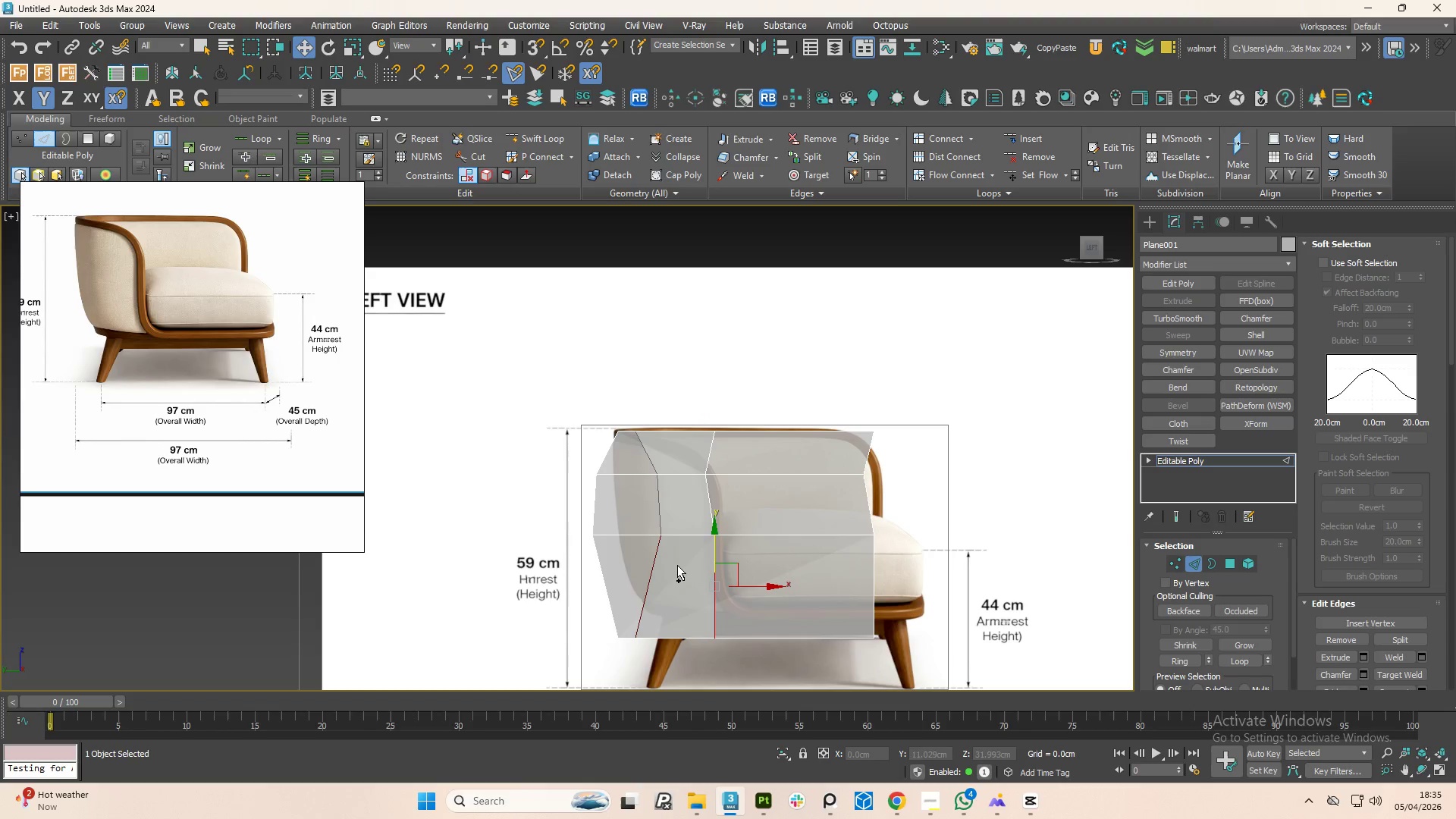 
key(Control+ControlLeft)
 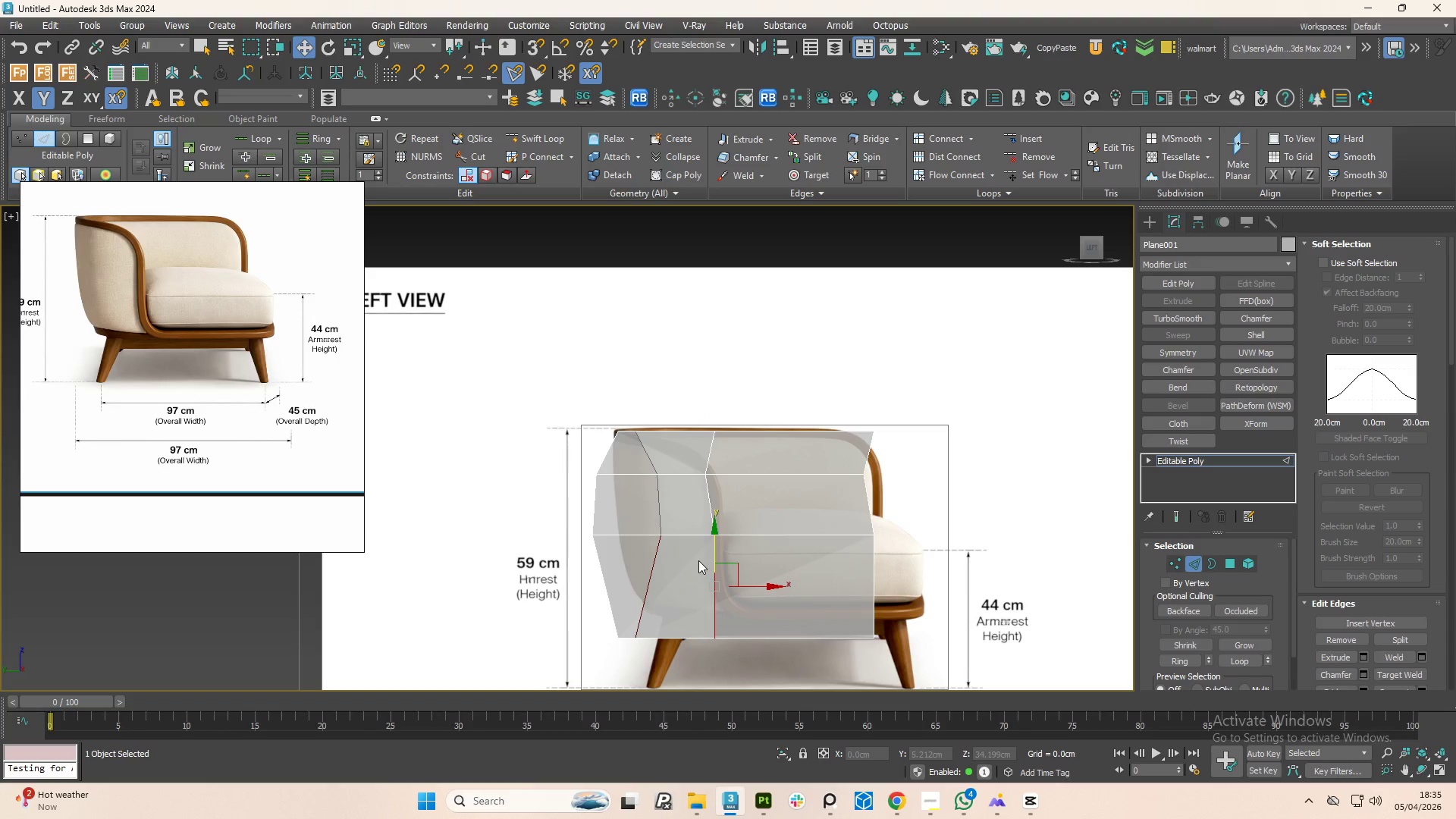 
key(Control+Z)
 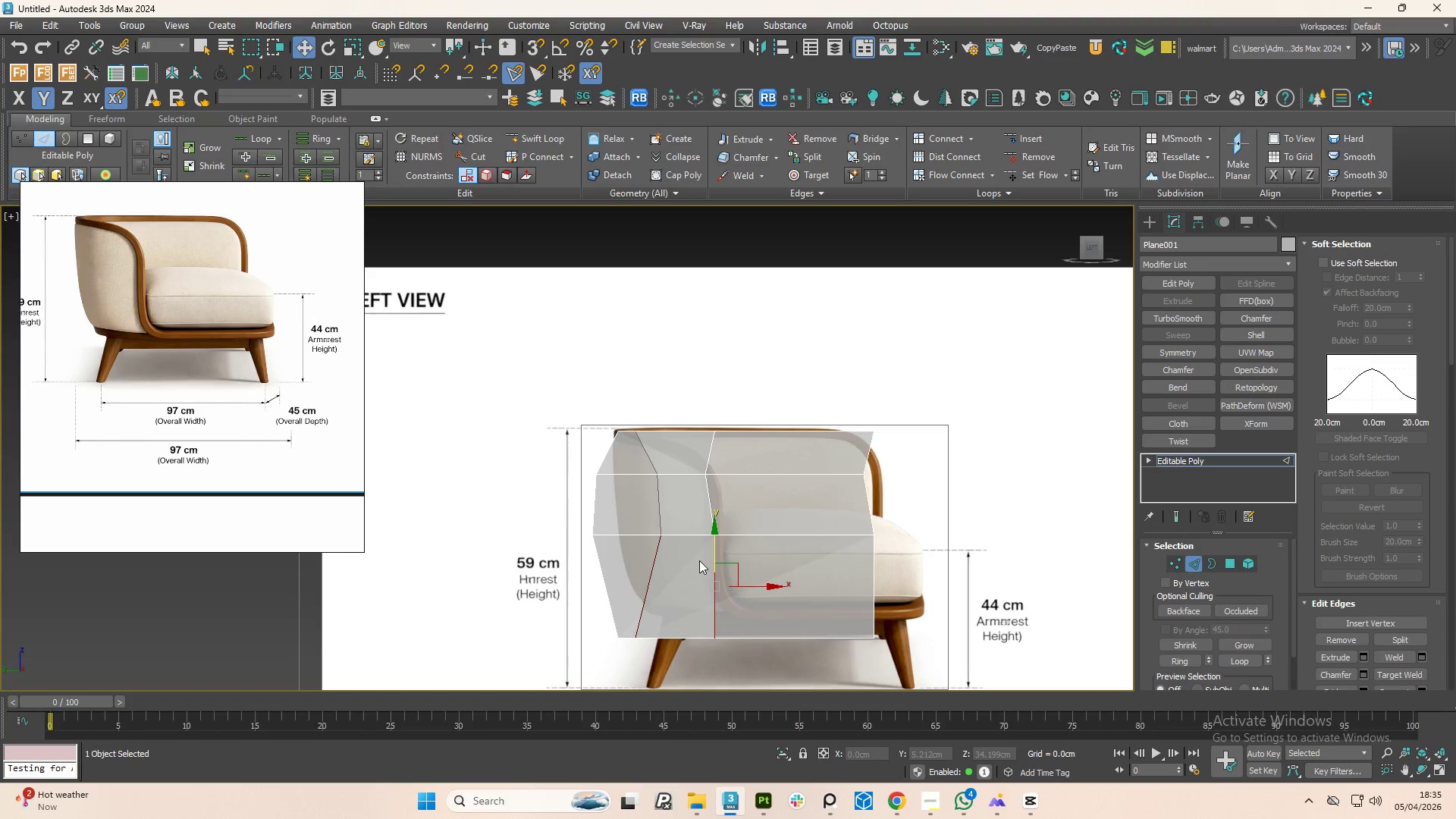 
key(Control+Z)
 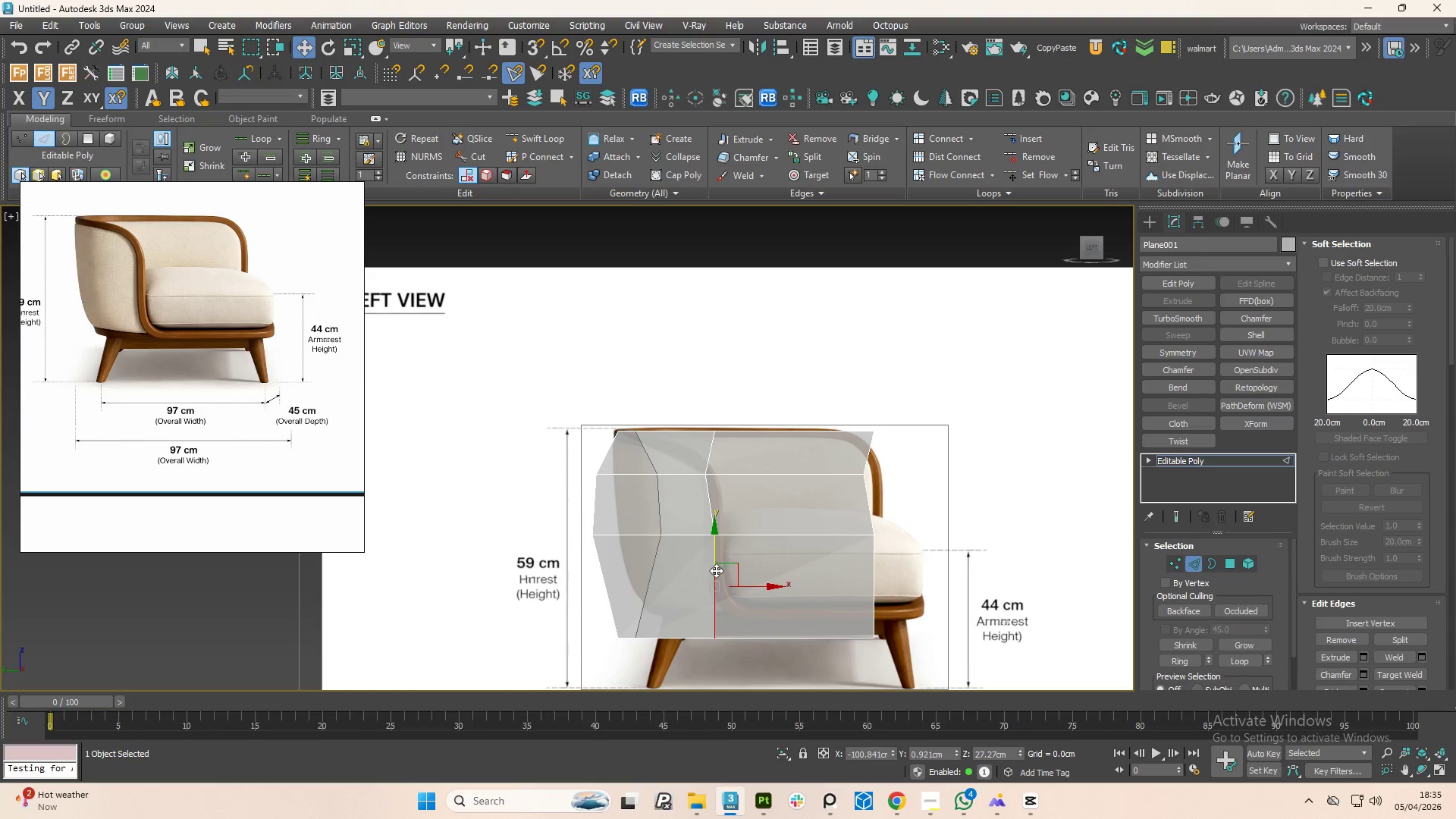 
key(Control+Z)
 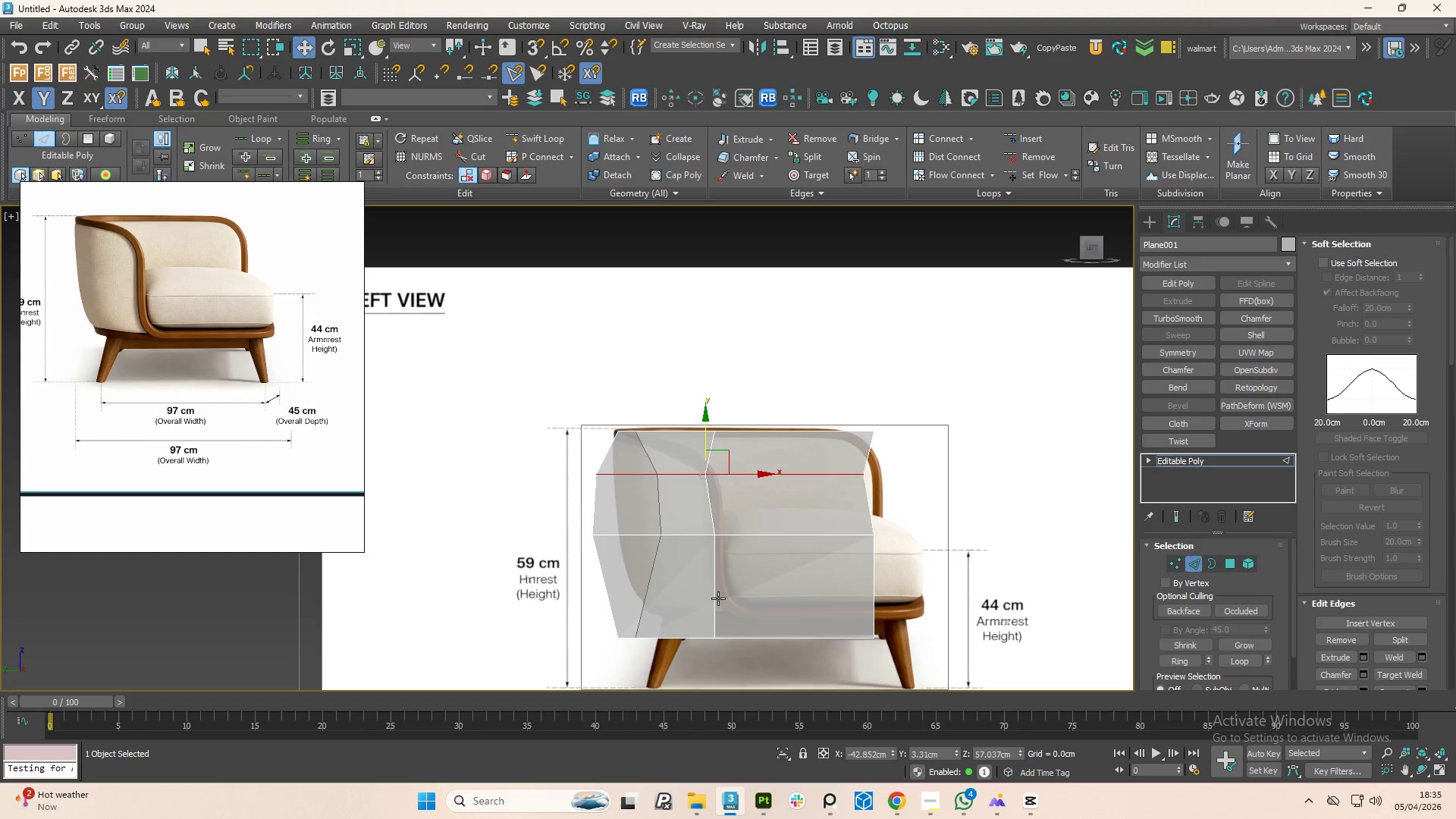 
left_click([718, 598])
 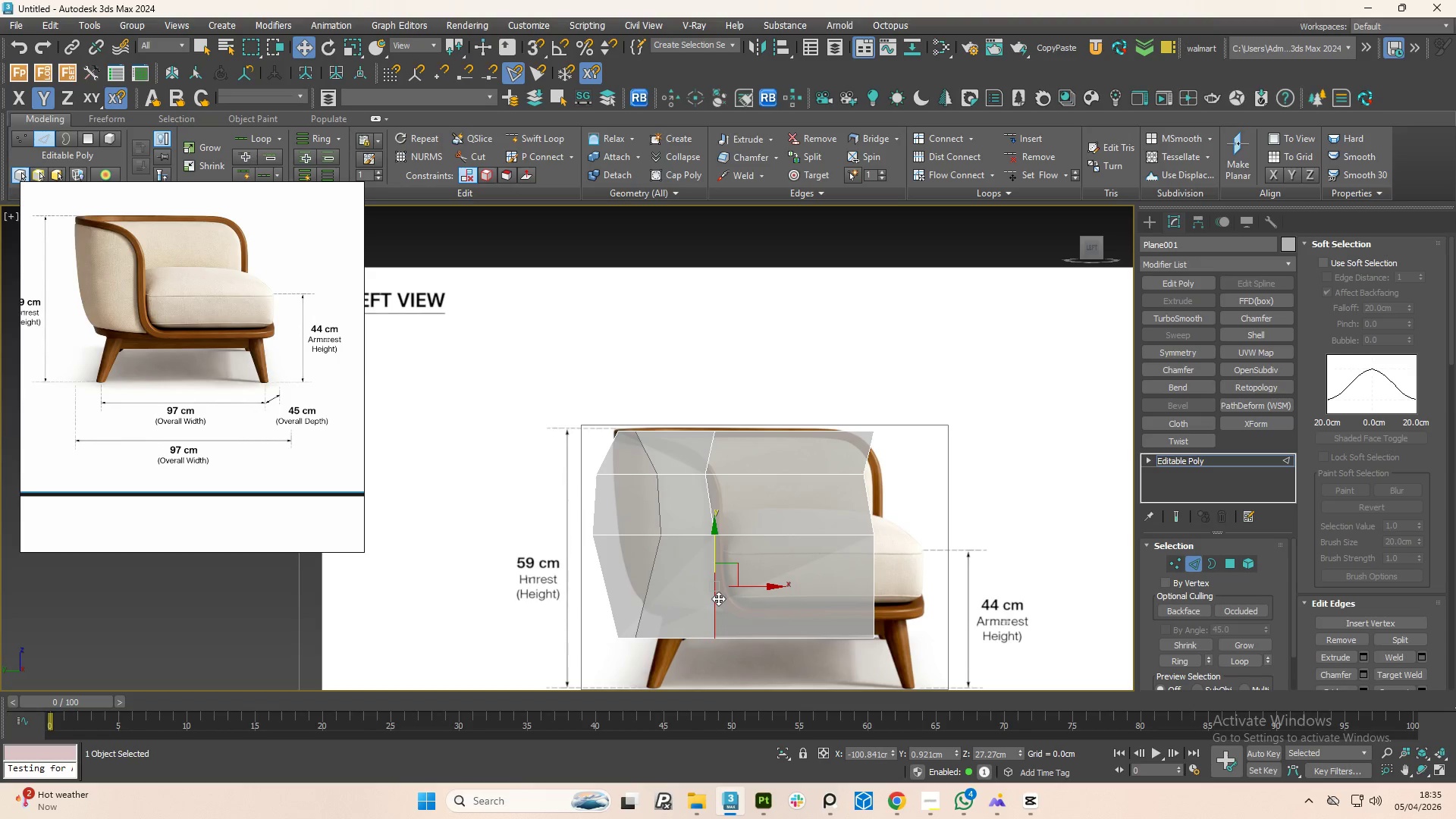 
hold_key(key=ControlLeft, duration=1.34)
left_click([605, 579])
 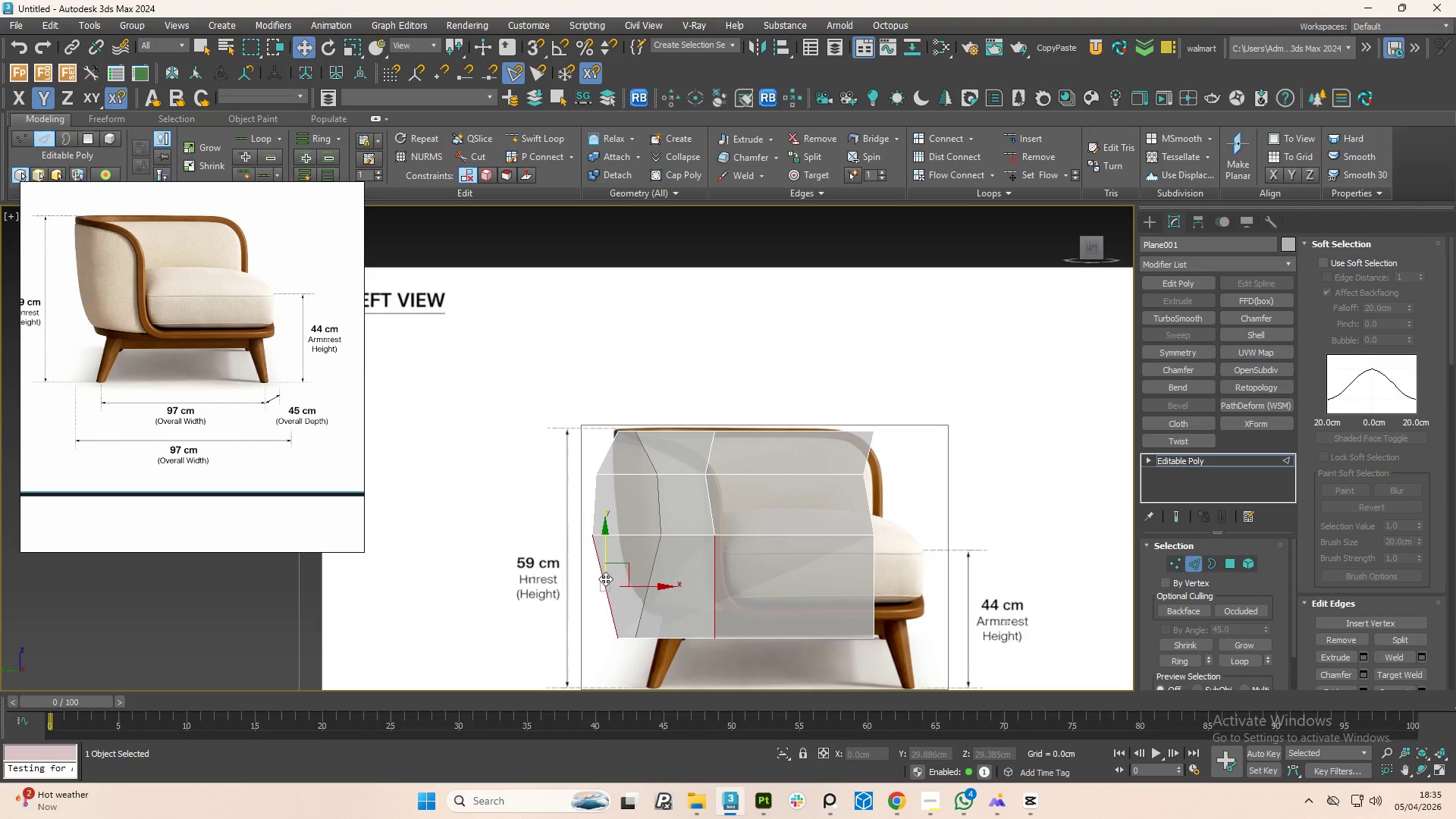 
double_click([605, 579])
 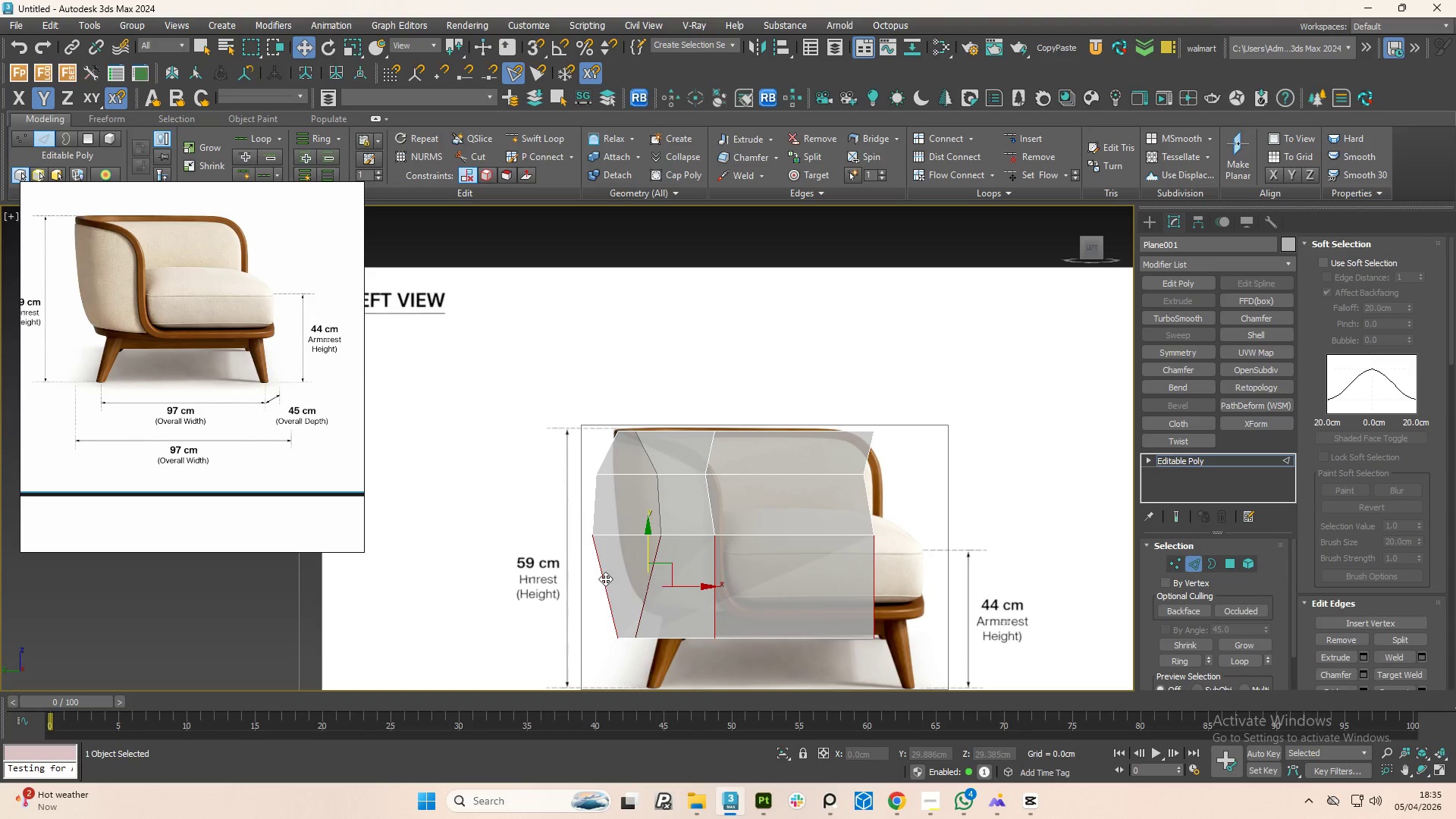 
left_click([978, 177])
 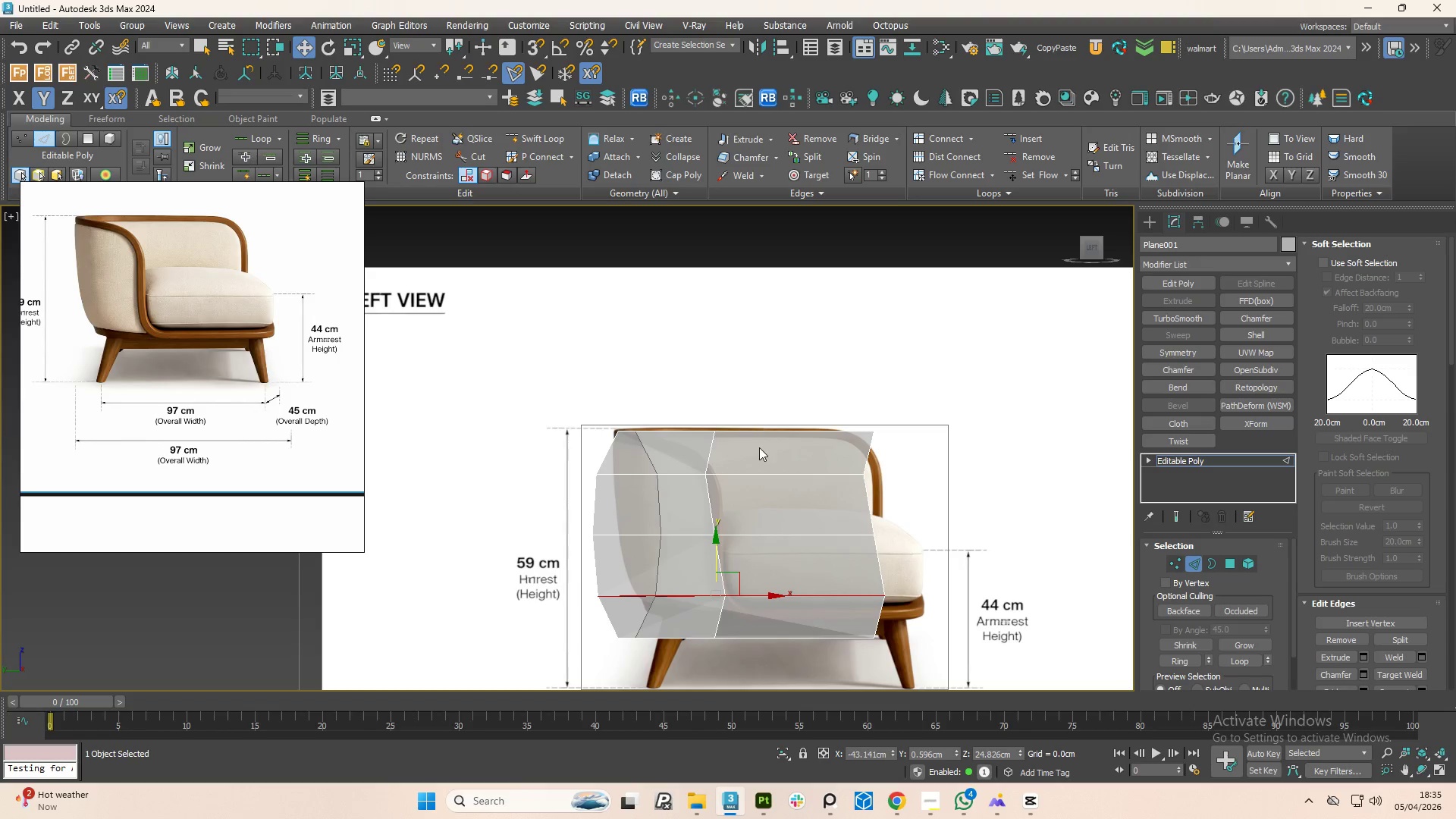 
hold_key(key=AltLeft, duration=1.5)
 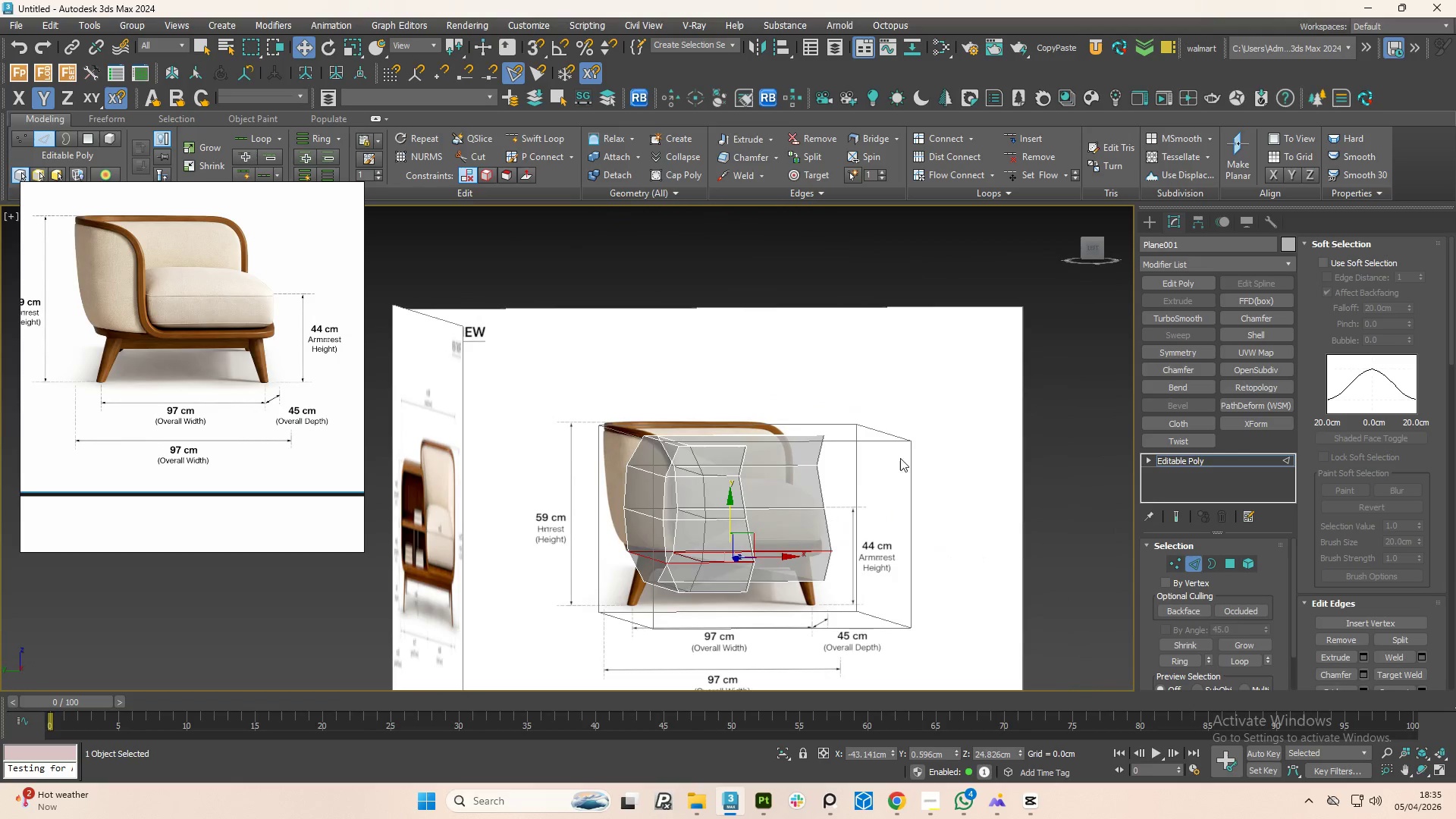 
scroll: coordinate [764, 463], scroll_direction: down, amount: 1.0
 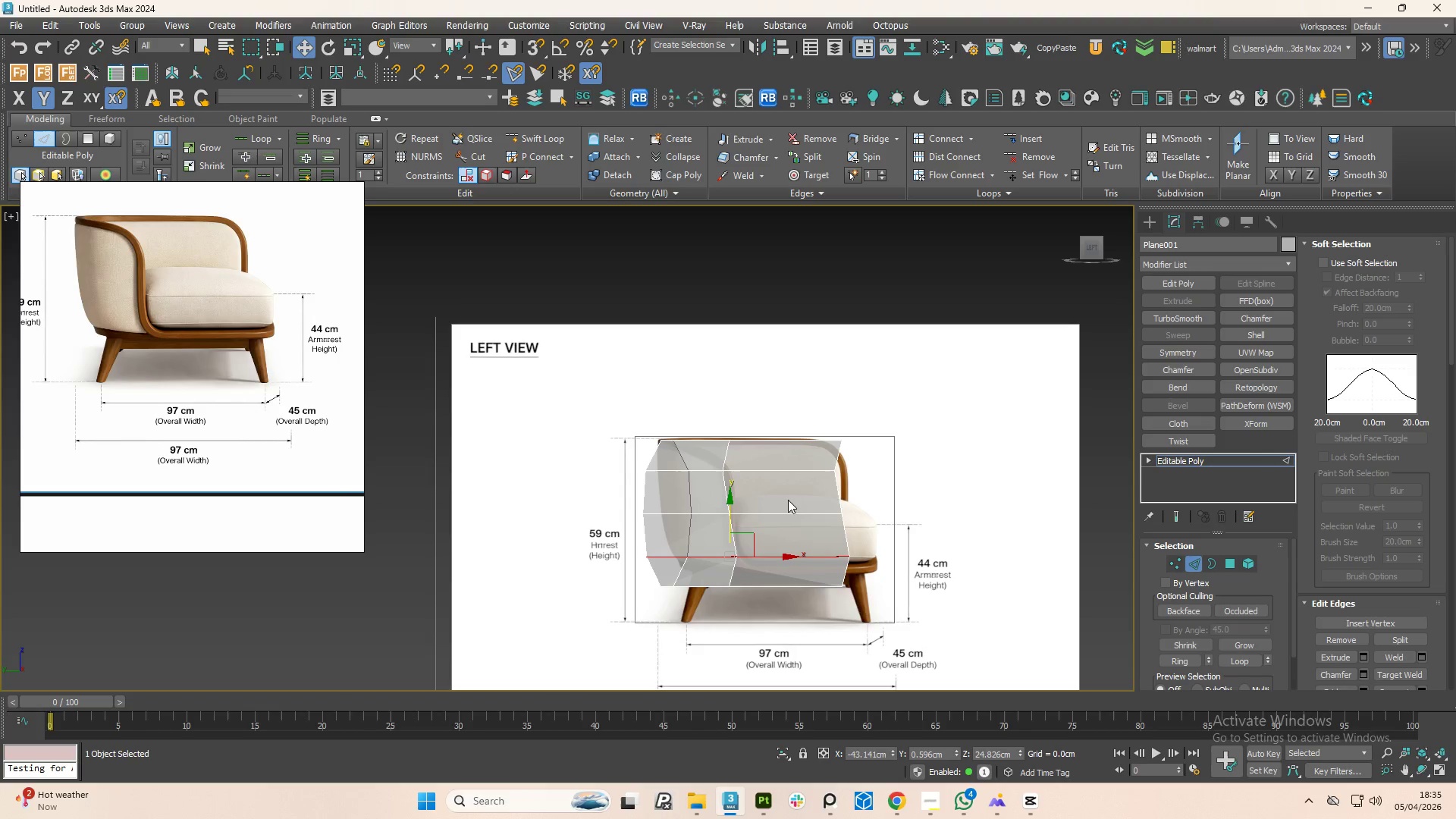 
hold_key(key=AltLeft, duration=0.34)
 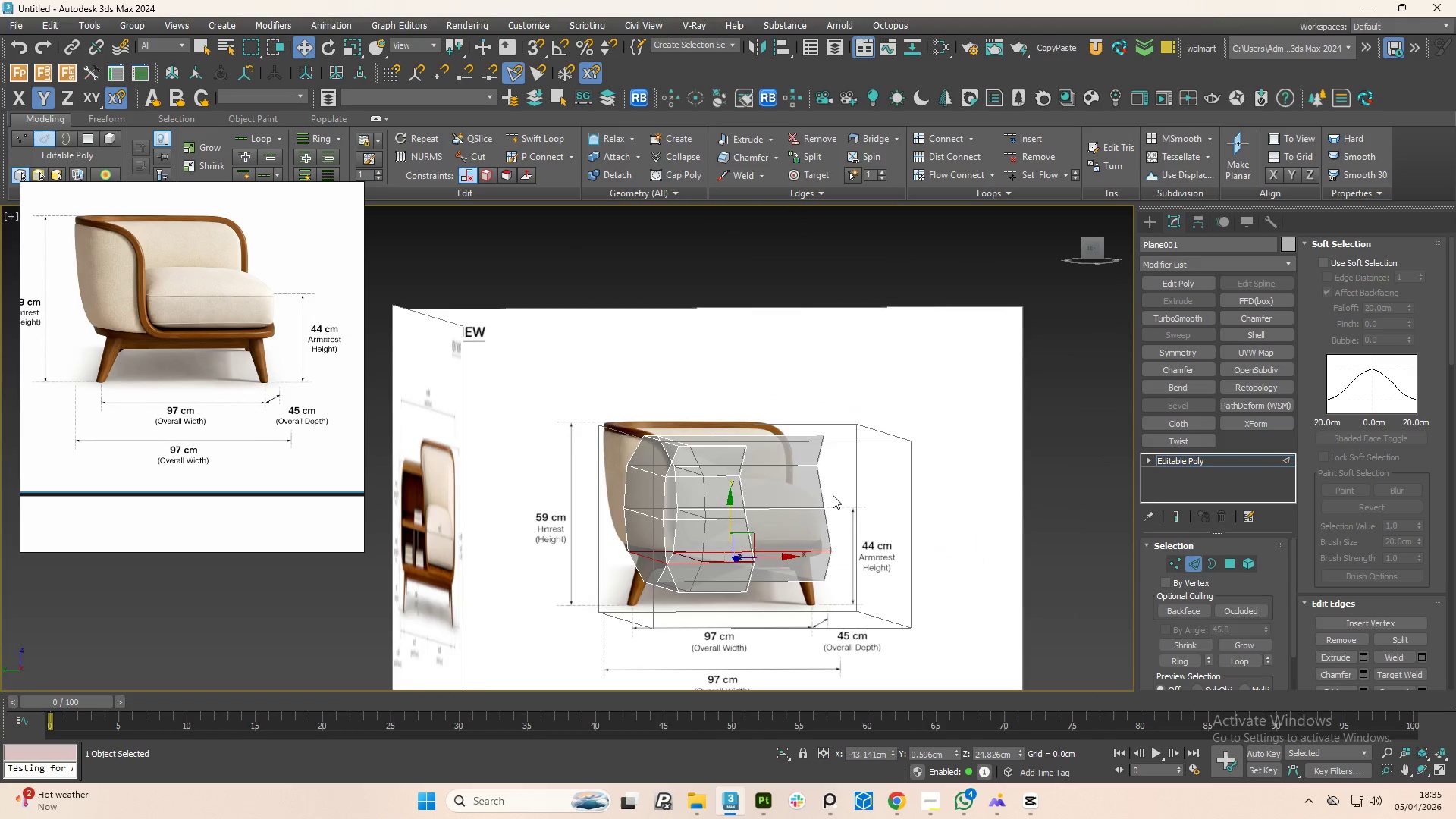 
hold_key(key=AltLeft, duration=1.53)
 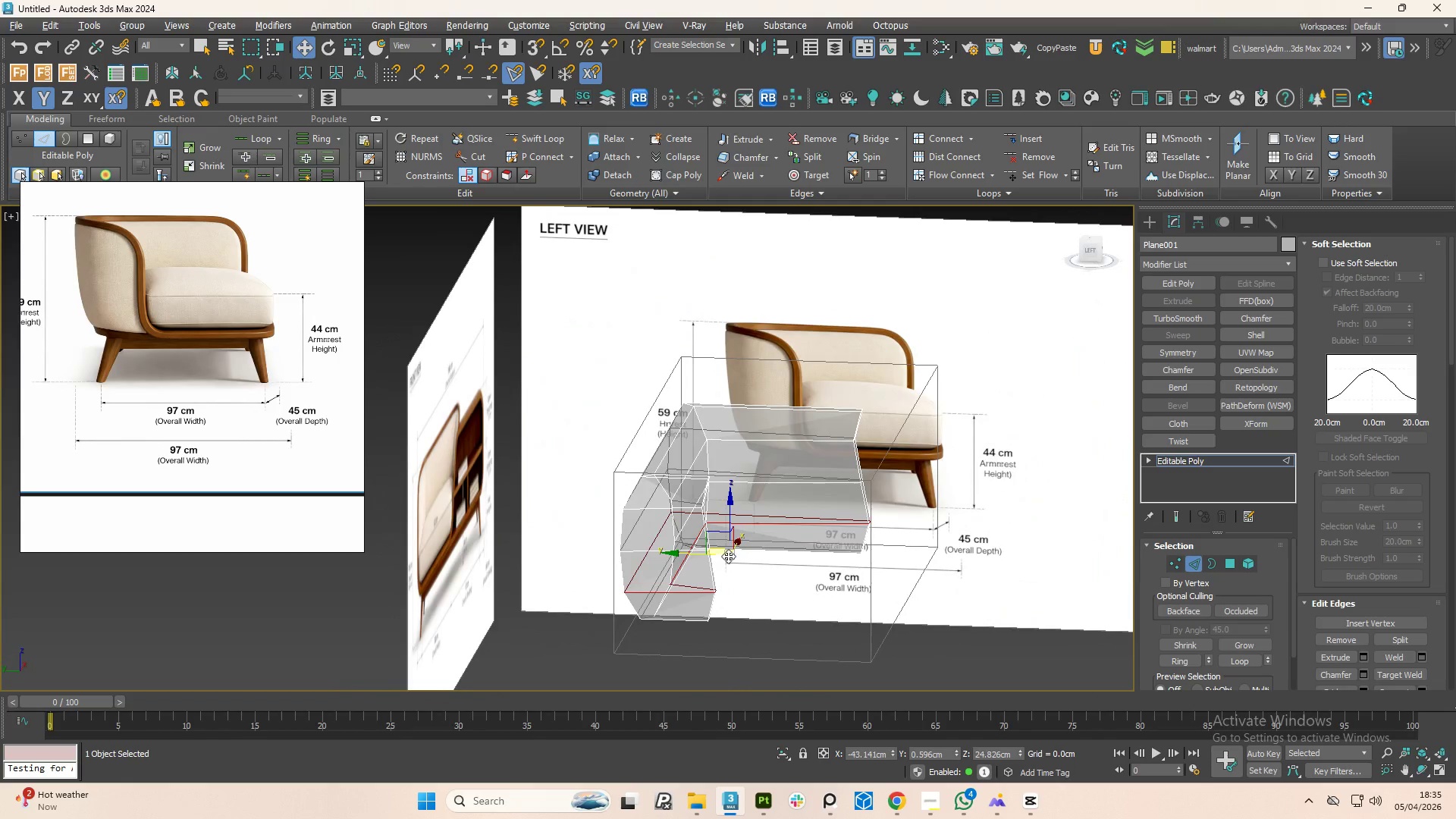 
hold_key(key=AltLeft, duration=1.52)
 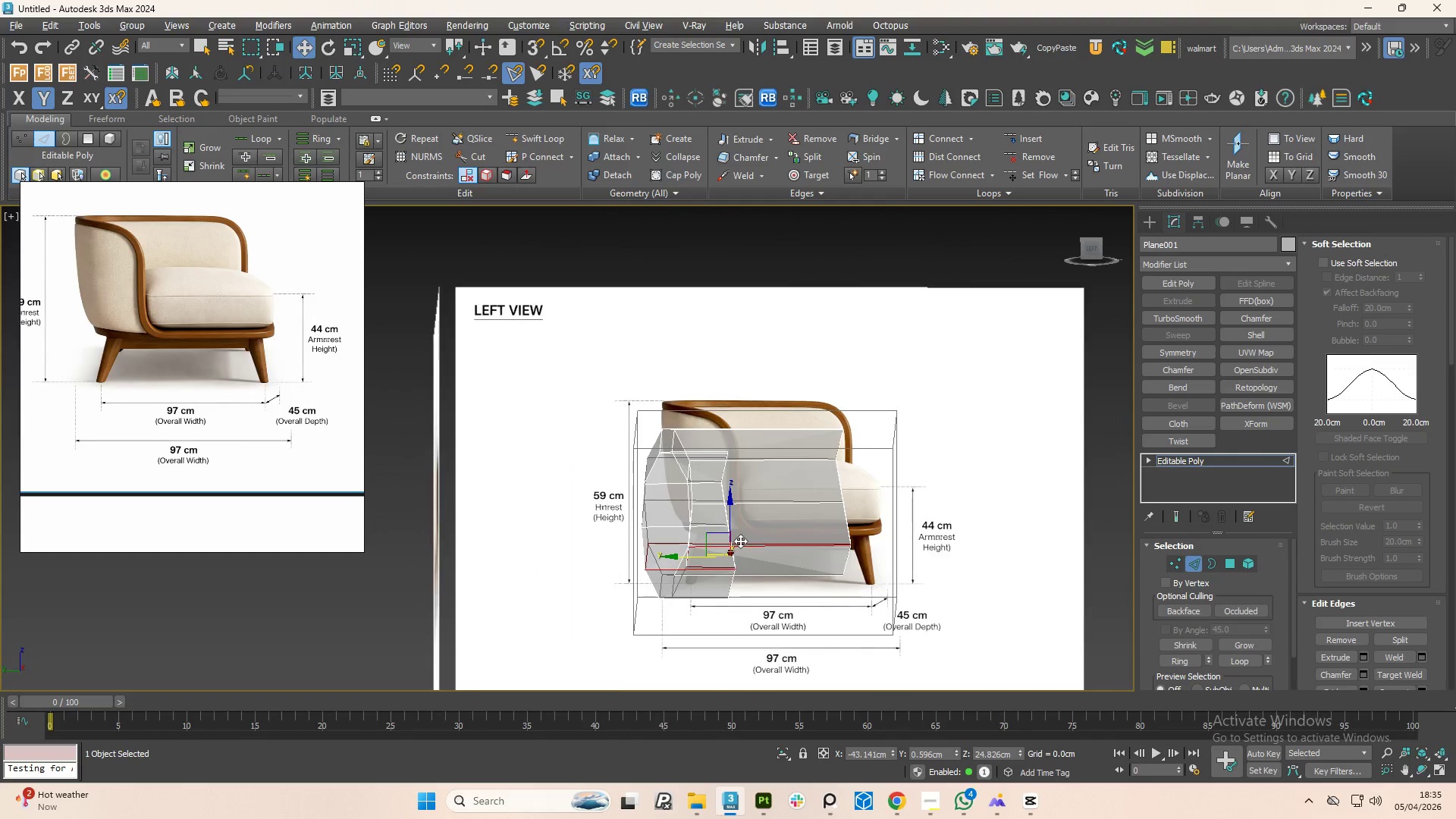 
hold_key(key=AltLeft, duration=0.62)
 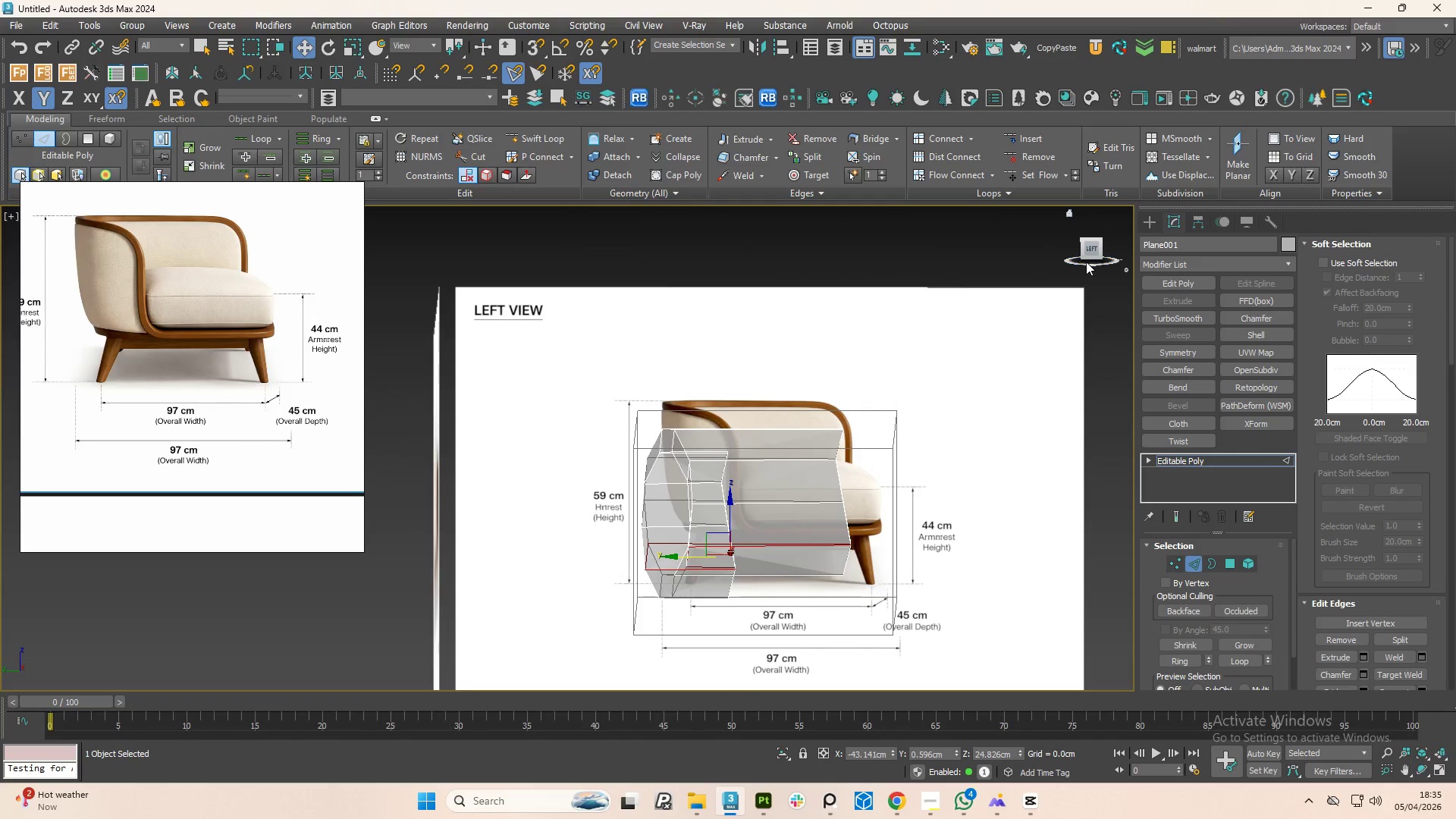 
hold_key(key=AltLeft, duration=12.0)
left_click([1086, 251])
 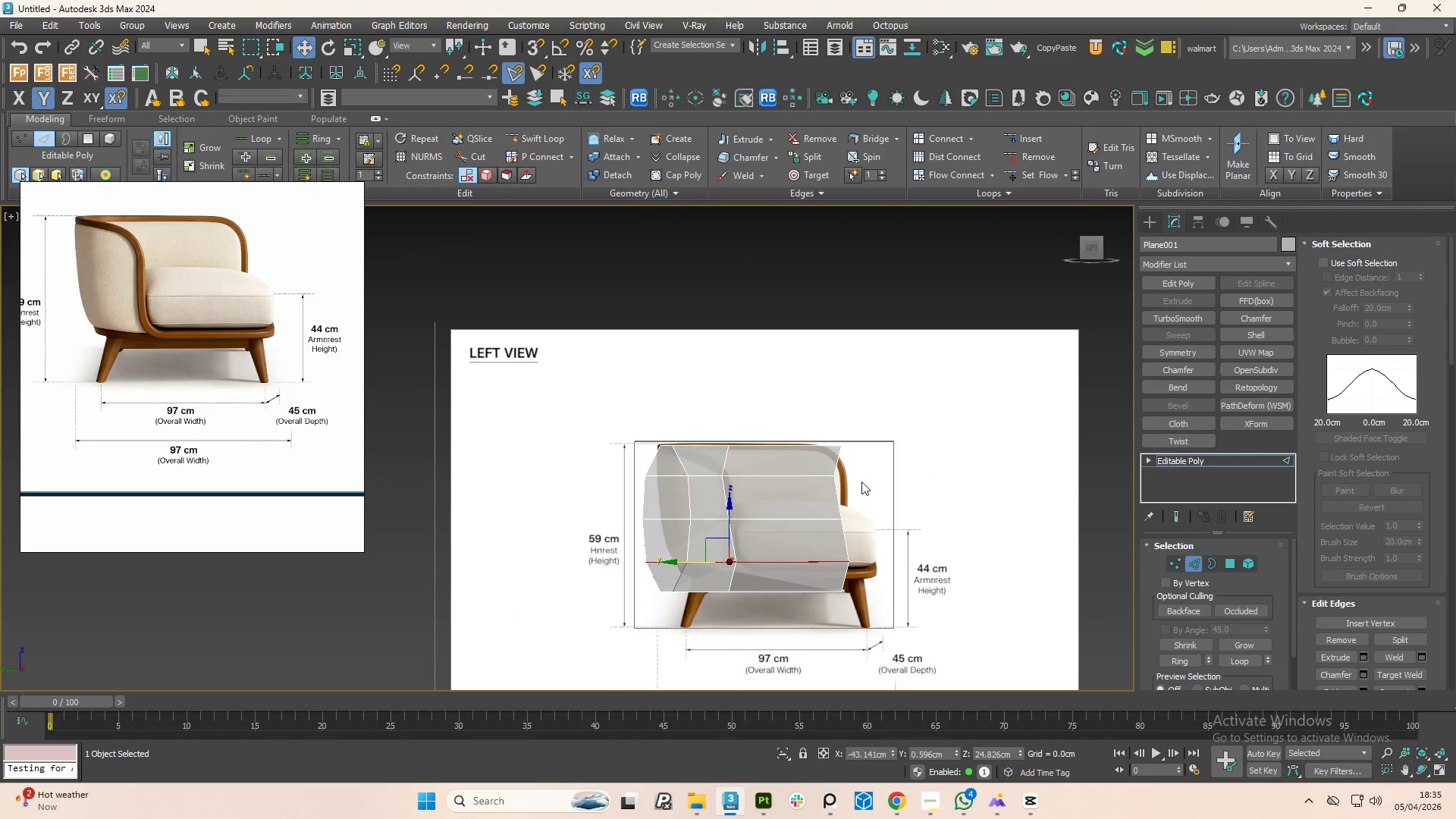 
type(1r)
 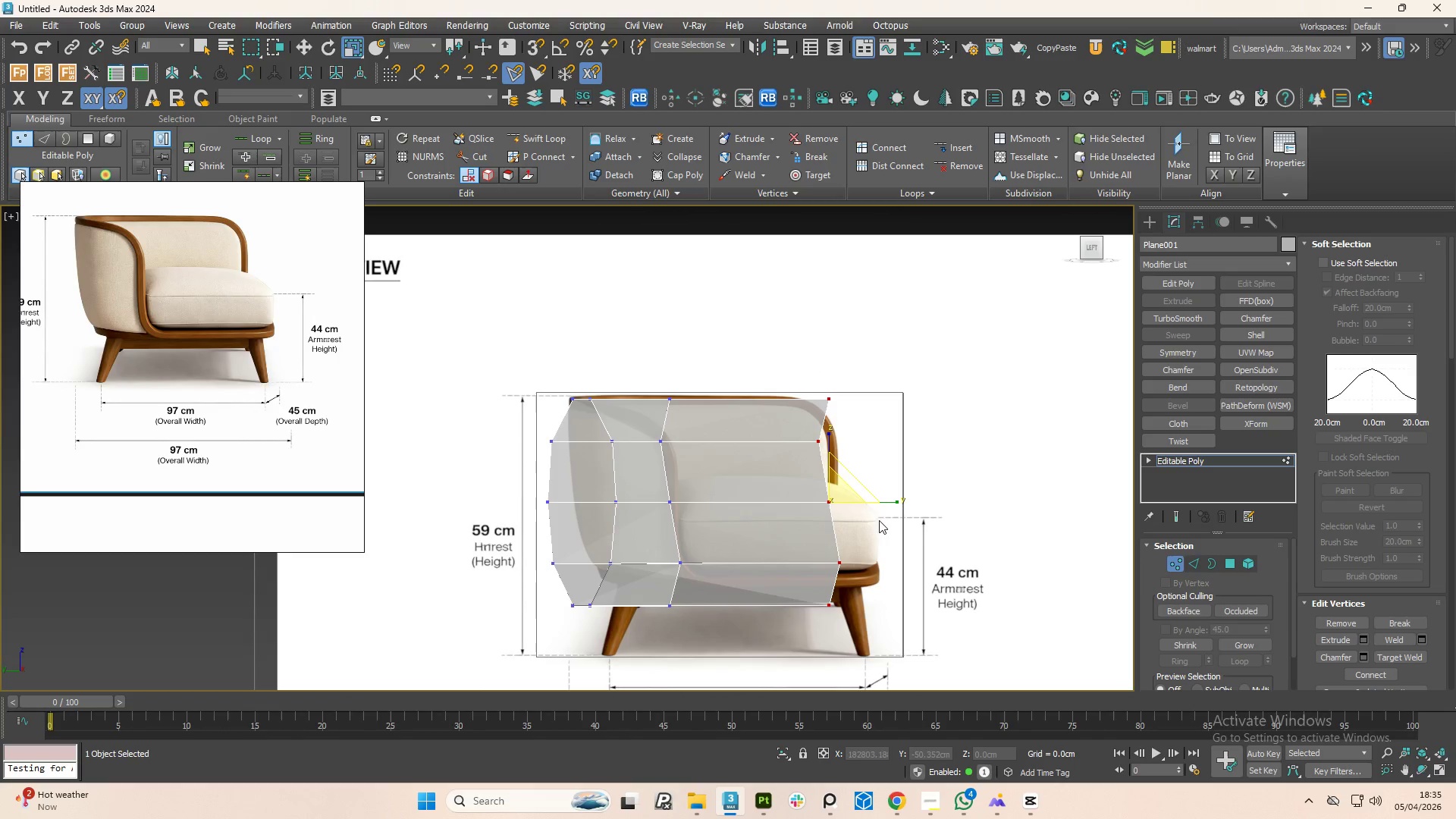 
left_click_drag(start_coordinate=[810, 382], to_coordinate=[927, 670])
 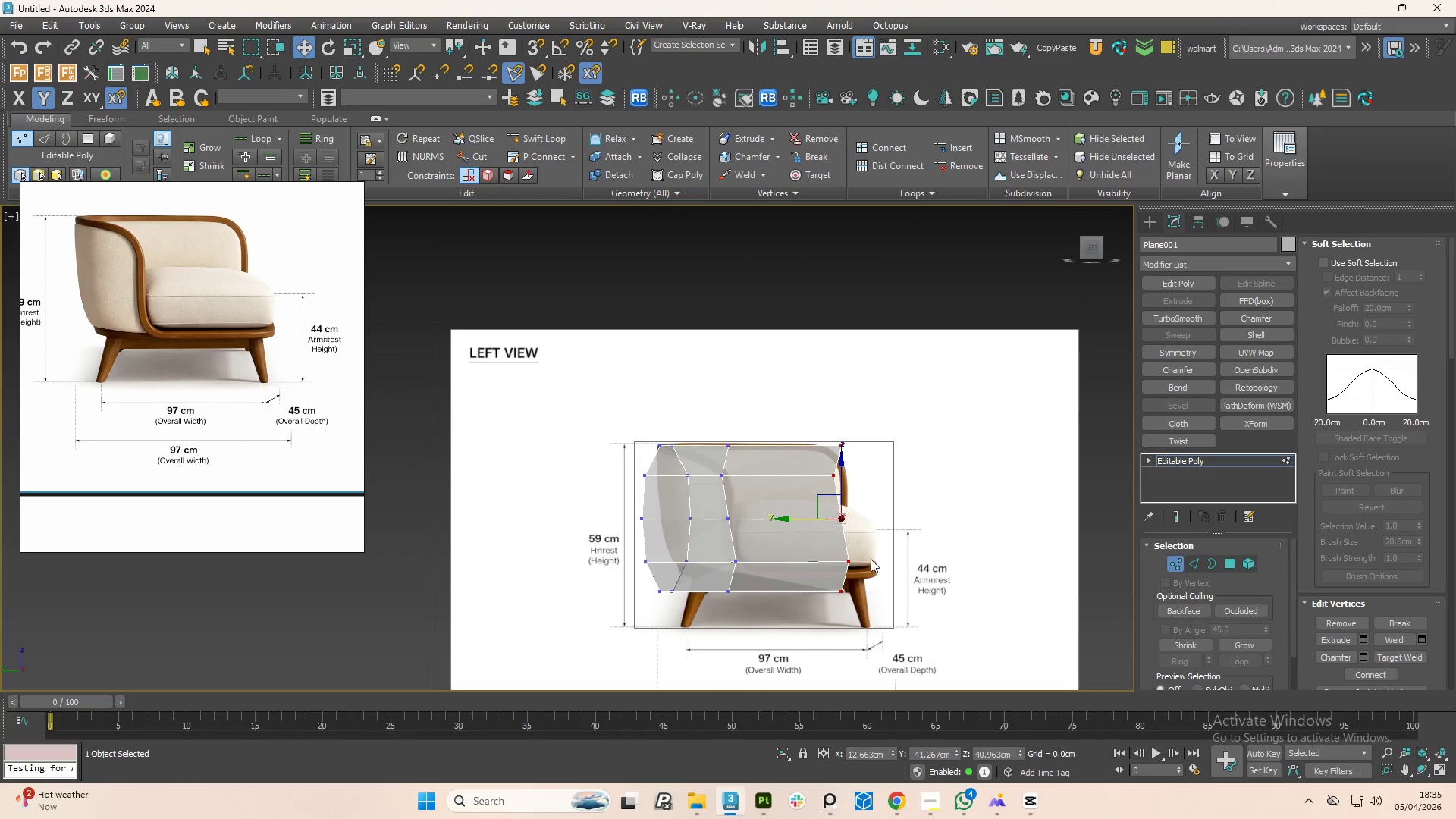 
scroll: coordinate [871, 559], scroll_direction: up, amount: 1.0
 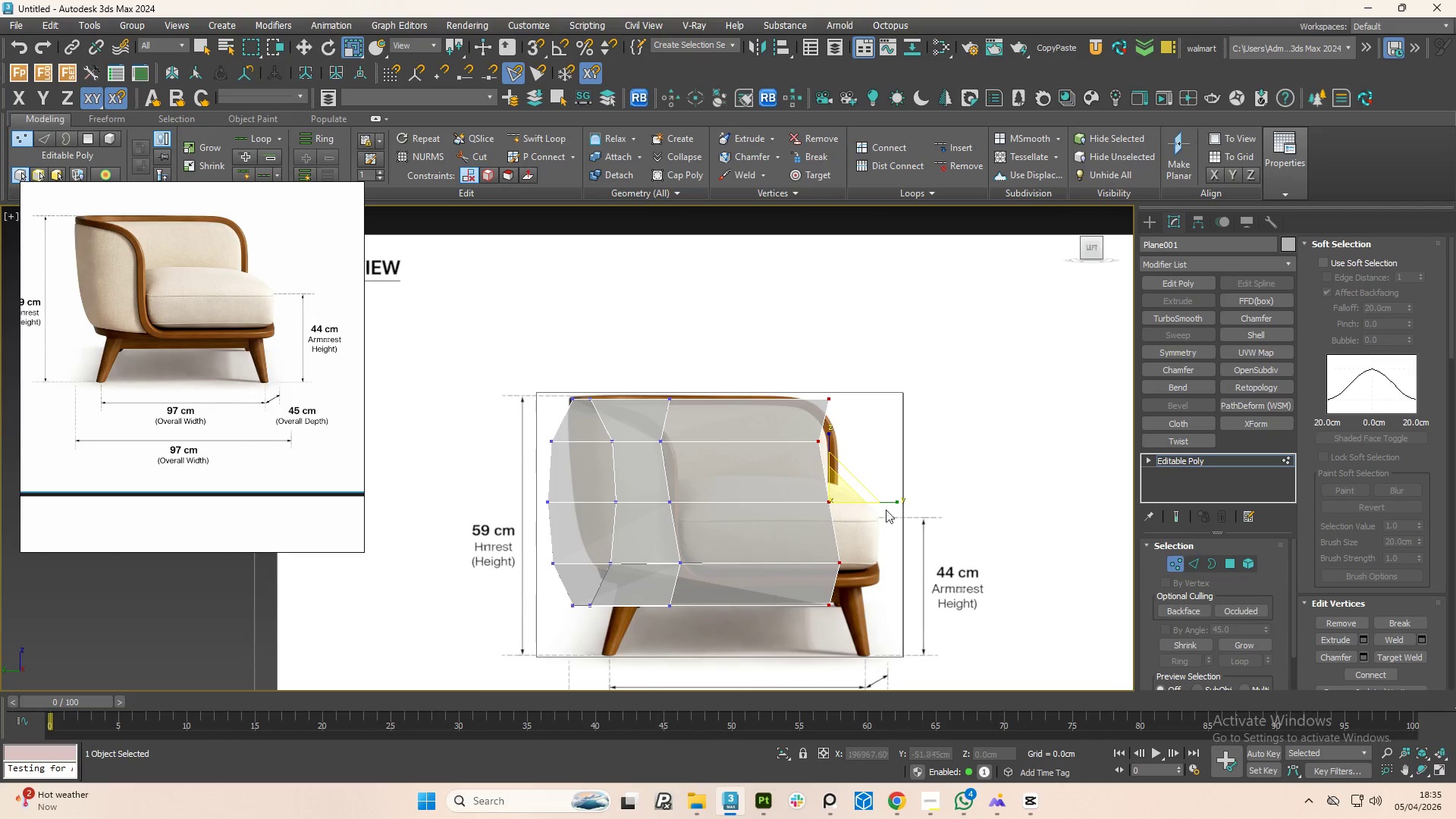 
left_click_drag(start_coordinate=[893, 503], to_coordinate=[465, 618])
 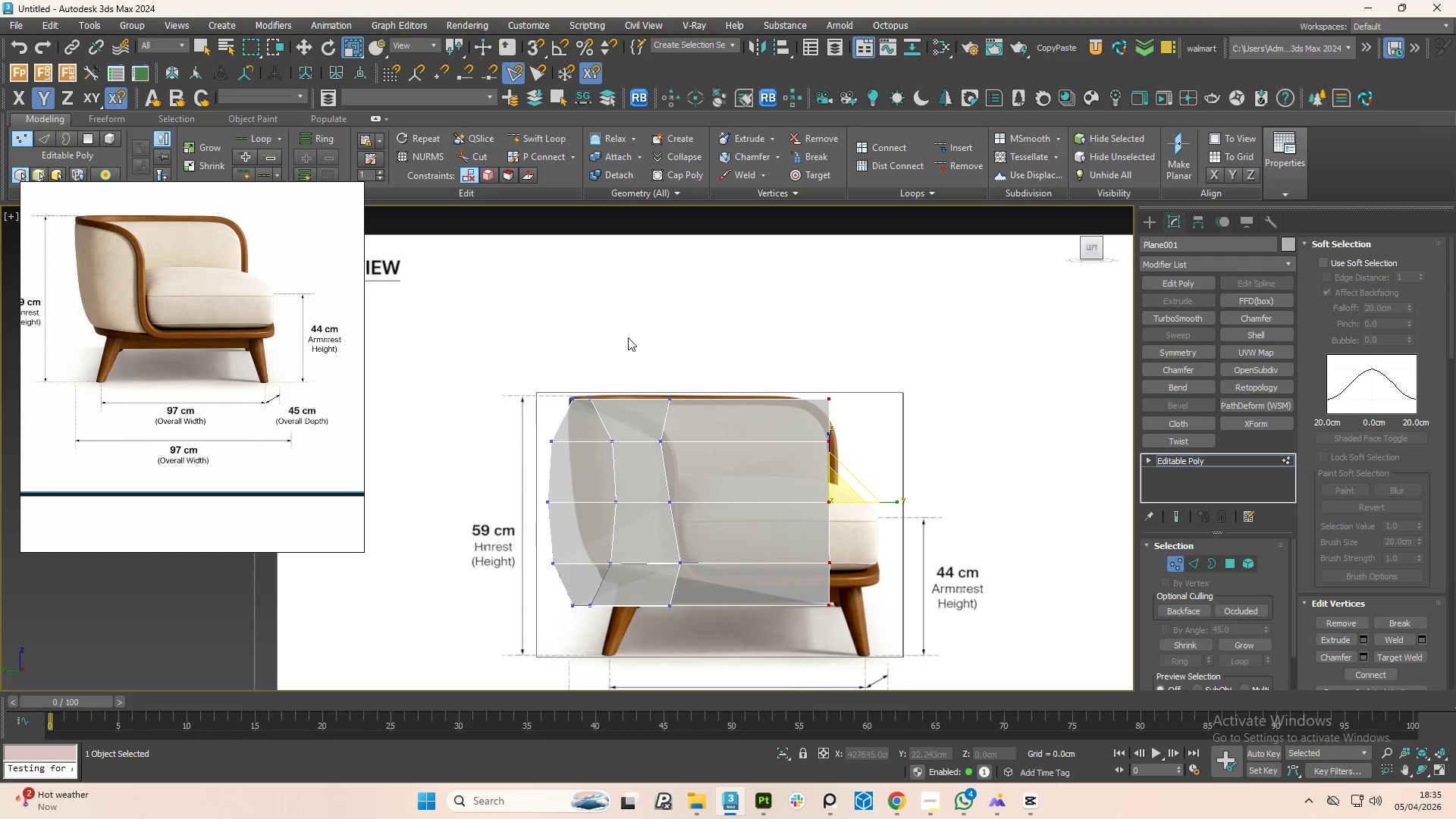 
left_click_drag(start_coordinate=[636, 343], to_coordinate=[714, 707])
 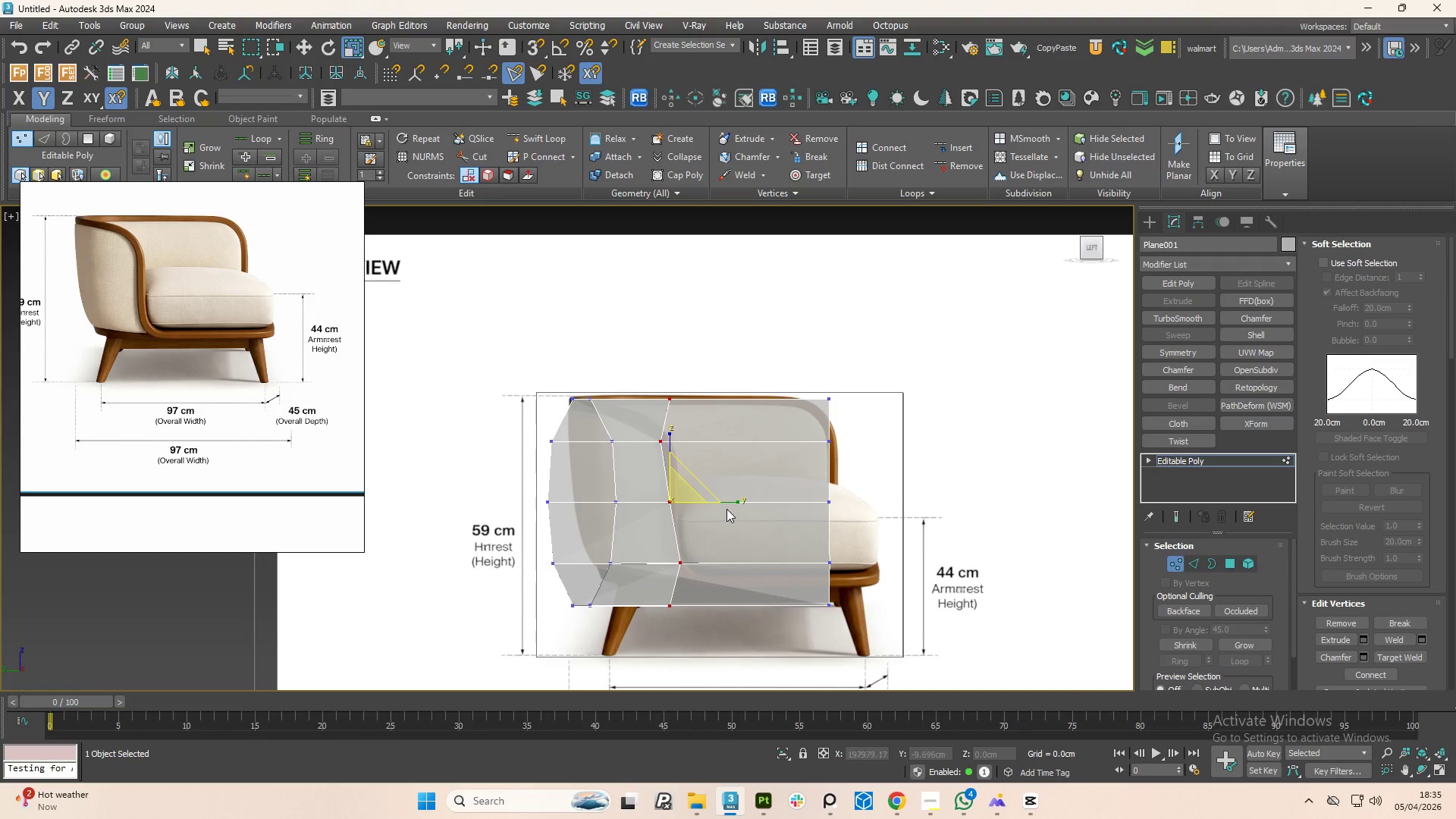 
left_click_drag(start_coordinate=[734, 502], to_coordinate=[276, 567])
 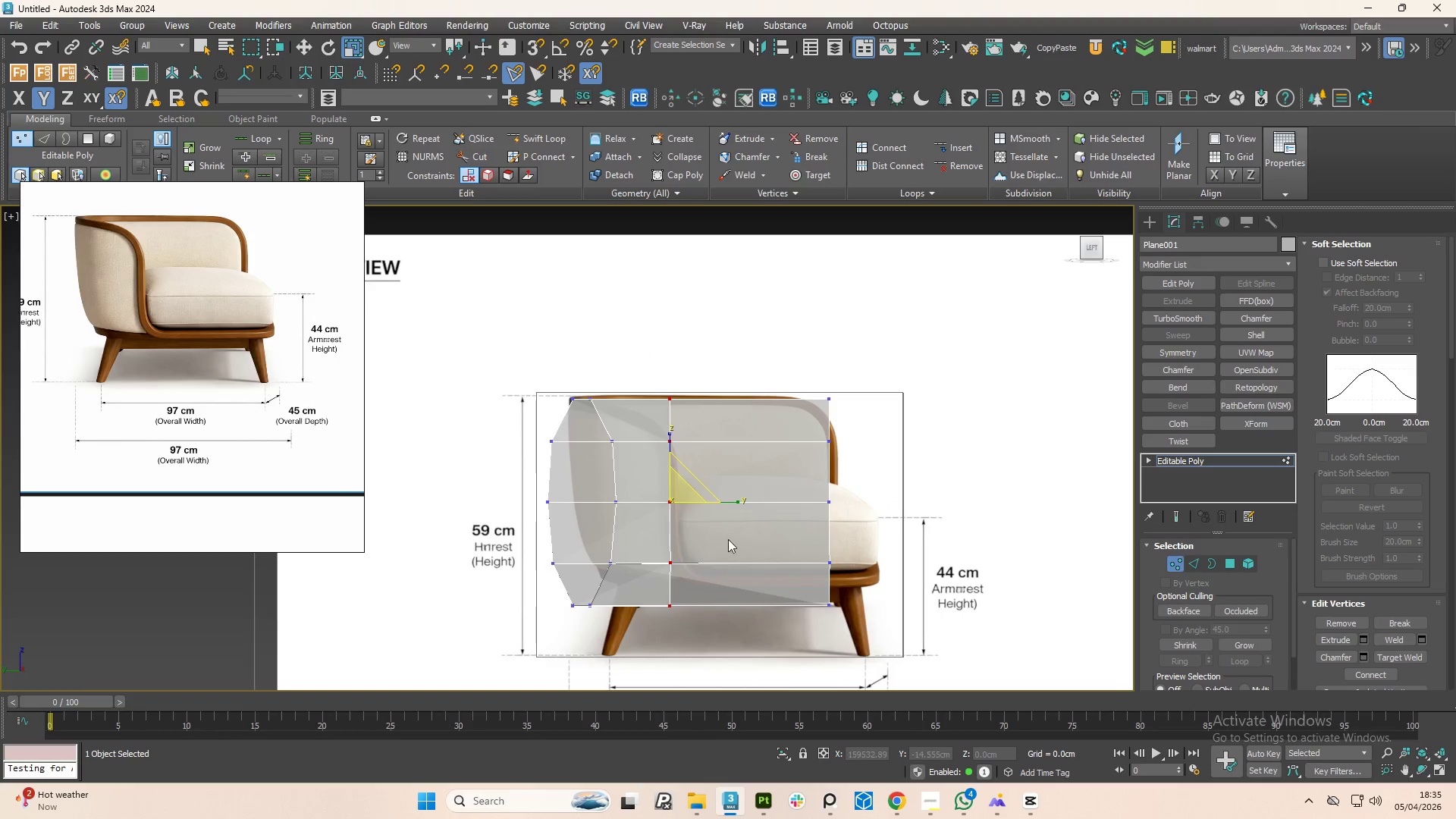 
hold_key(key=AltLeft, duration=1.5)
scroll: coordinate [719, 539], scroll_direction: down, amount: 2.0
 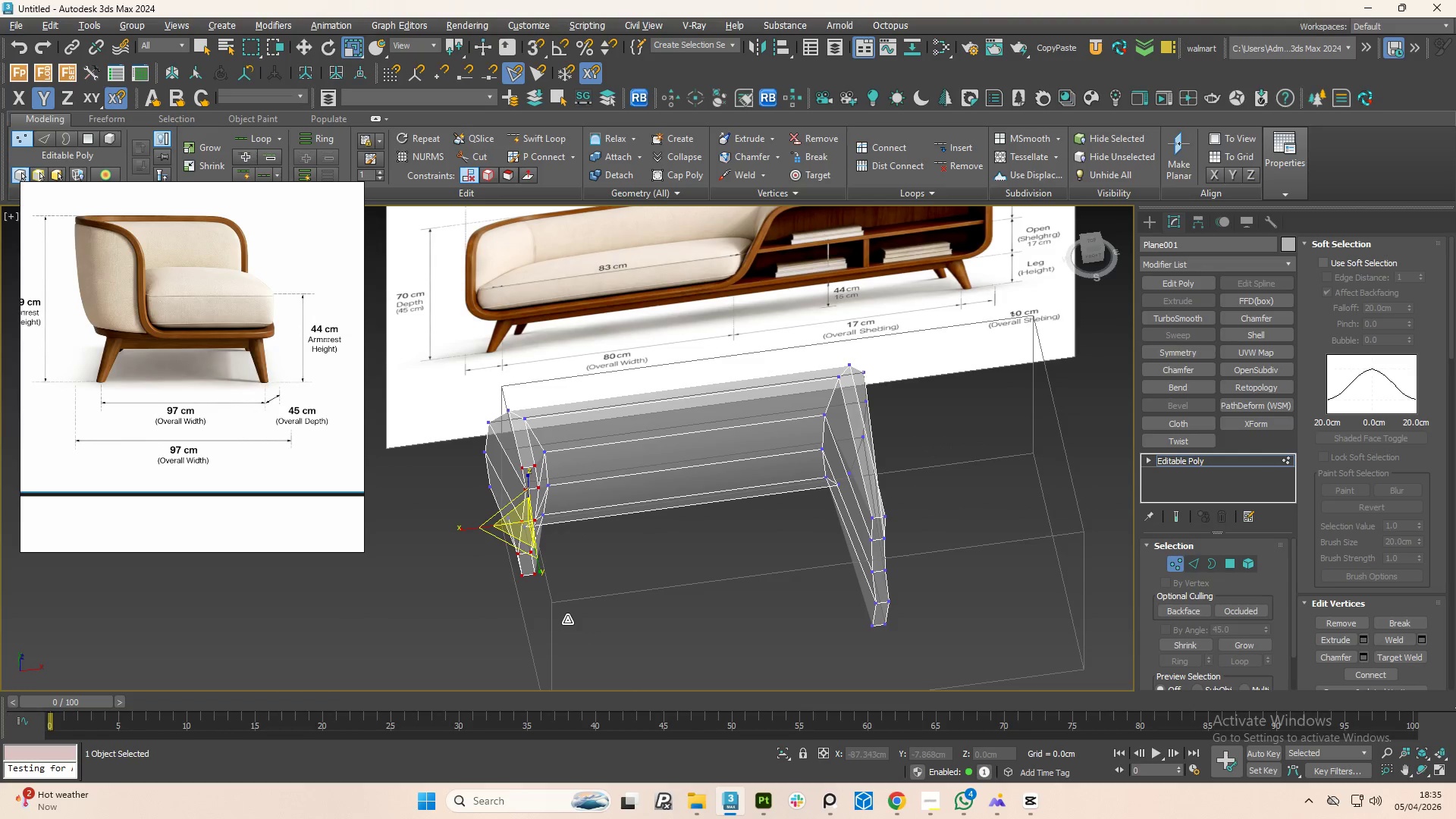 
hold_key(key=AltLeft, duration=1.52)
 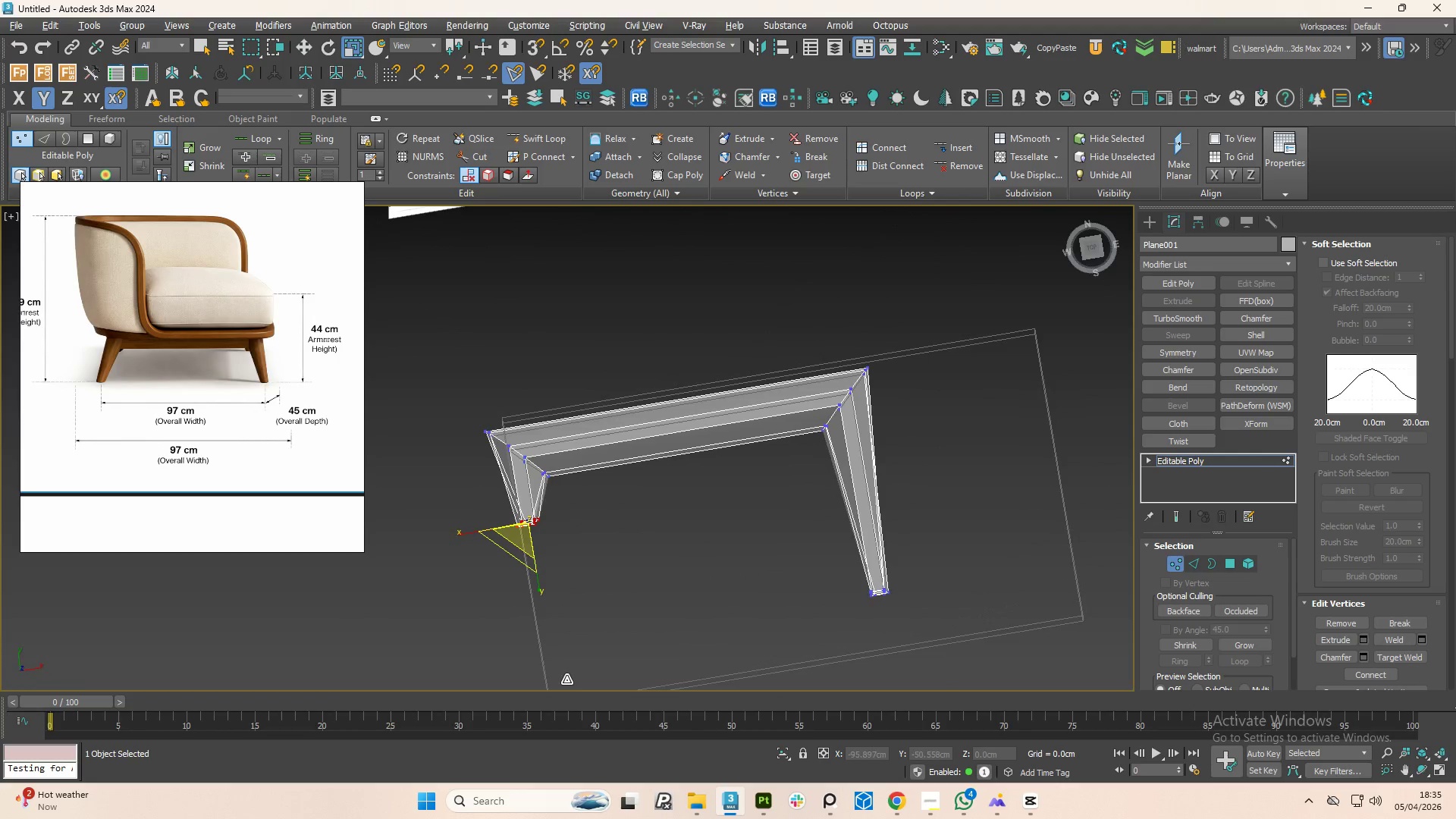 
hold_key(key=AltLeft, duration=0.55)
 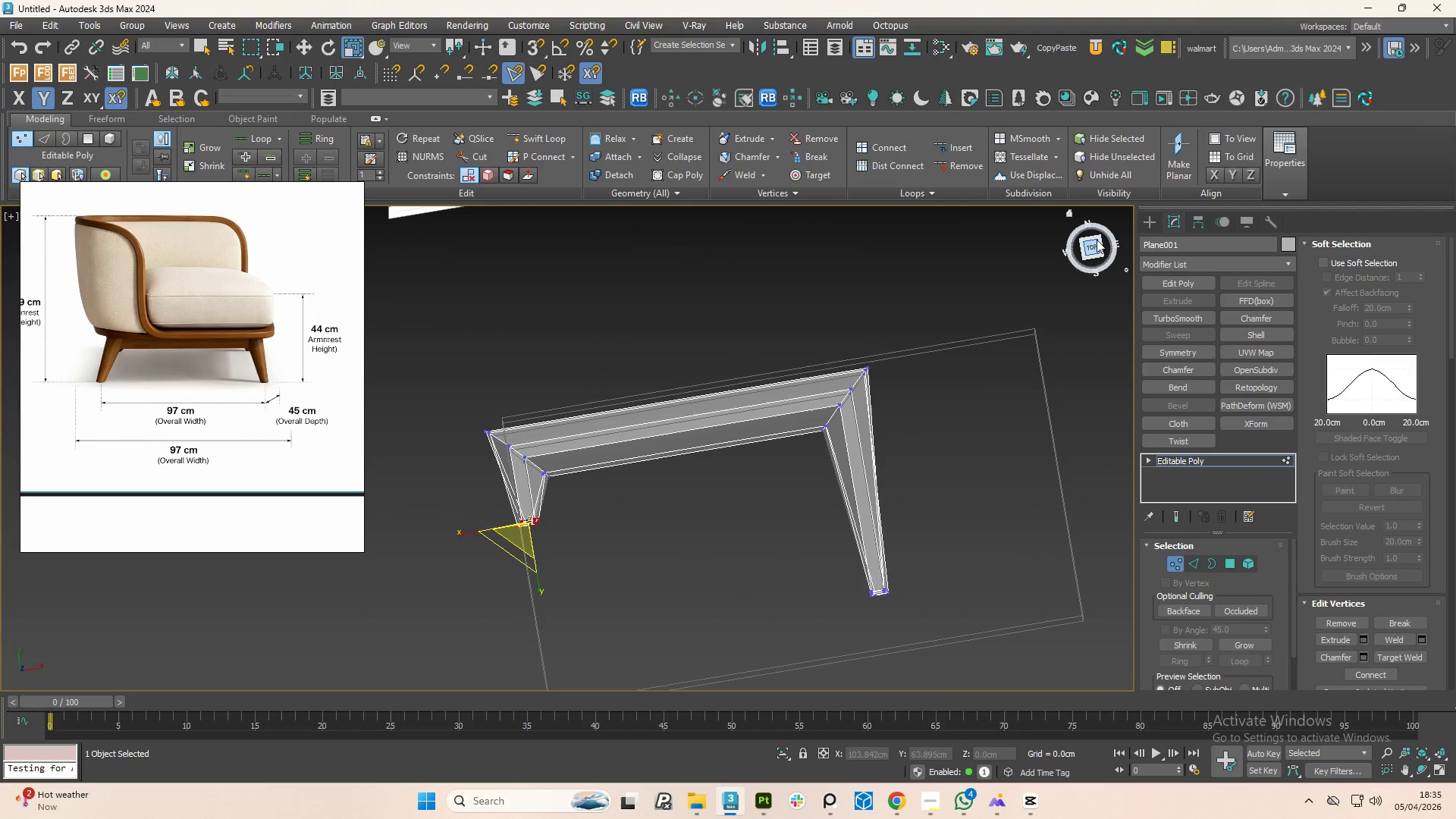 
left_click([1095, 243])
 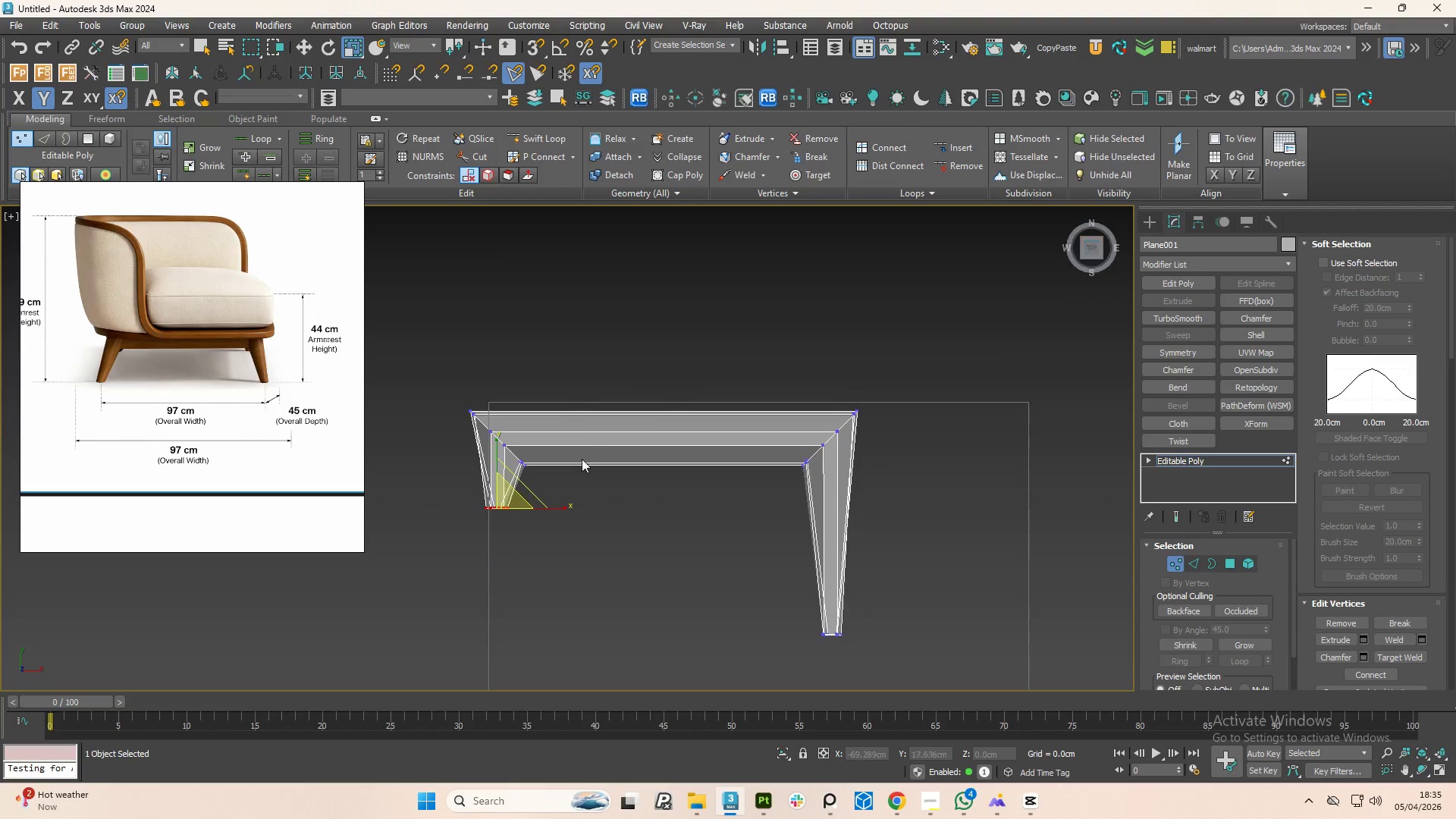 
scroll: coordinate [497, 462], scroll_direction: up, amount: 2.0
 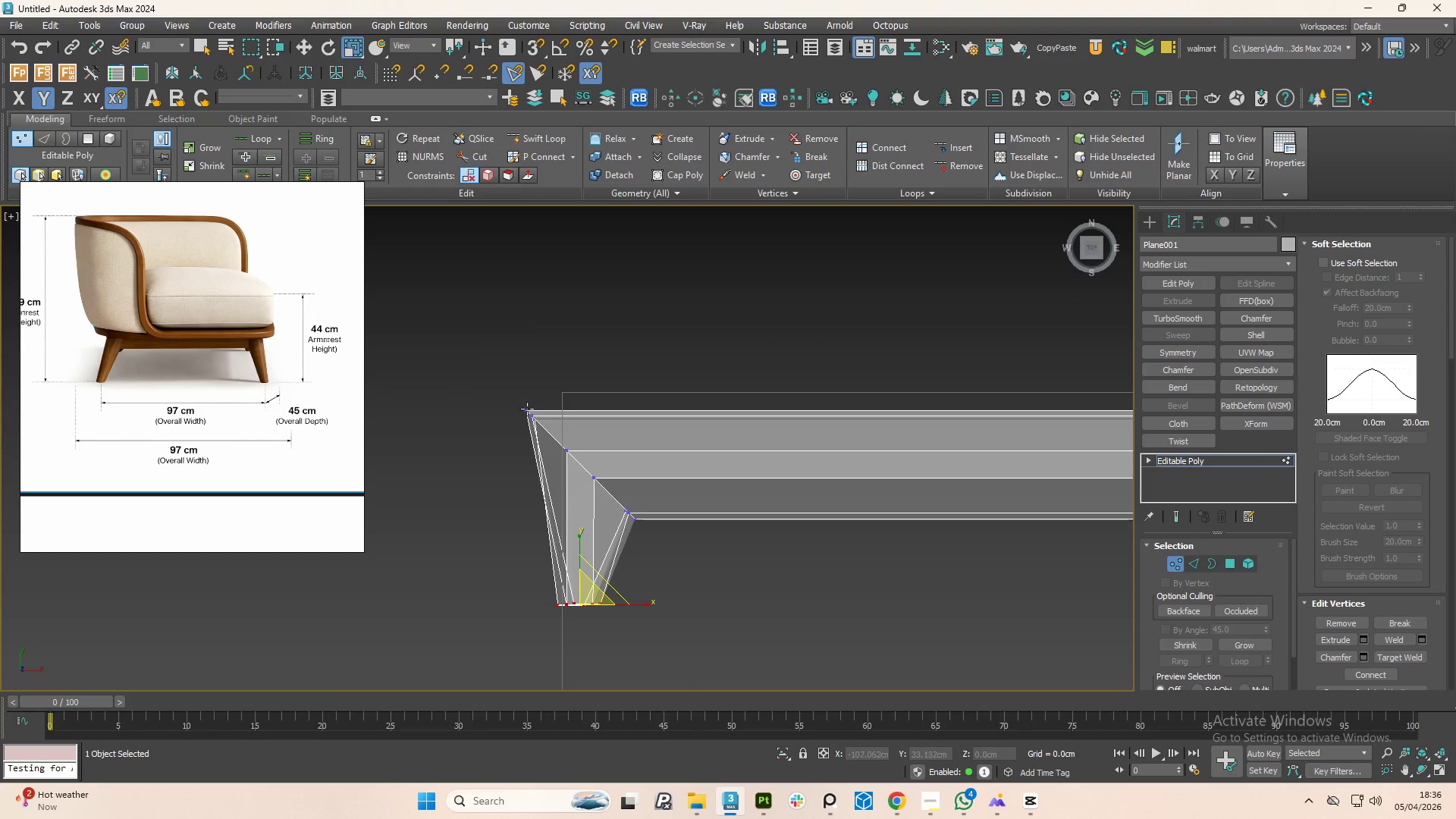 
left_click_drag(start_coordinate=[483, 381], to_coordinate=[547, 429])
 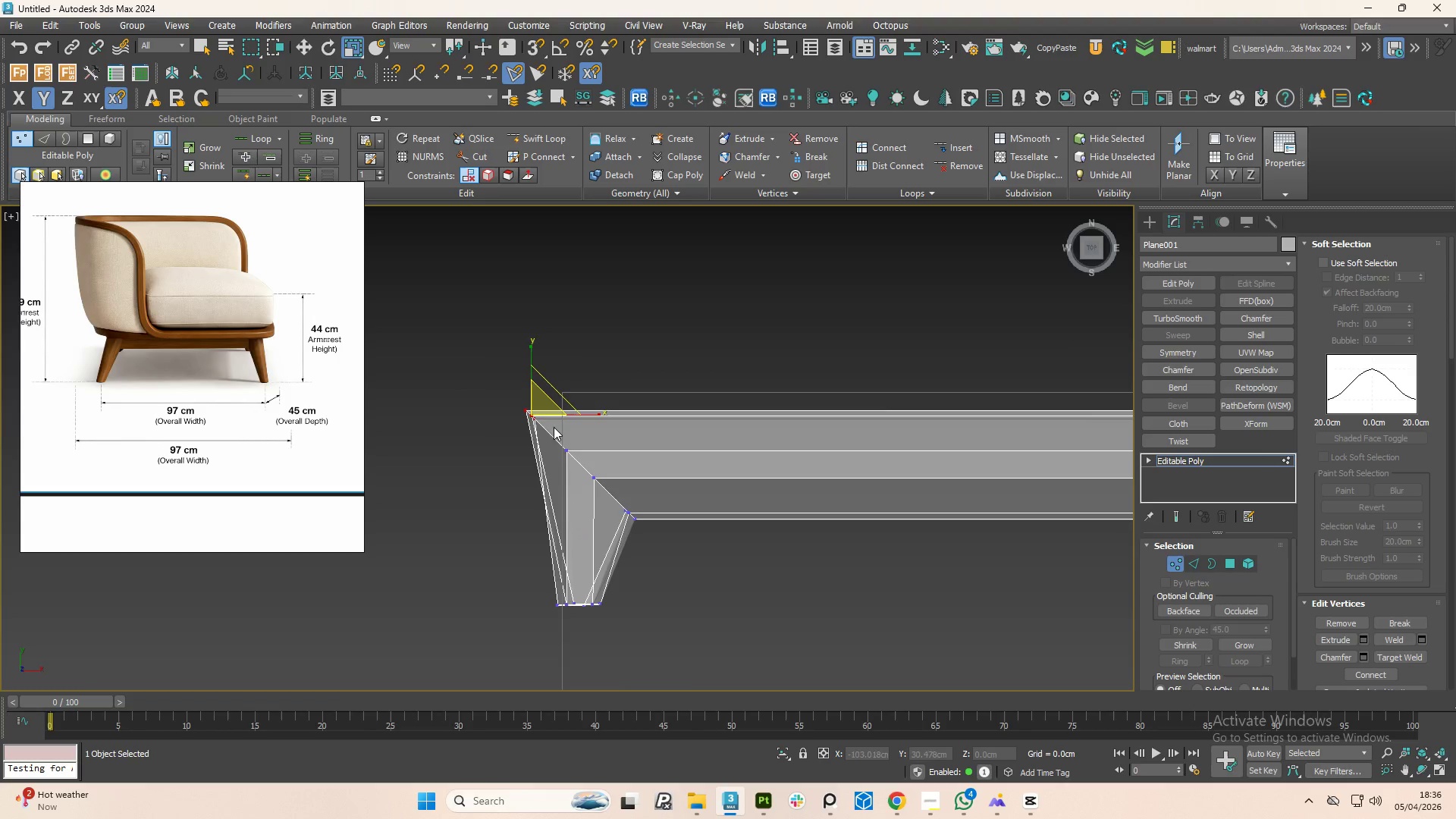 
hold_key(key=AltLeft, duration=1.52)
 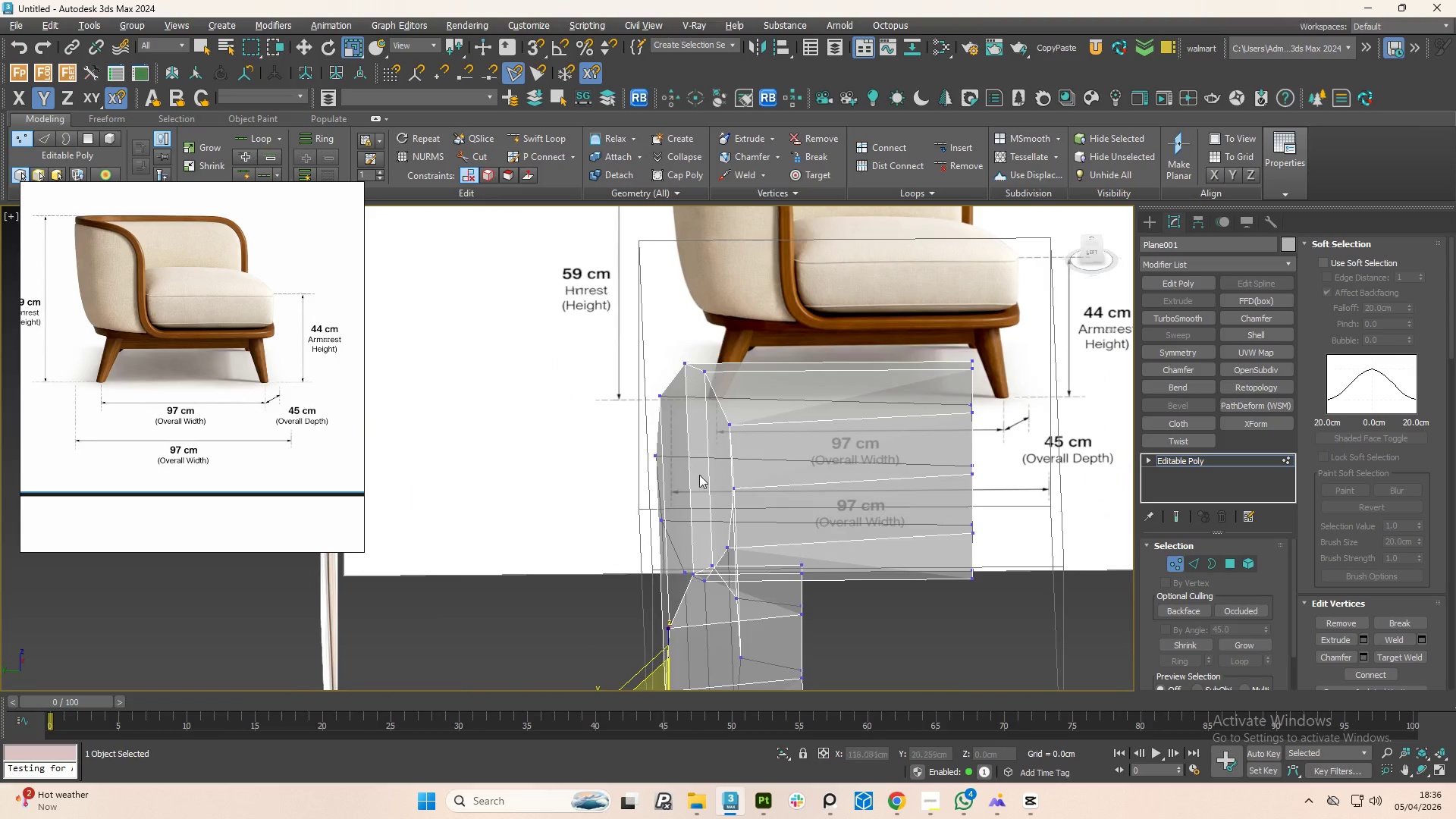 
scroll: coordinate [577, 424], scroll_direction: down, amount: 1.0
 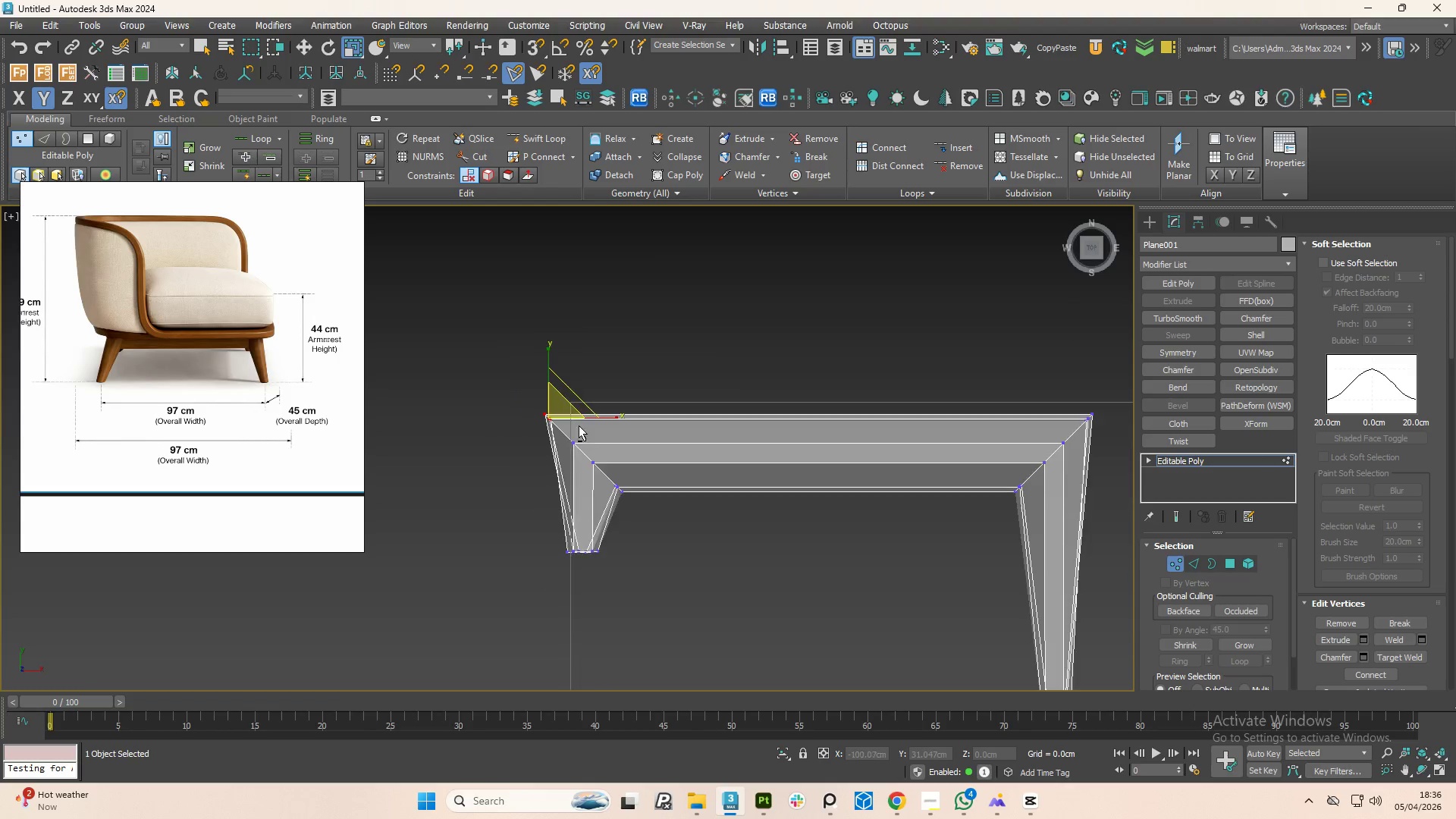 
hold_key(key=AltLeft, duration=0.42)
 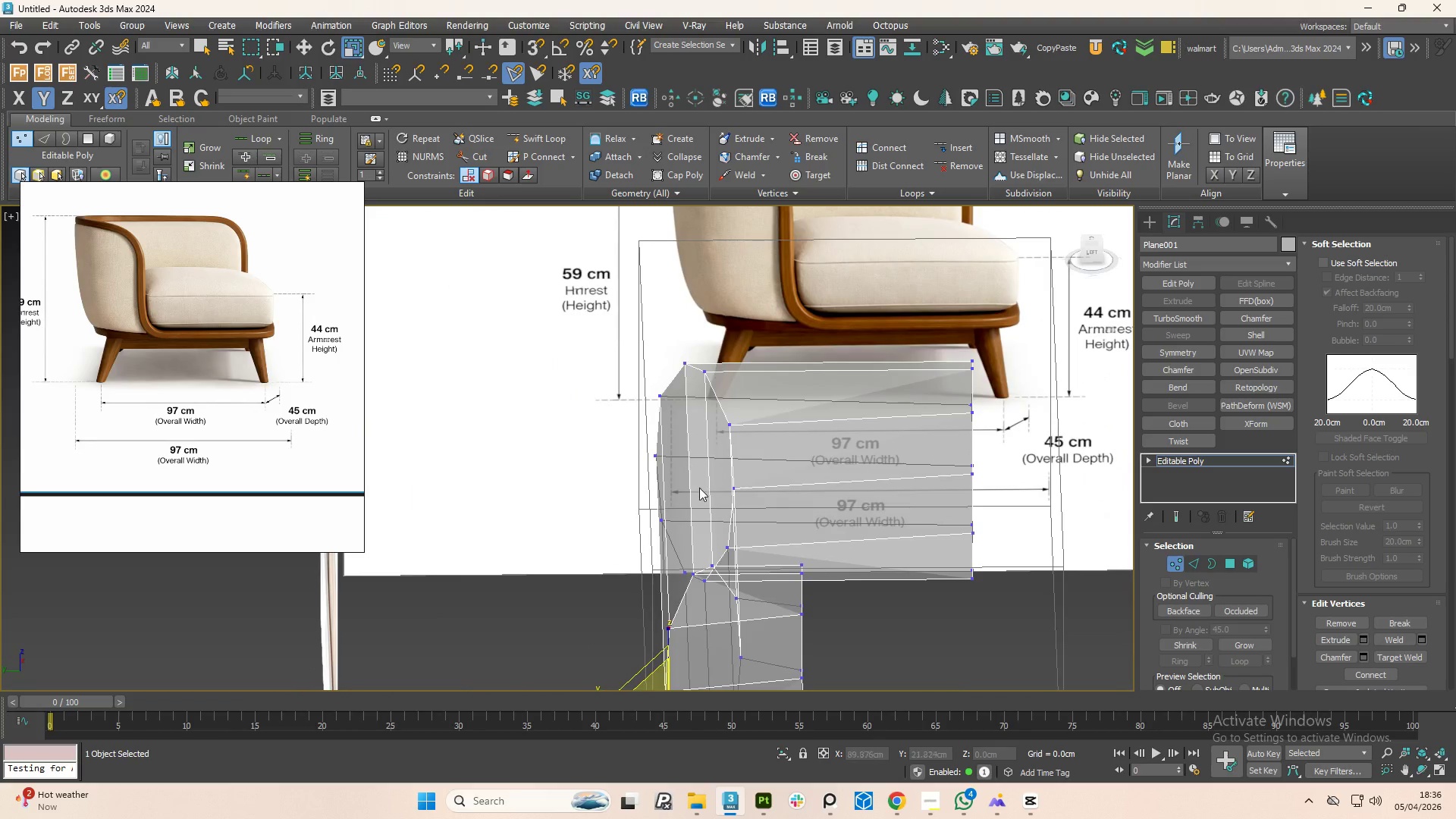 
hold_key(key=AltLeft, duration=1.5)
 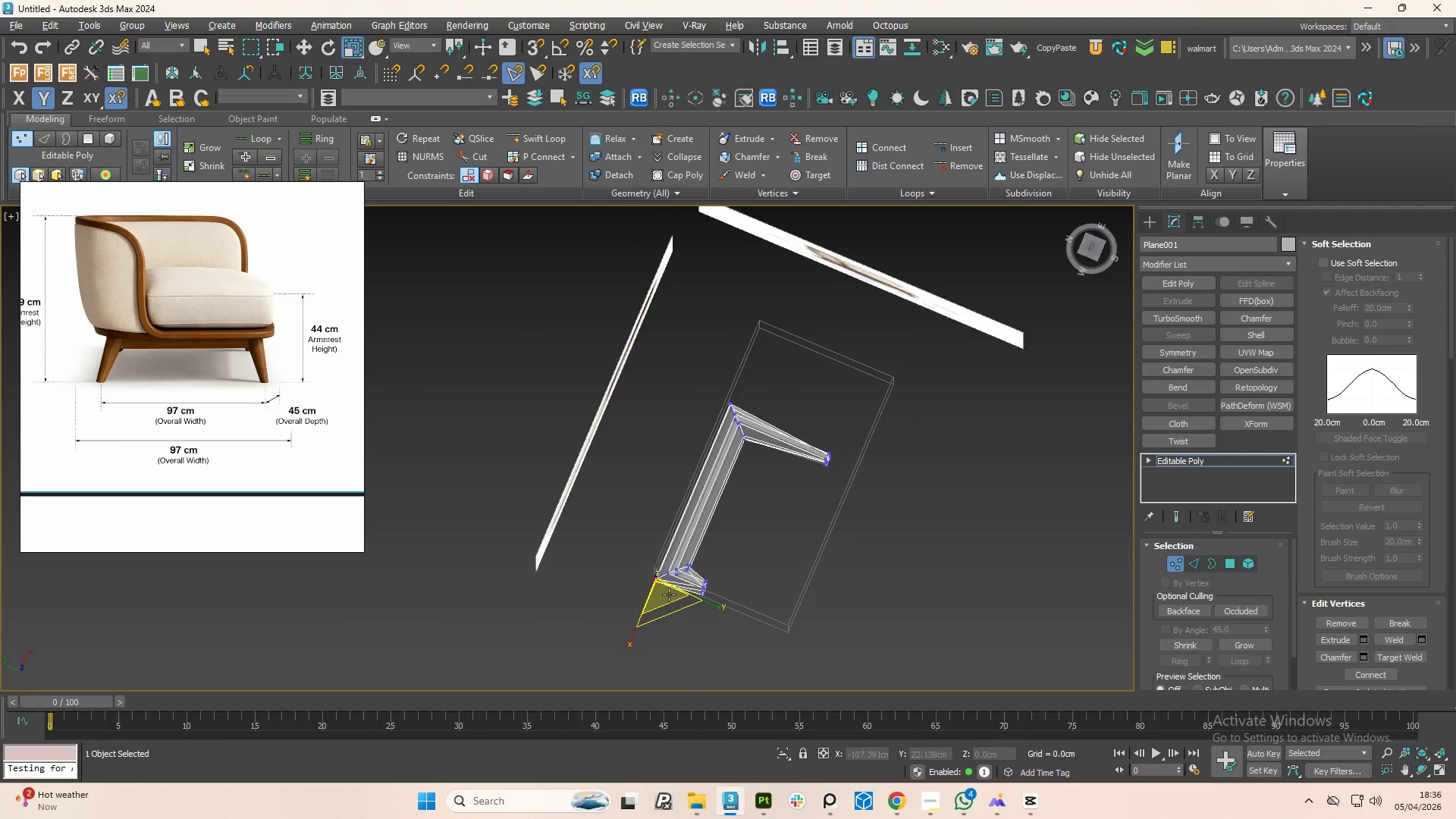 
scroll: coordinate [705, 481], scroll_direction: down, amount: 3.0
 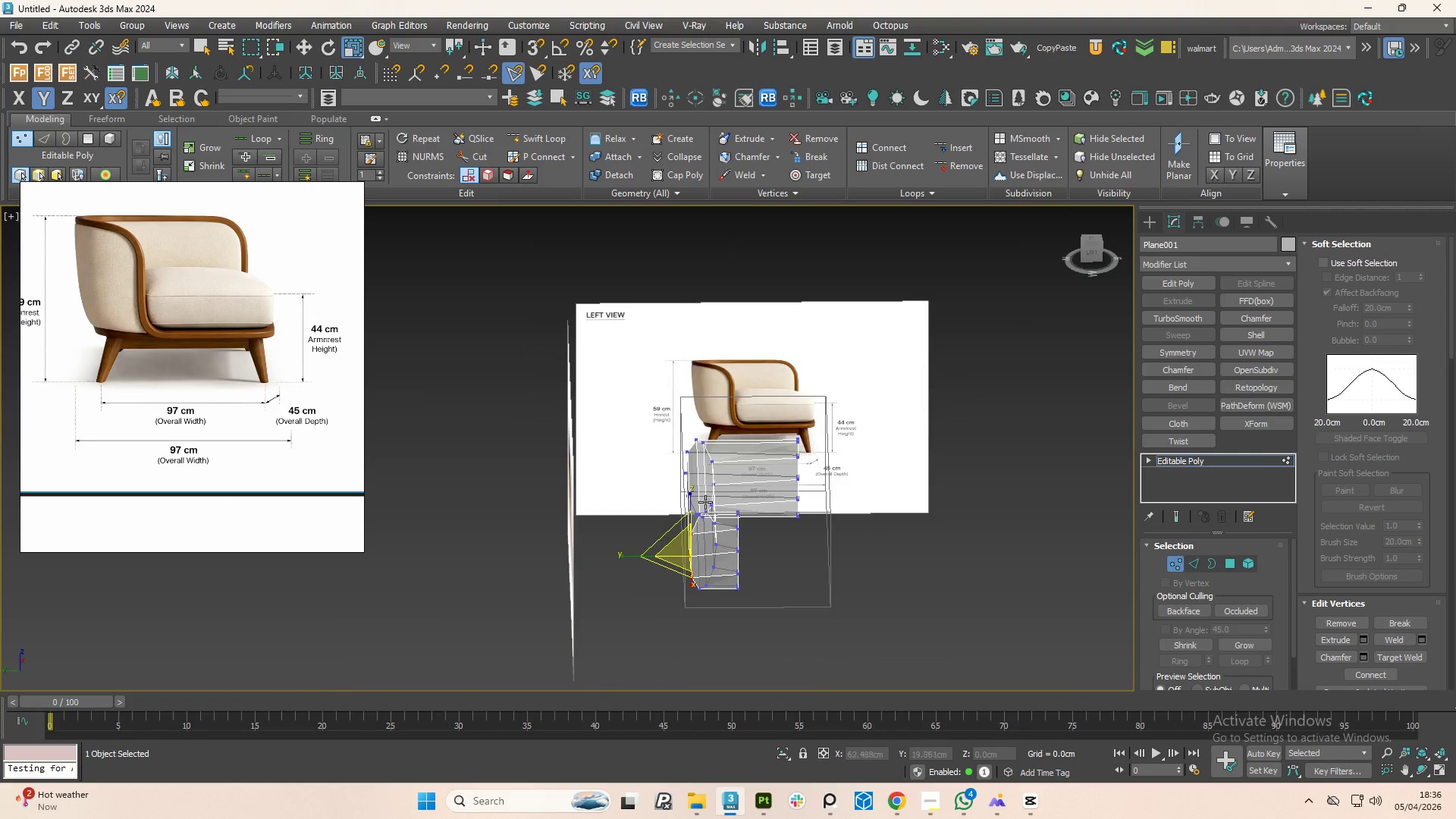 
hold_key(key=AltLeft, duration=1.16)
 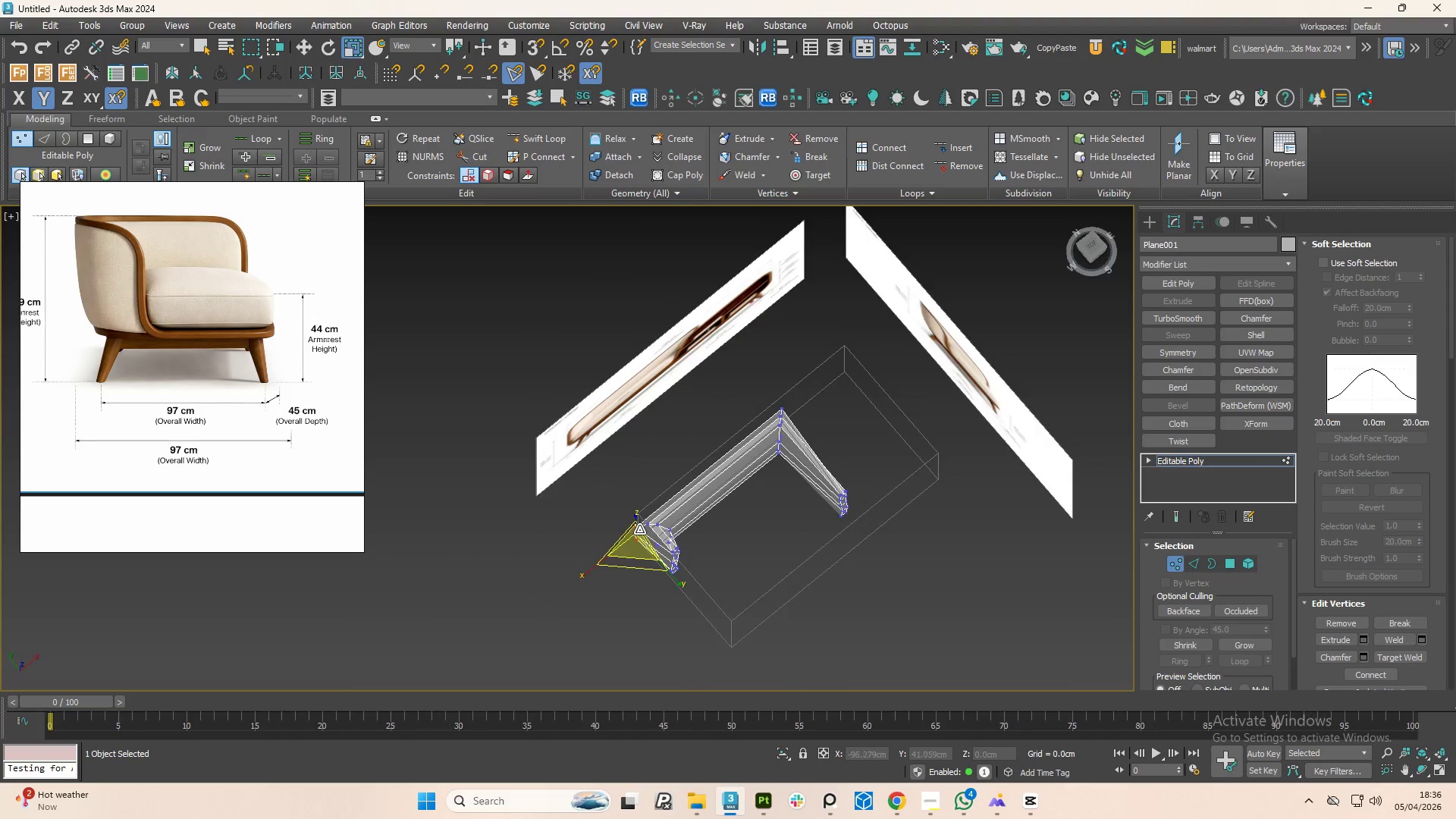 
hold_key(key=AltLeft, duration=0.66)
 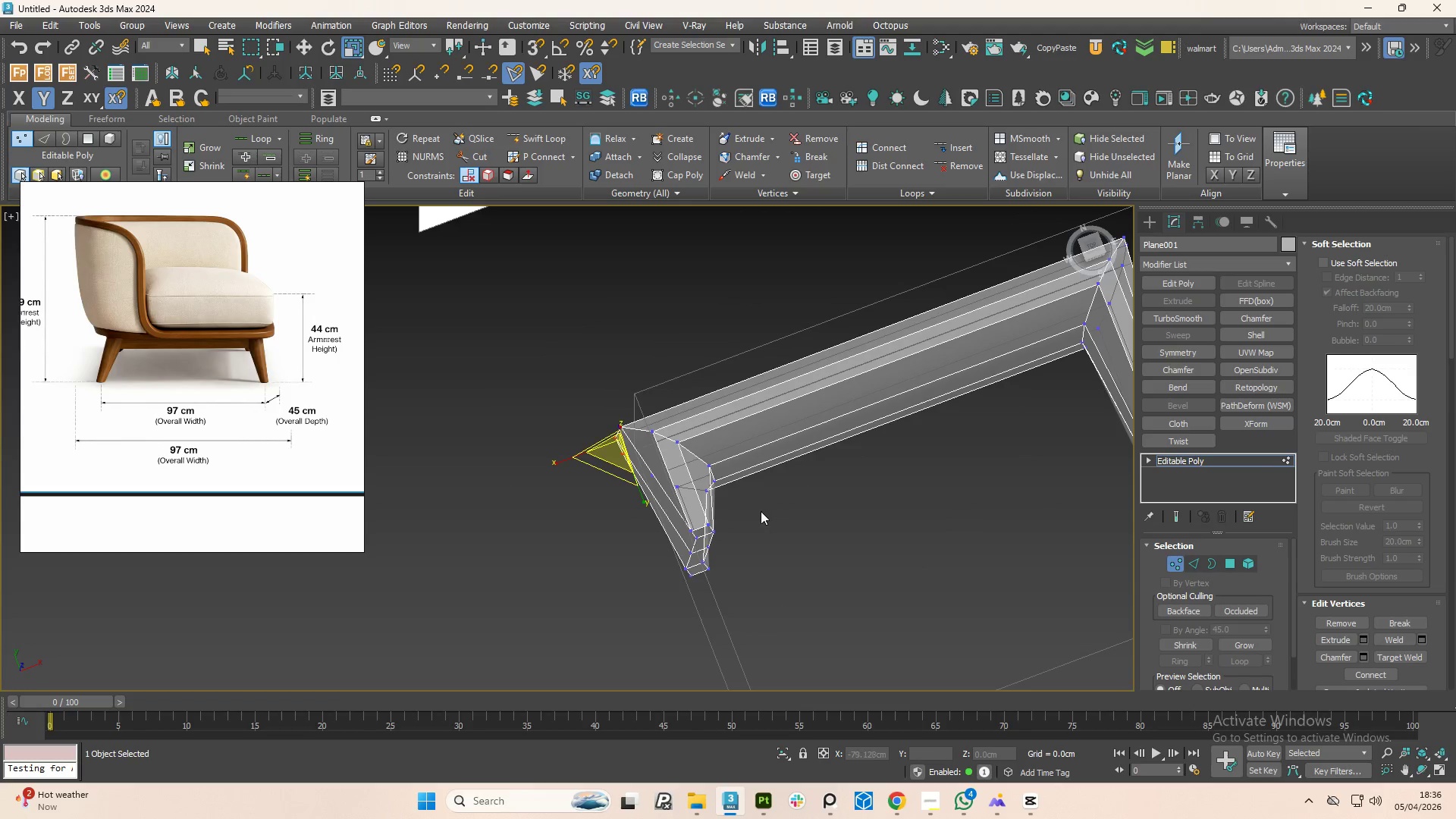 
scroll: coordinate [648, 532], scroll_direction: up, amount: 3.0
 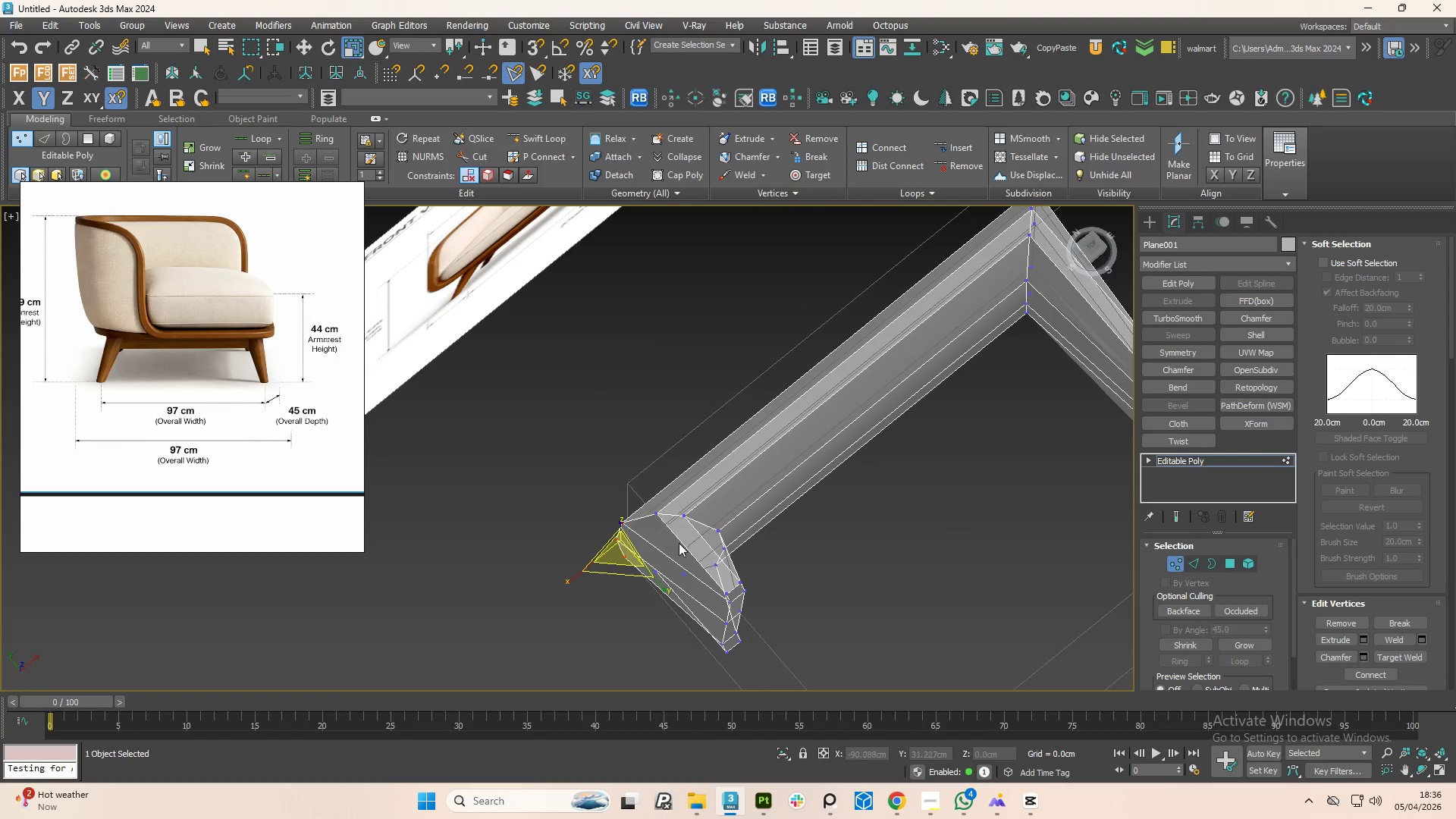 
hold_key(key=AltLeft, duration=1.5)
 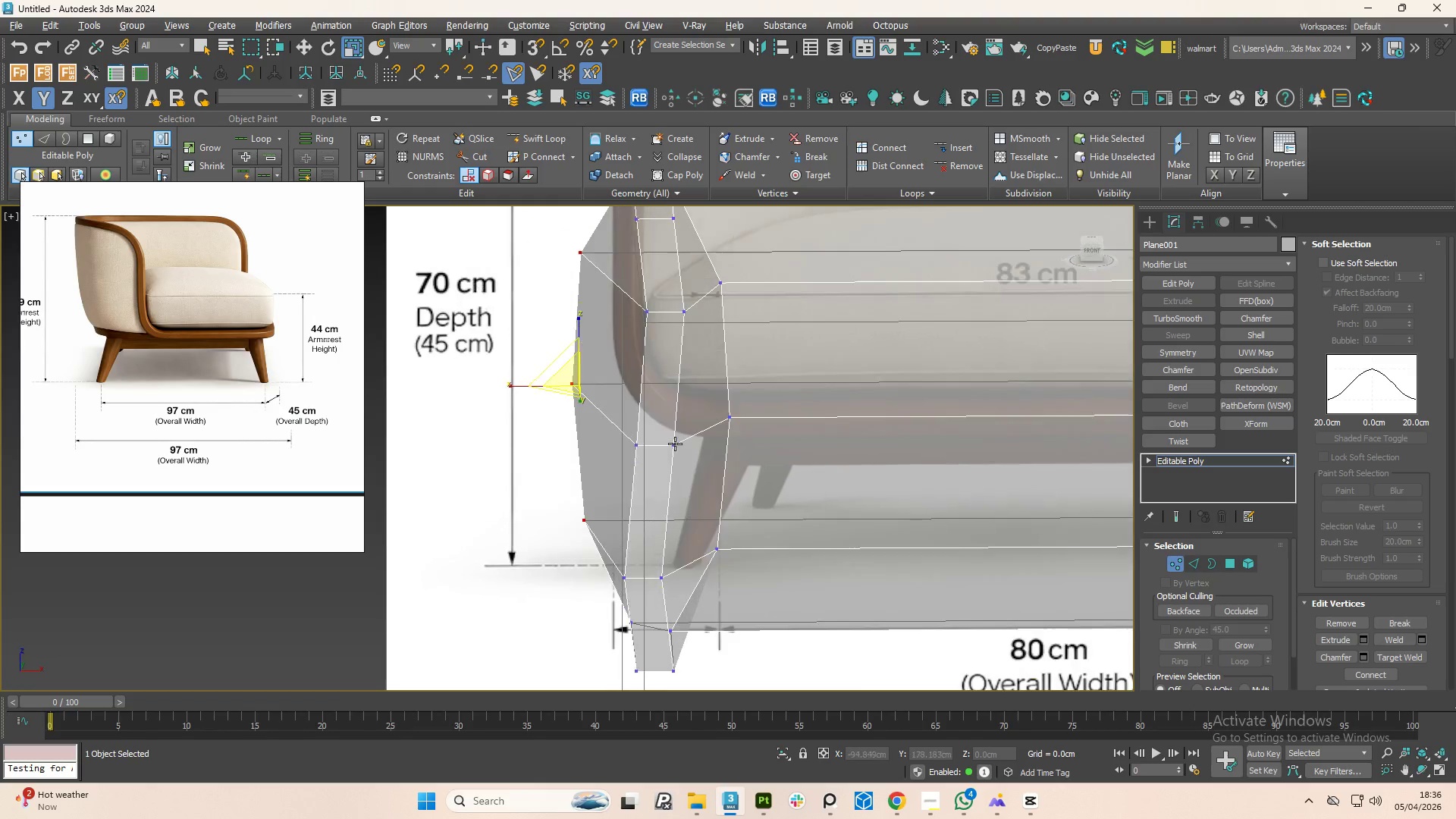 
scroll: coordinate [724, 522], scroll_direction: up, amount: 2.0
 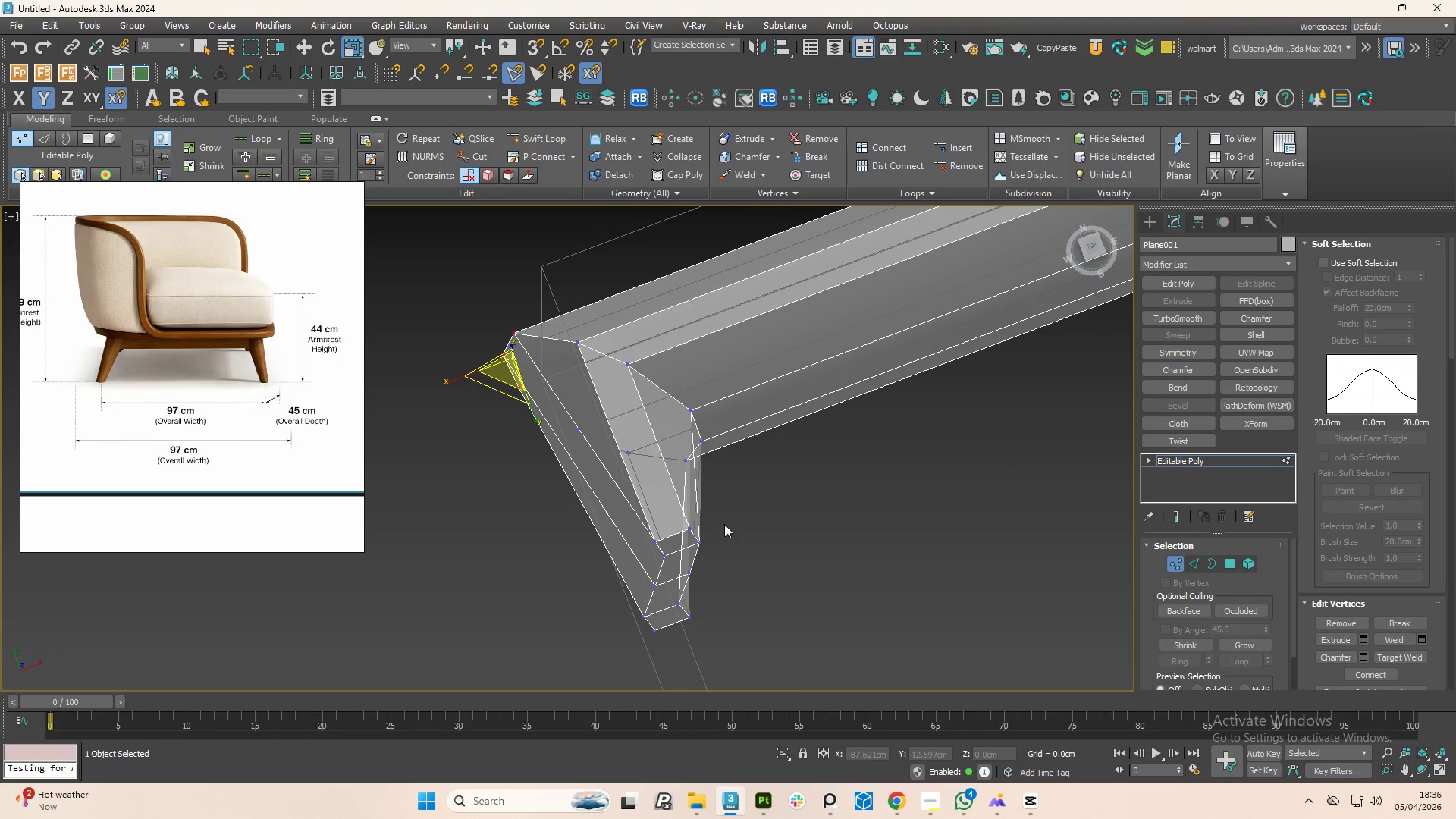 
hold_key(key=AltLeft, duration=0.88)
 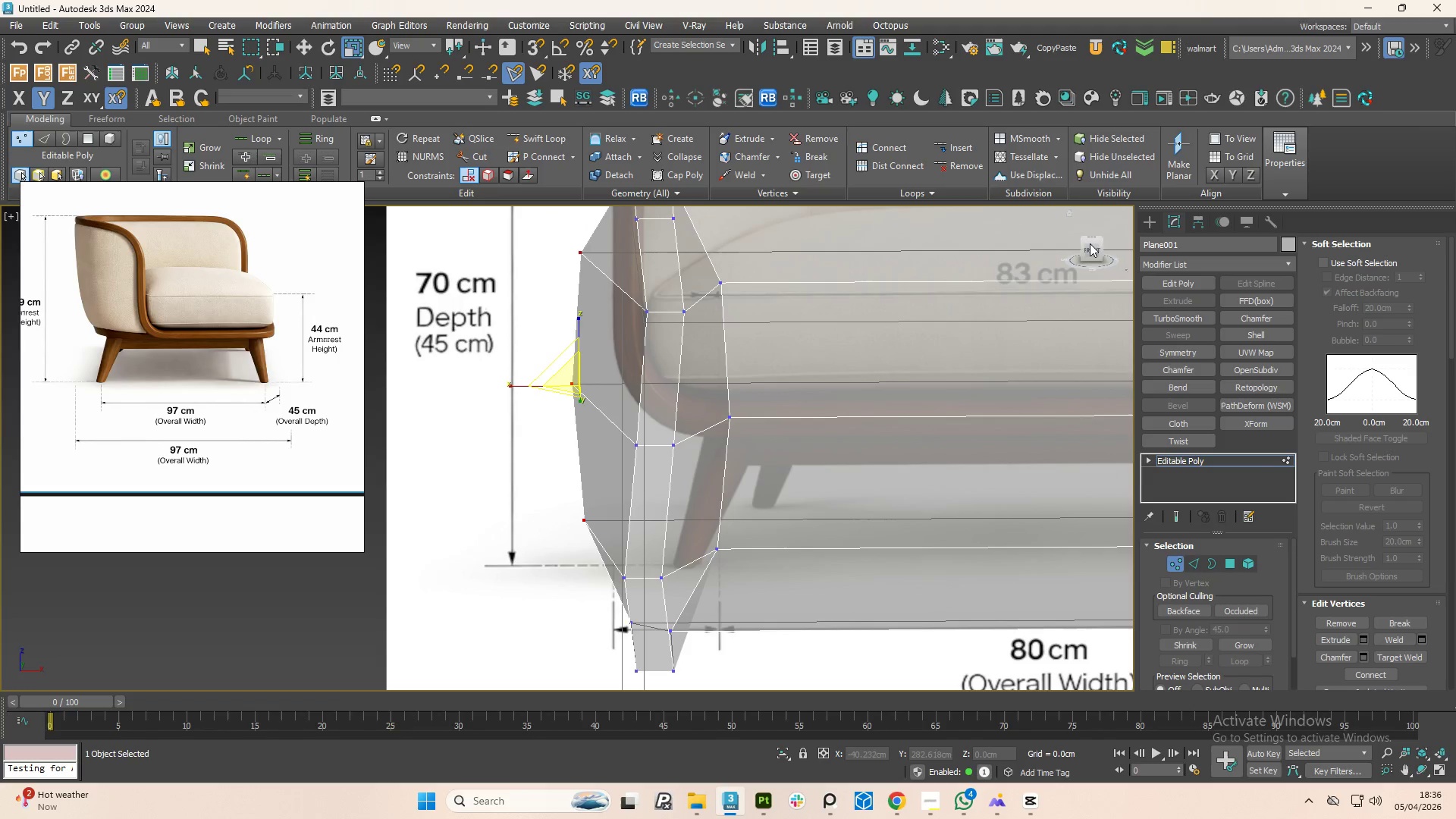 
hold_key(key=AltLeft, duration=22.81)
left_click([1090, 249])
 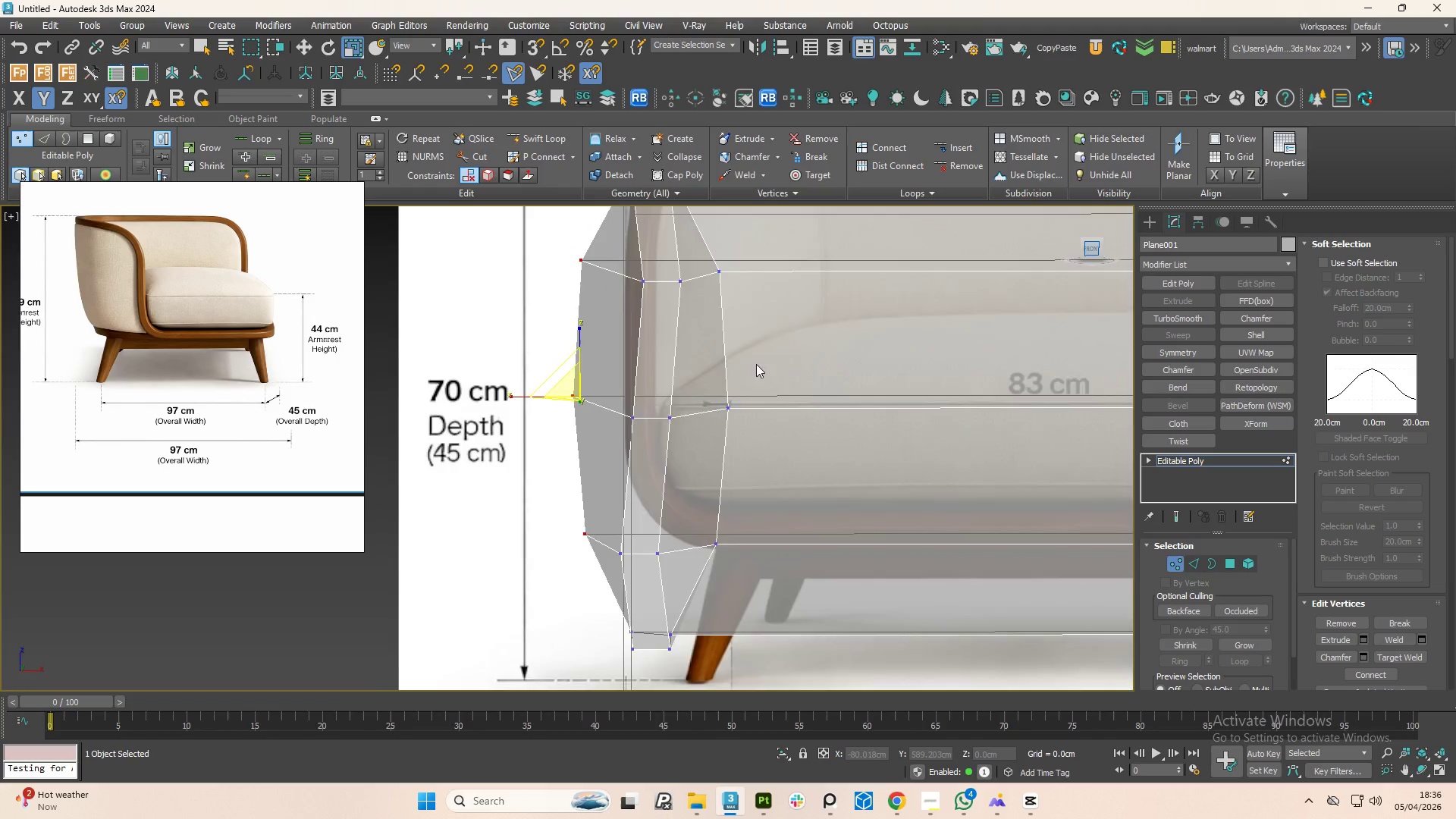 
scroll: coordinate [748, 366], scroll_direction: down, amount: 2.0
 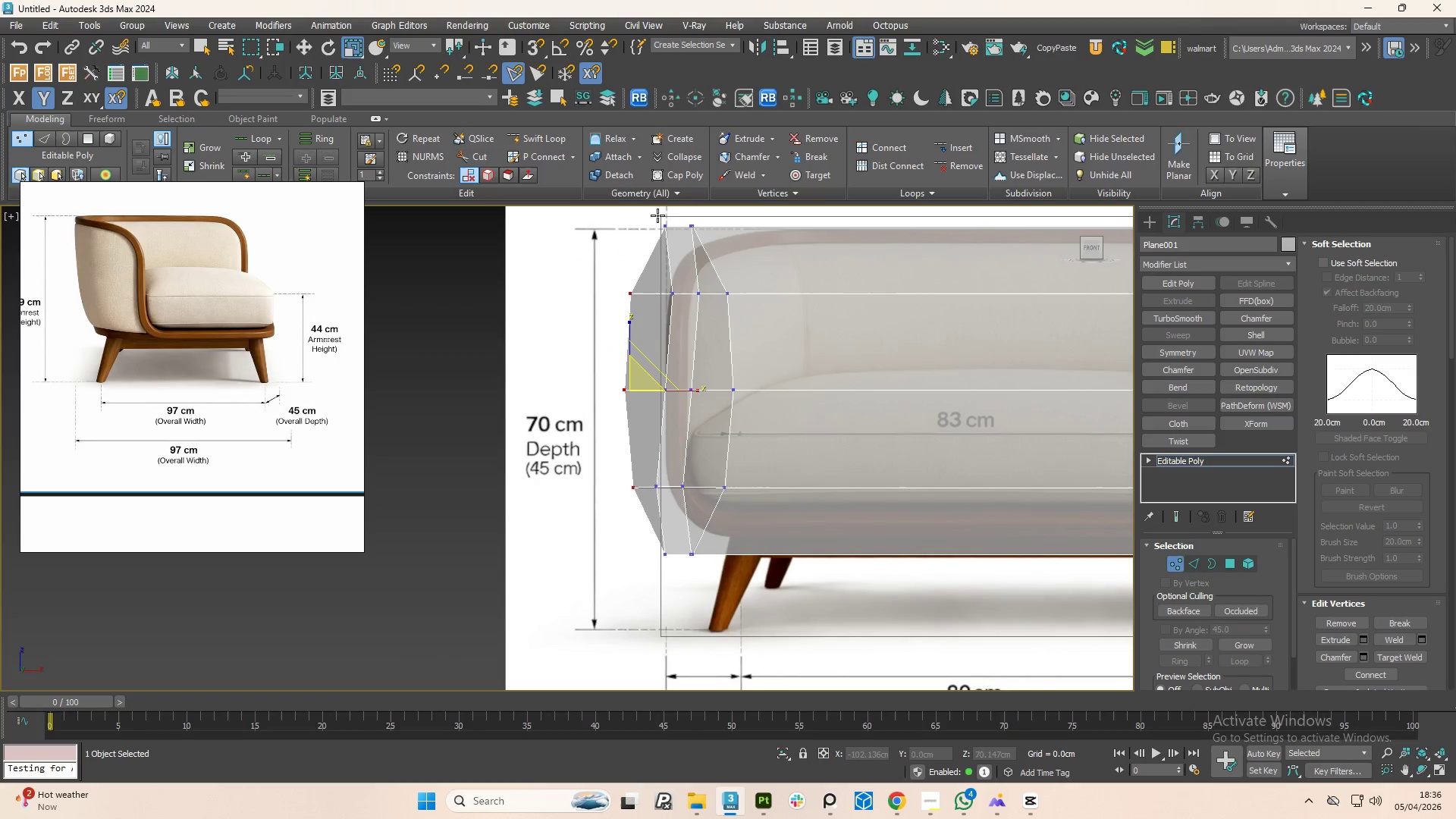 
left_click_drag(start_coordinate=[648, 212], to_coordinate=[697, 574])
 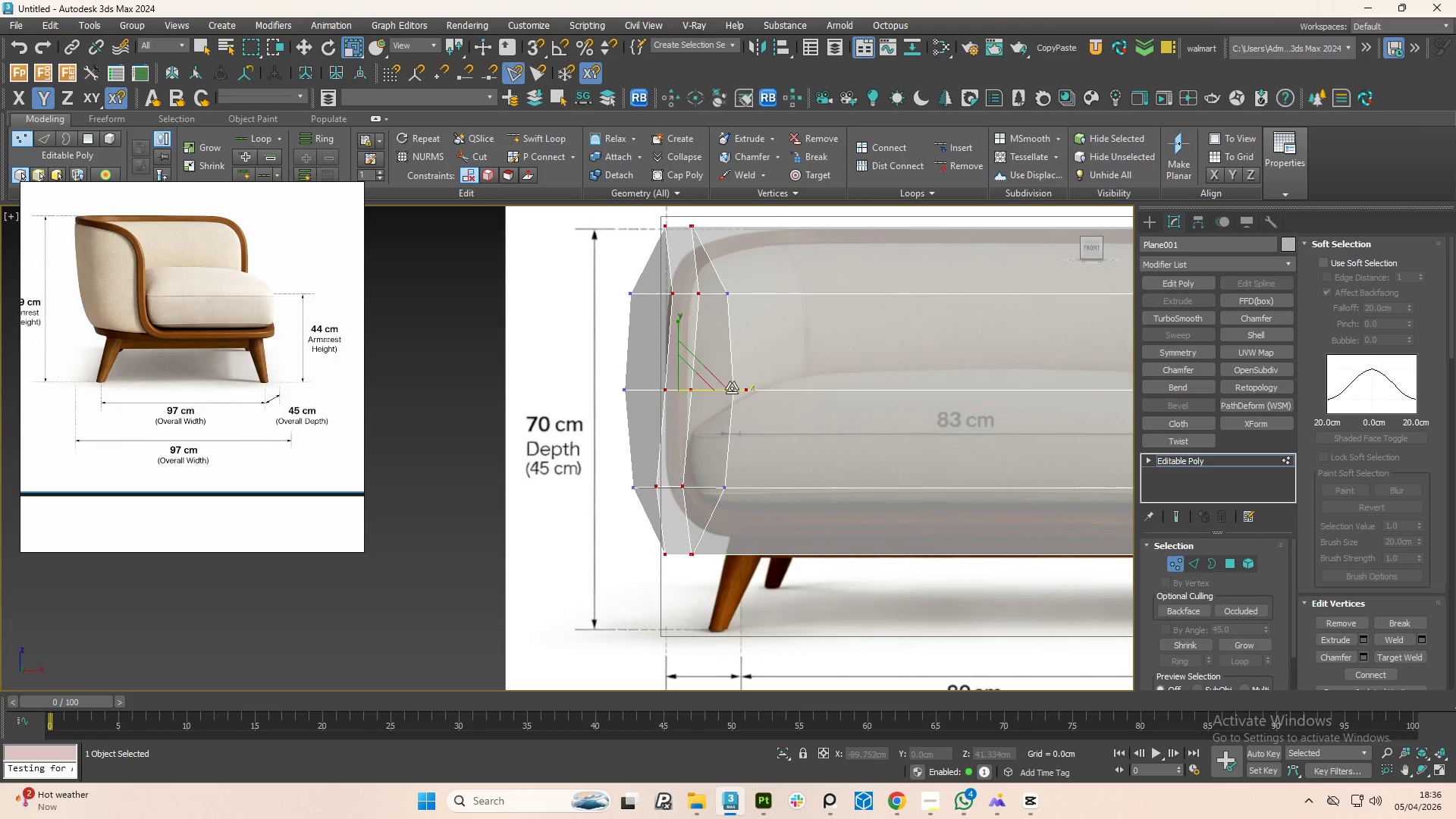 
left_click_drag(start_coordinate=[734, 391], to_coordinate=[356, 397])
 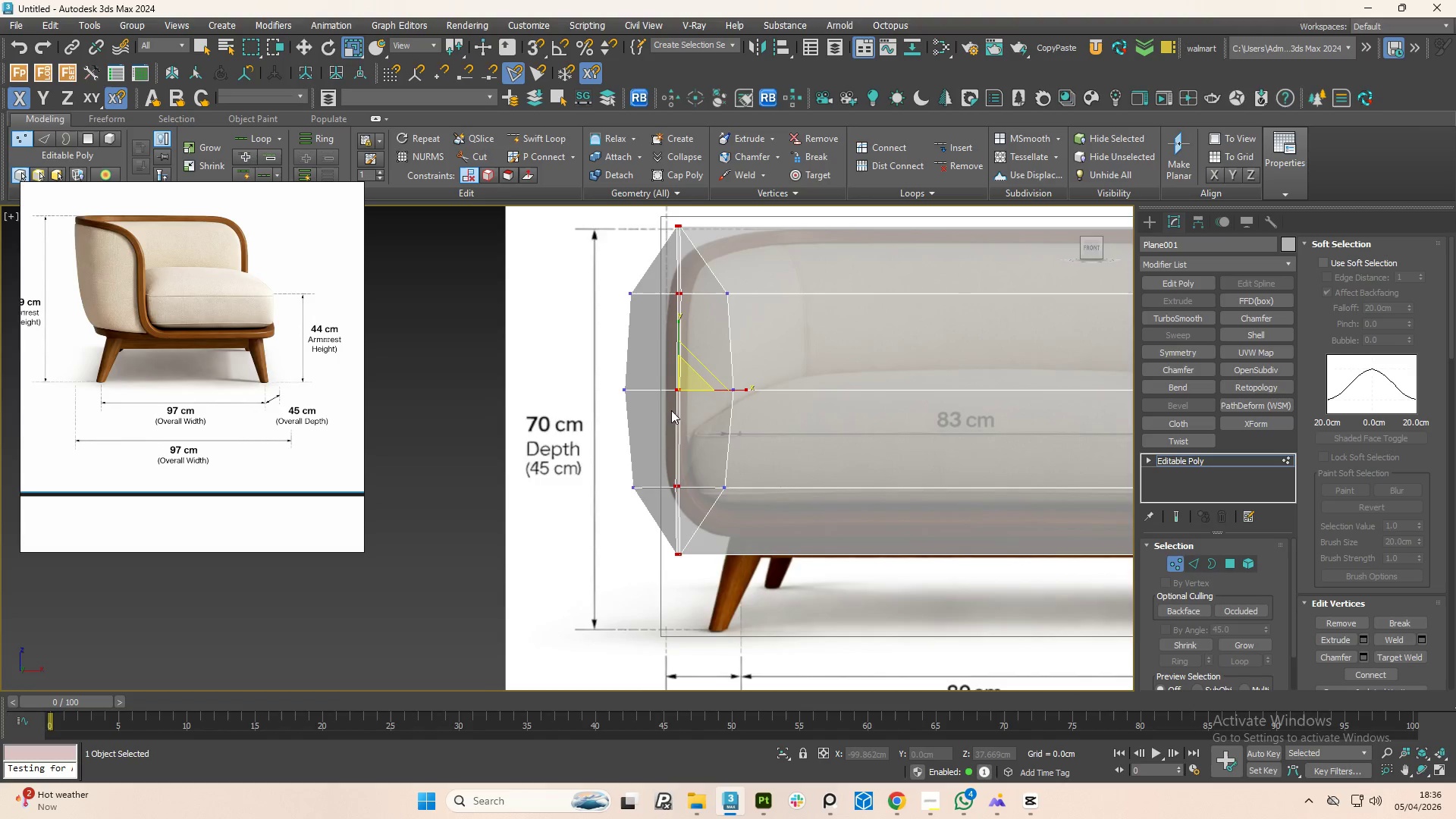 
key(W)
 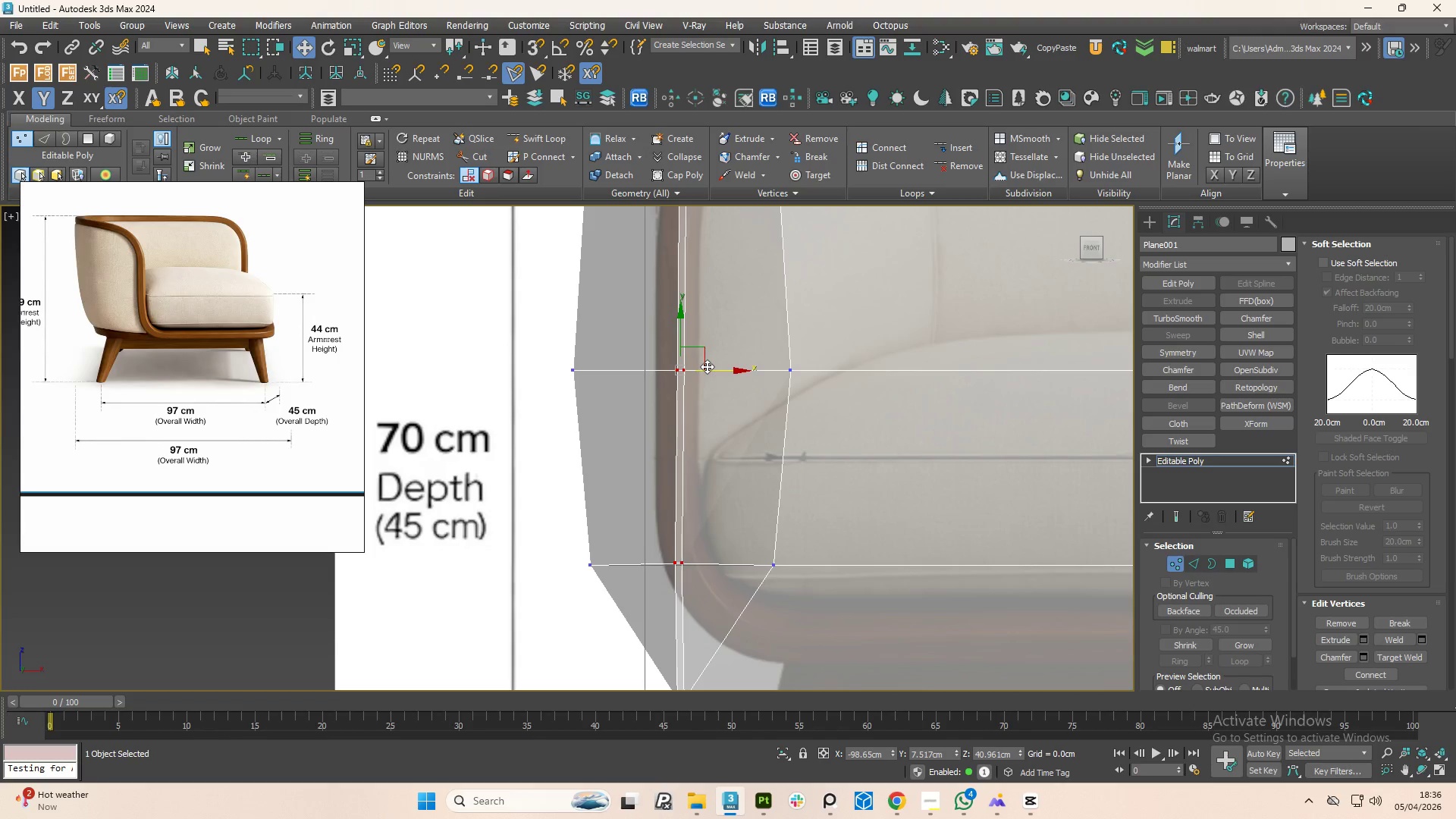 
scroll: coordinate [676, 410], scroll_direction: up, amount: 2.0
 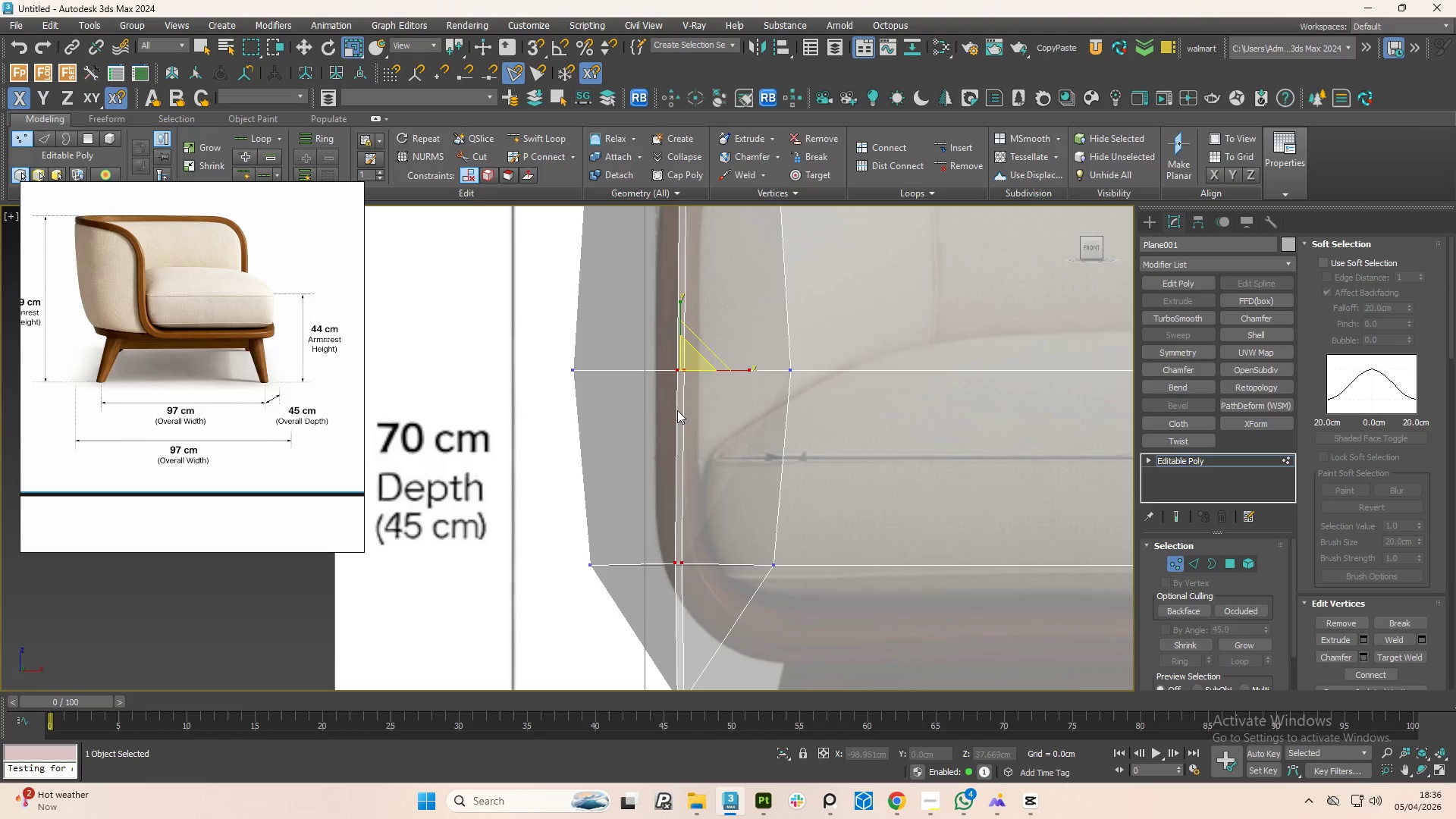 
scroll: coordinate [704, 397], scroll_direction: down, amount: 3.0
 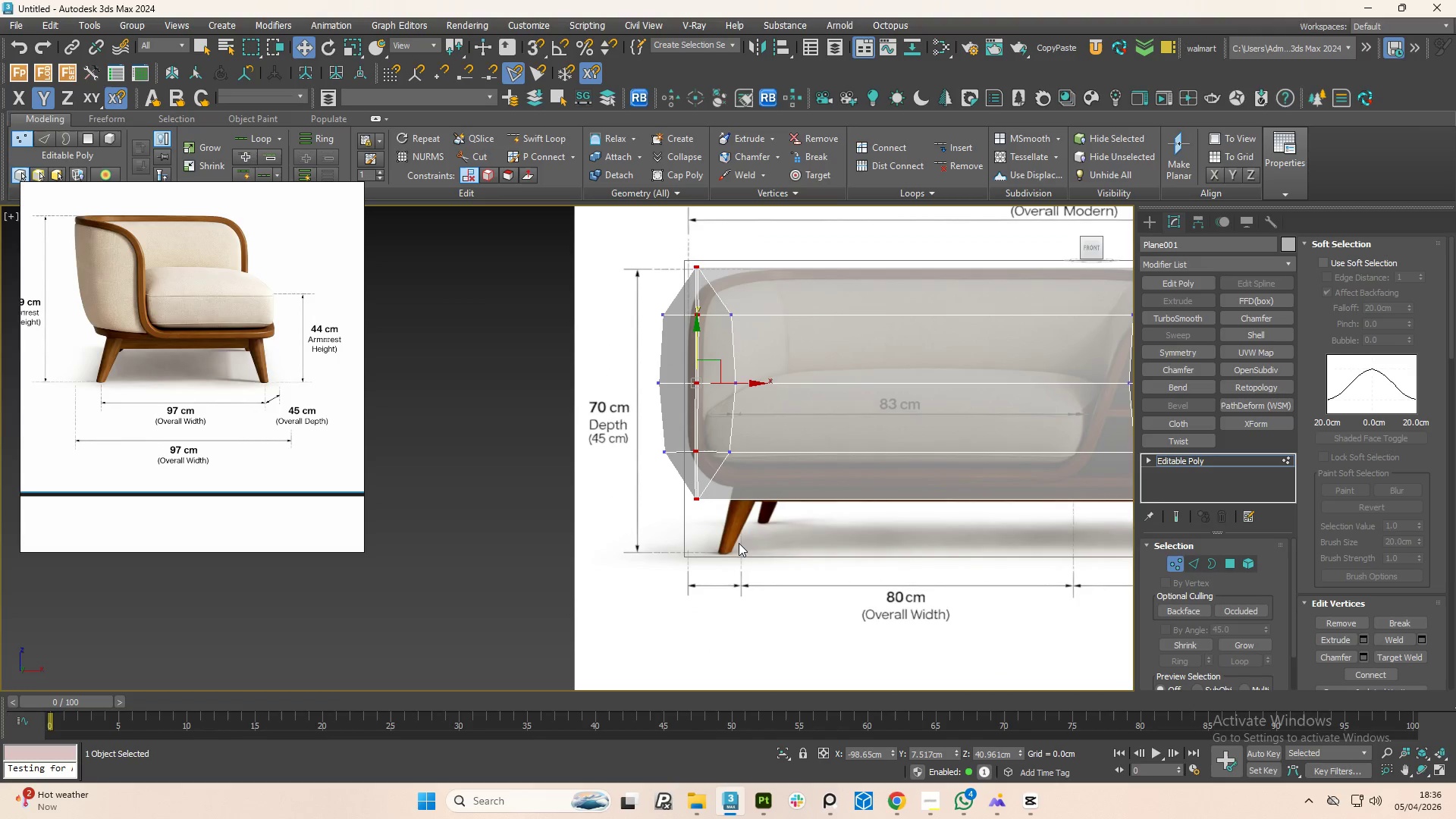 
left_click_drag(start_coordinate=[739, 543], to_coordinate=[698, 221])
 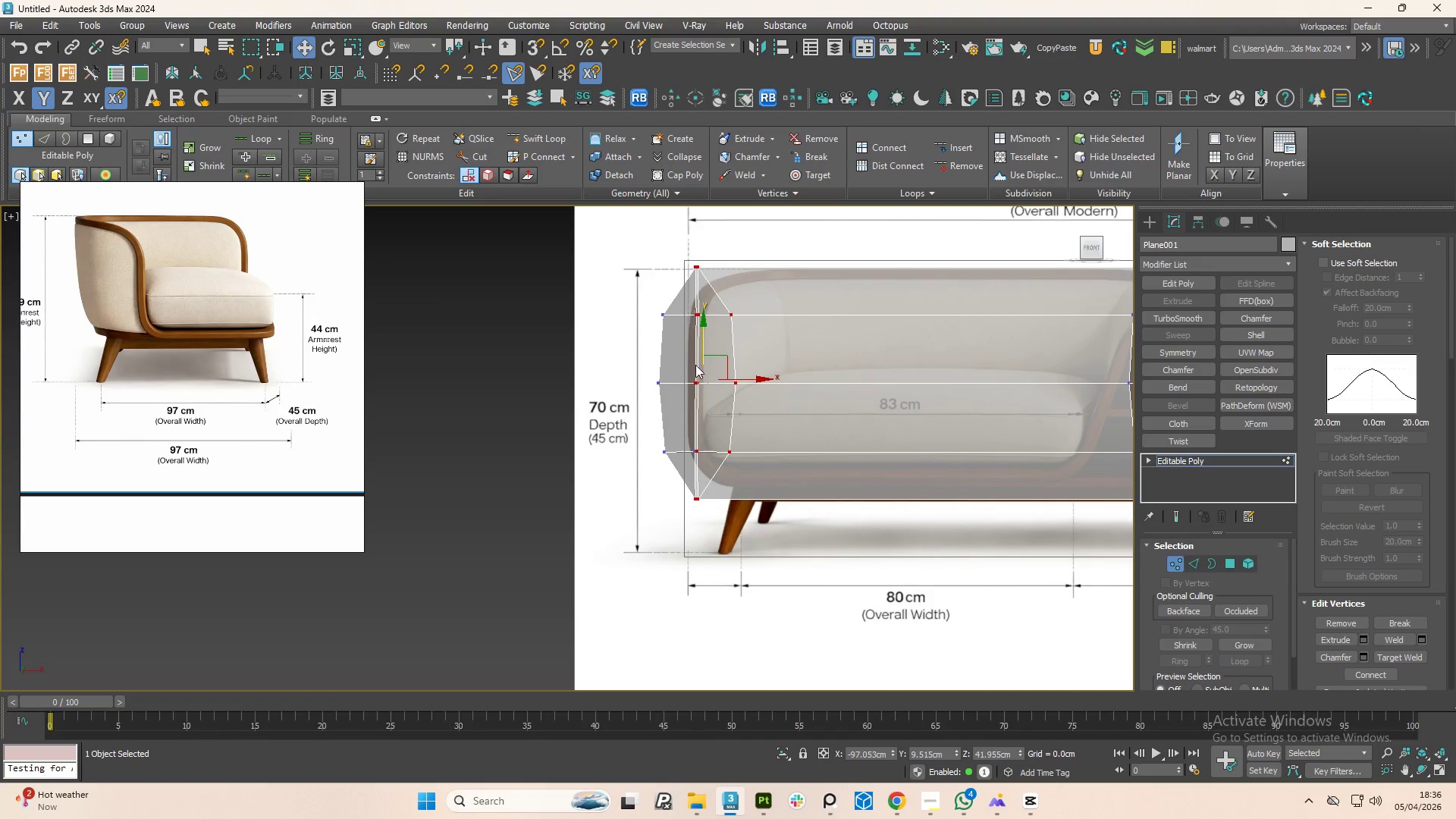 
scroll: coordinate [701, 497], scroll_direction: up, amount: 3.0
 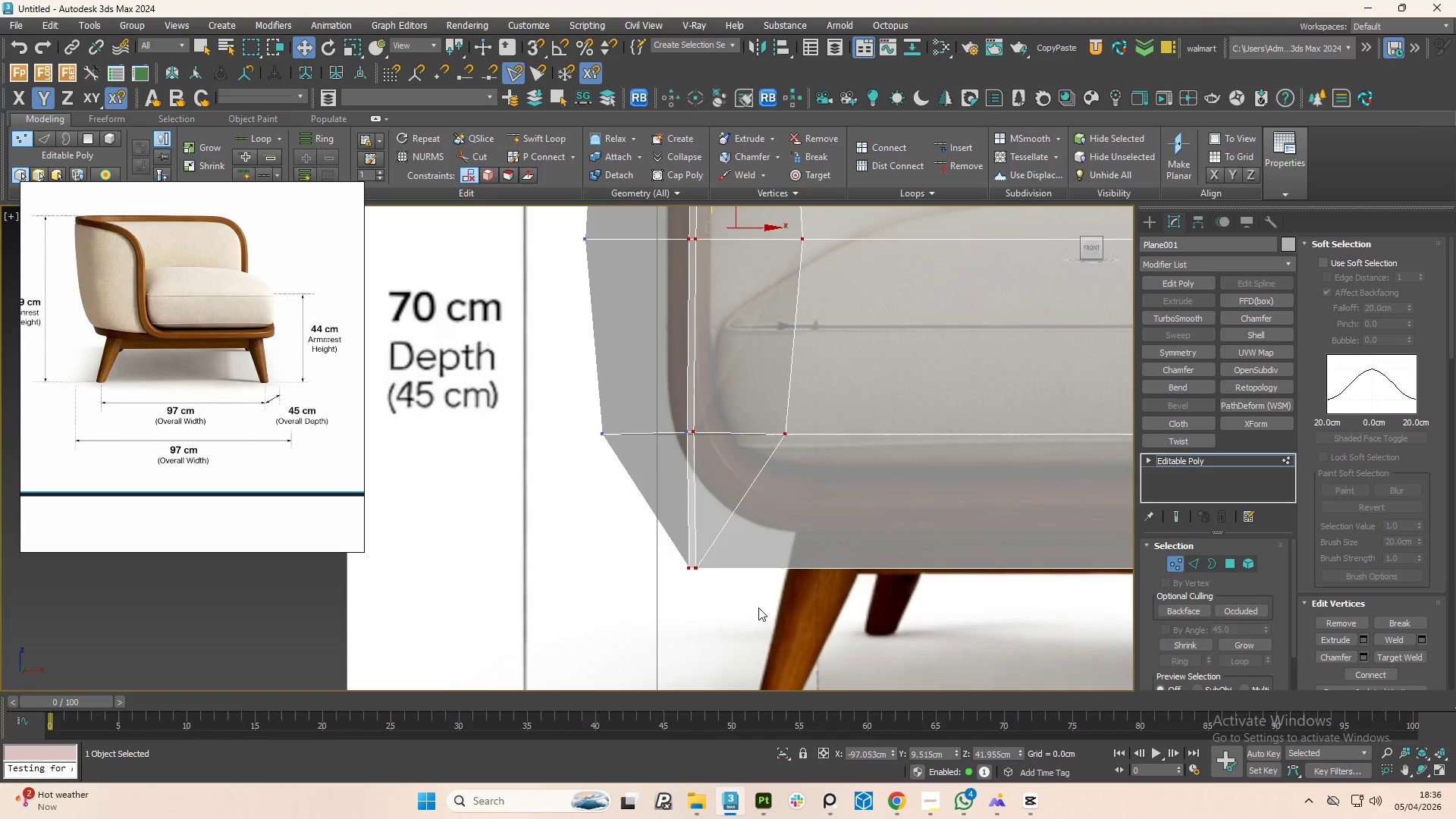 
left_click_drag(start_coordinate=[777, 622], to_coordinate=[692, 265])
 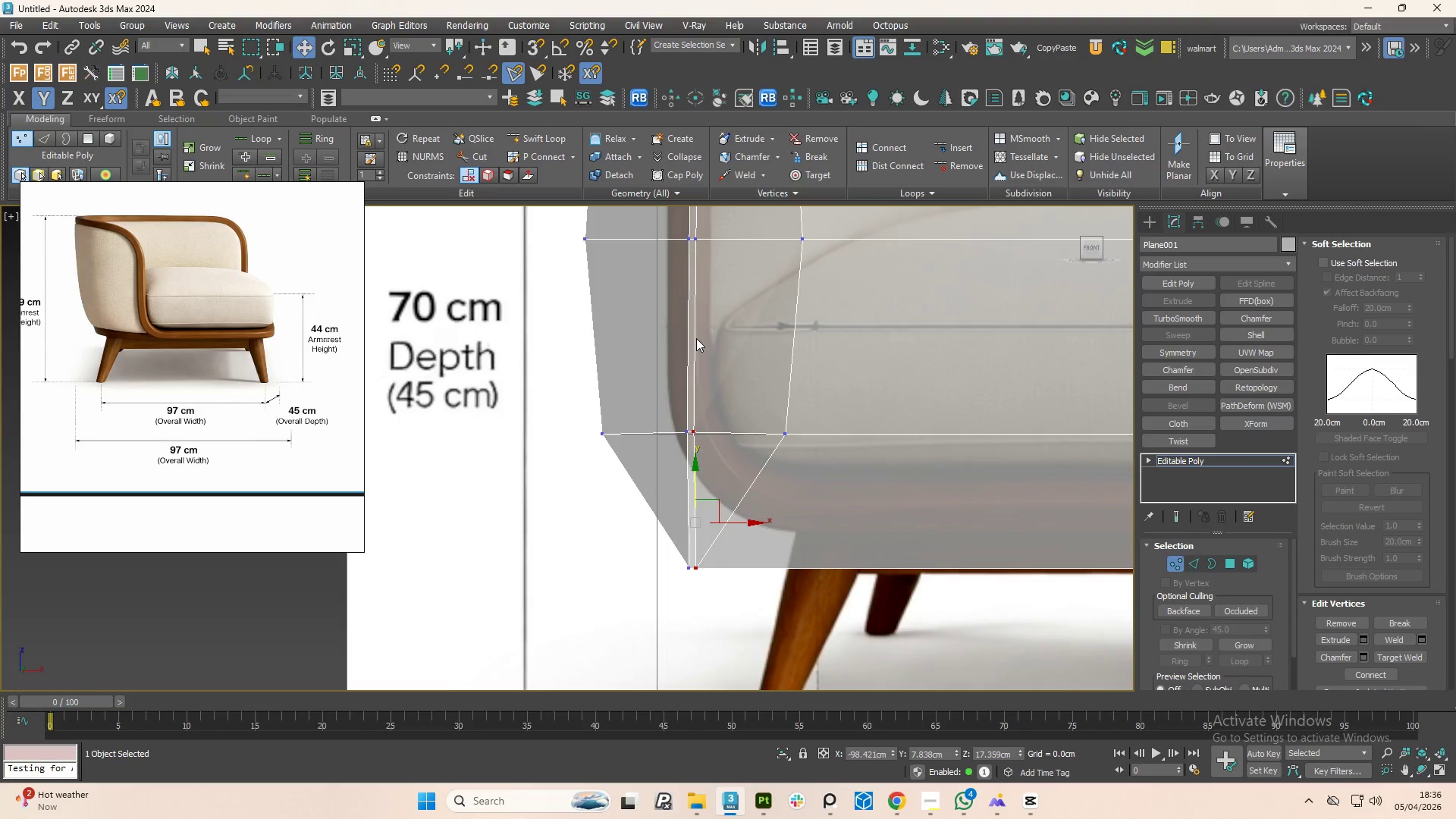 
scroll: coordinate [696, 340], scroll_direction: down, amount: 1.0
 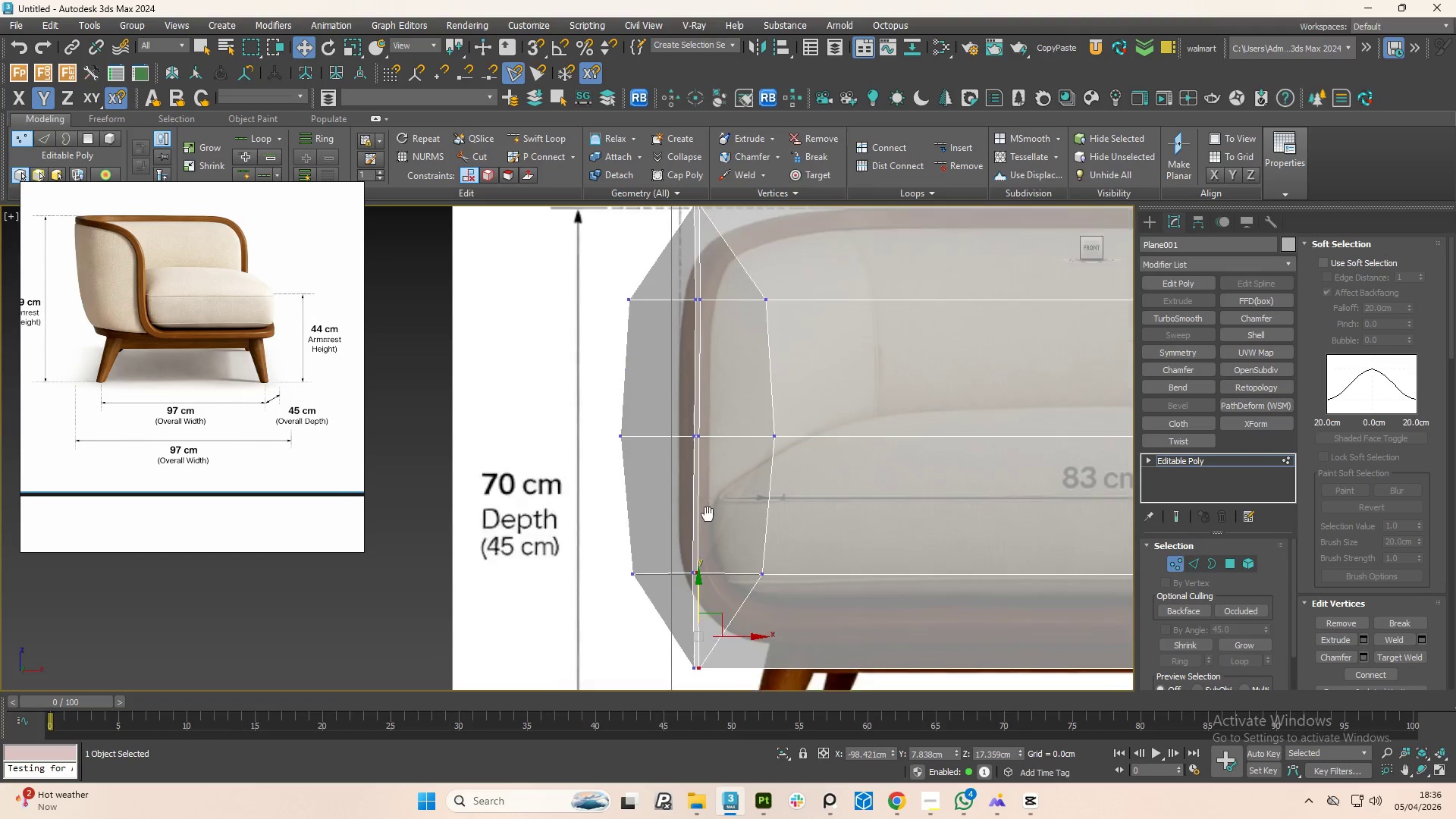 
hold_key(key=ControlLeft, duration=1.5)
left_click_drag(start_coordinate=[739, 538], to_coordinate=[698, 215])
 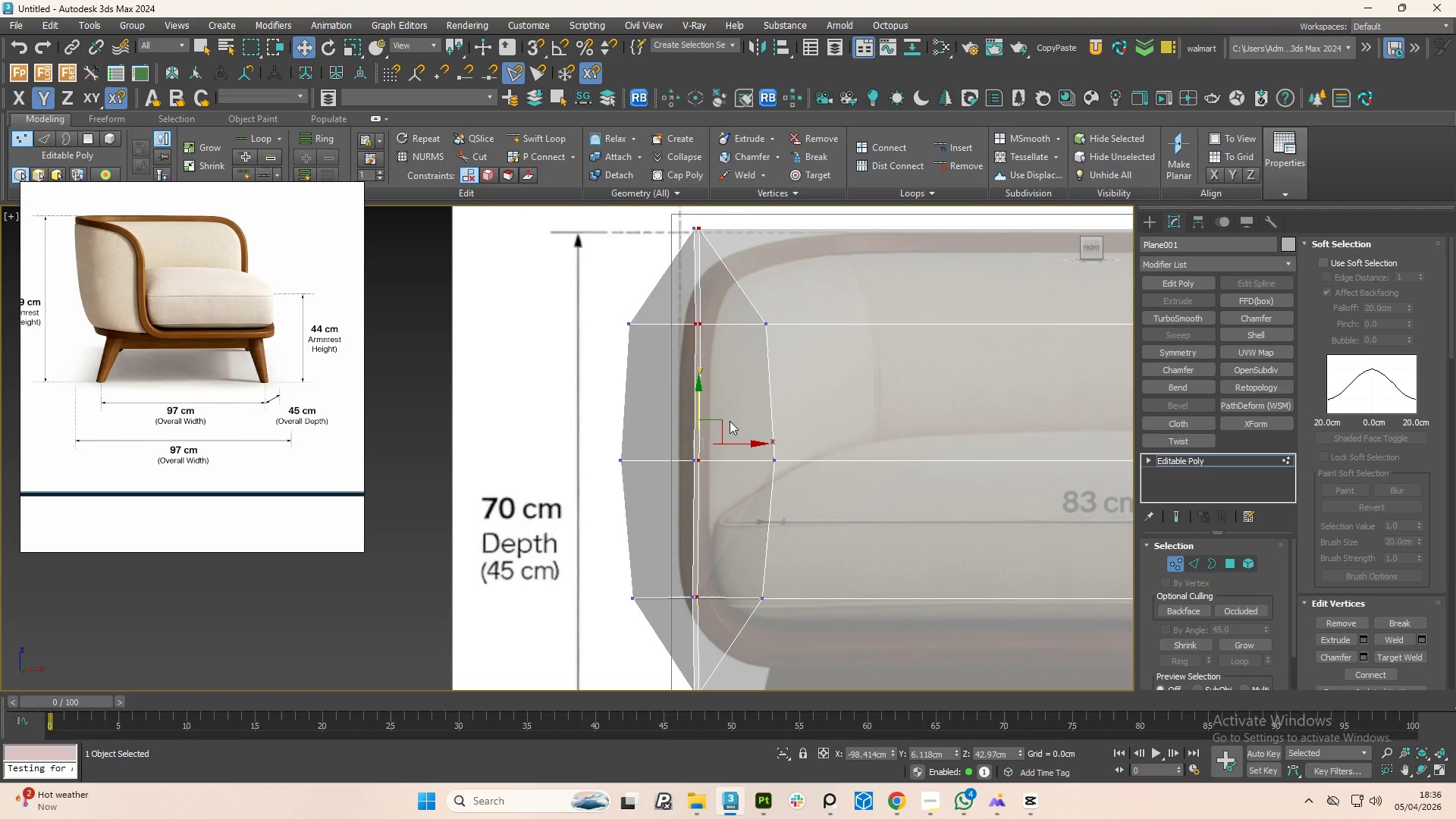 
hold_key(key=ControlLeft, duration=0.67)
 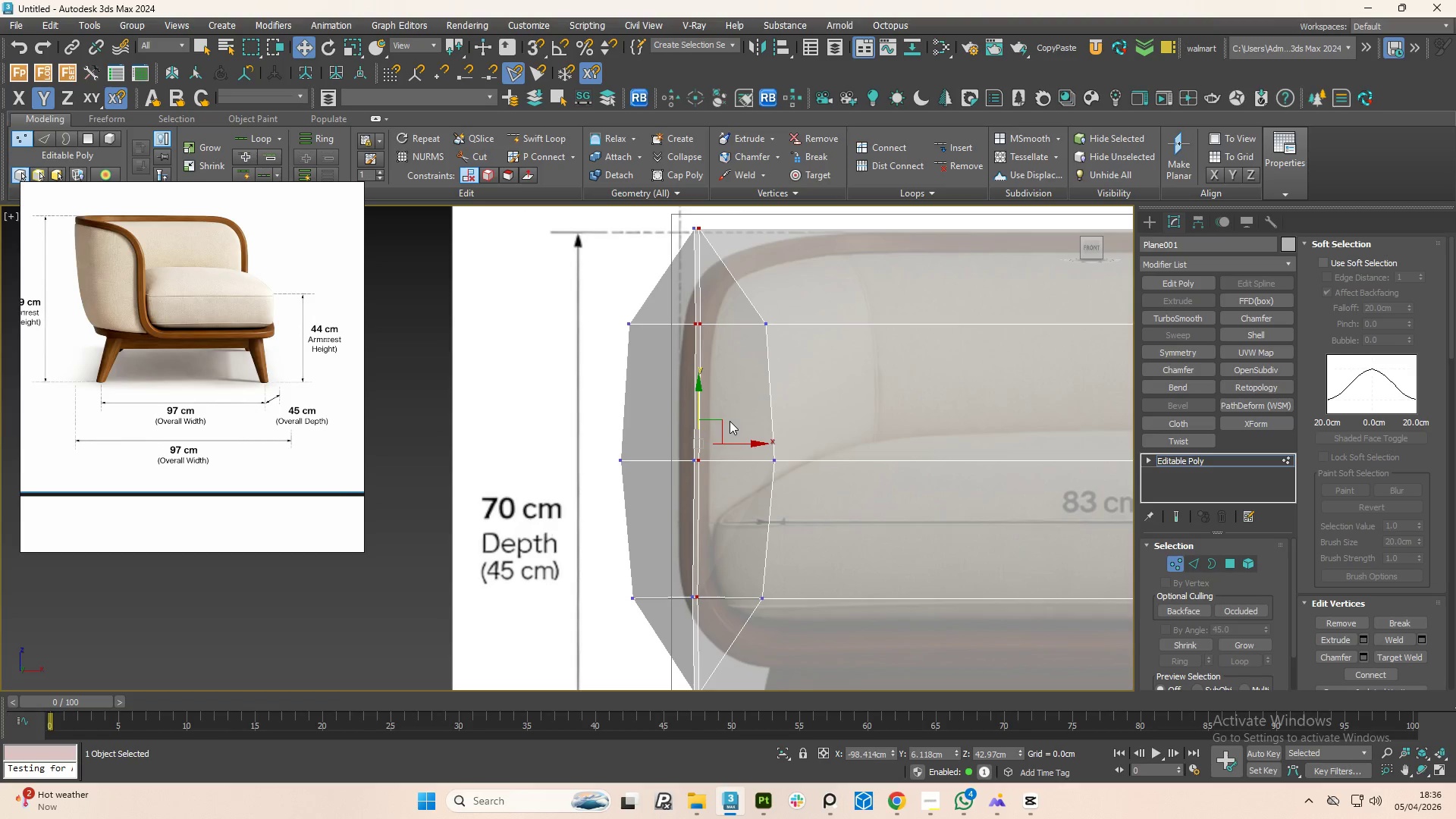 
hold_key(key=ControlLeft, duration=1.72)
left_click_drag(start_coordinate=[642, 286], to_coordinate=[698, 336])
 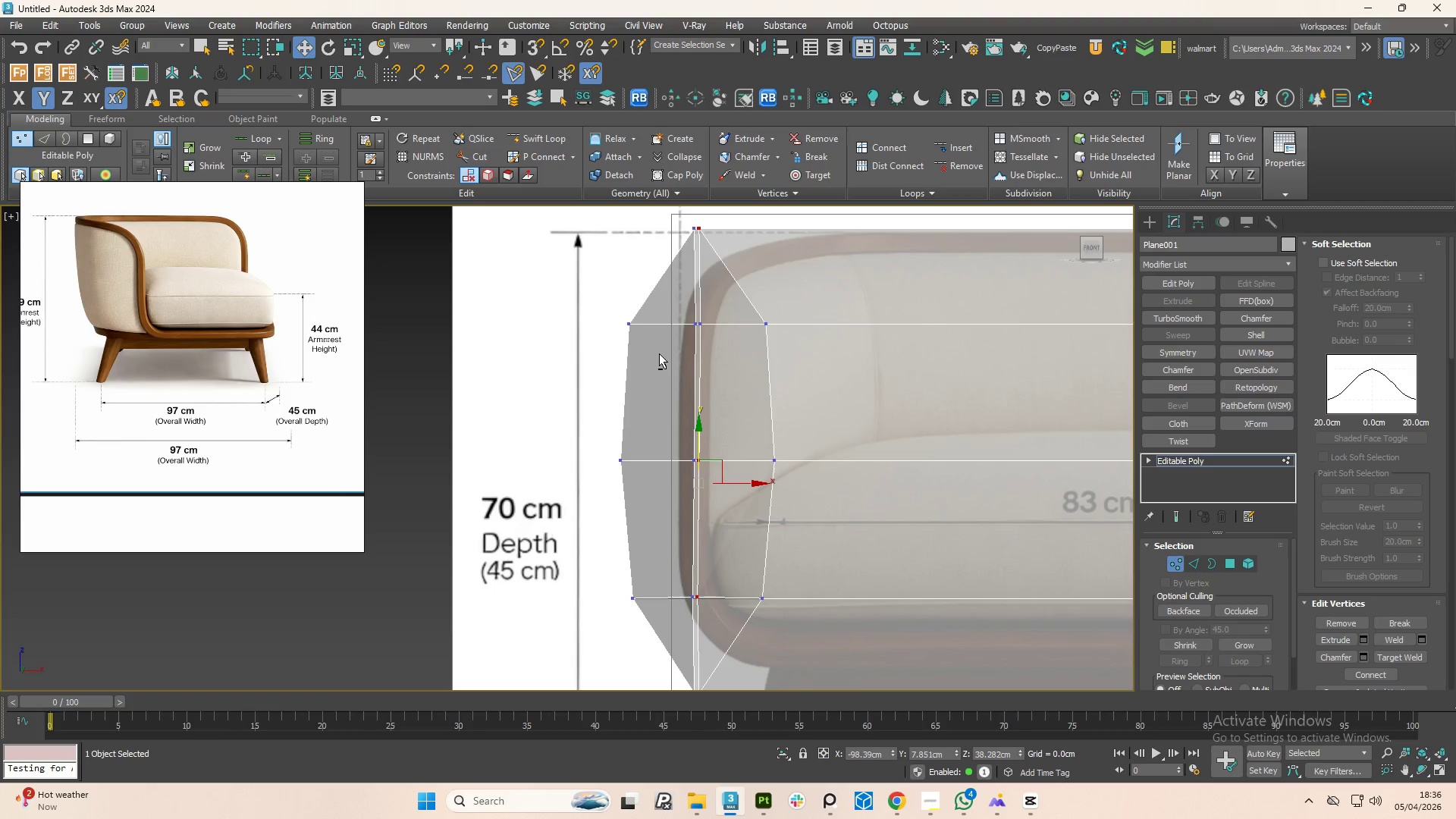 
hold_key(key=ControlLeft, duration=0.7)
 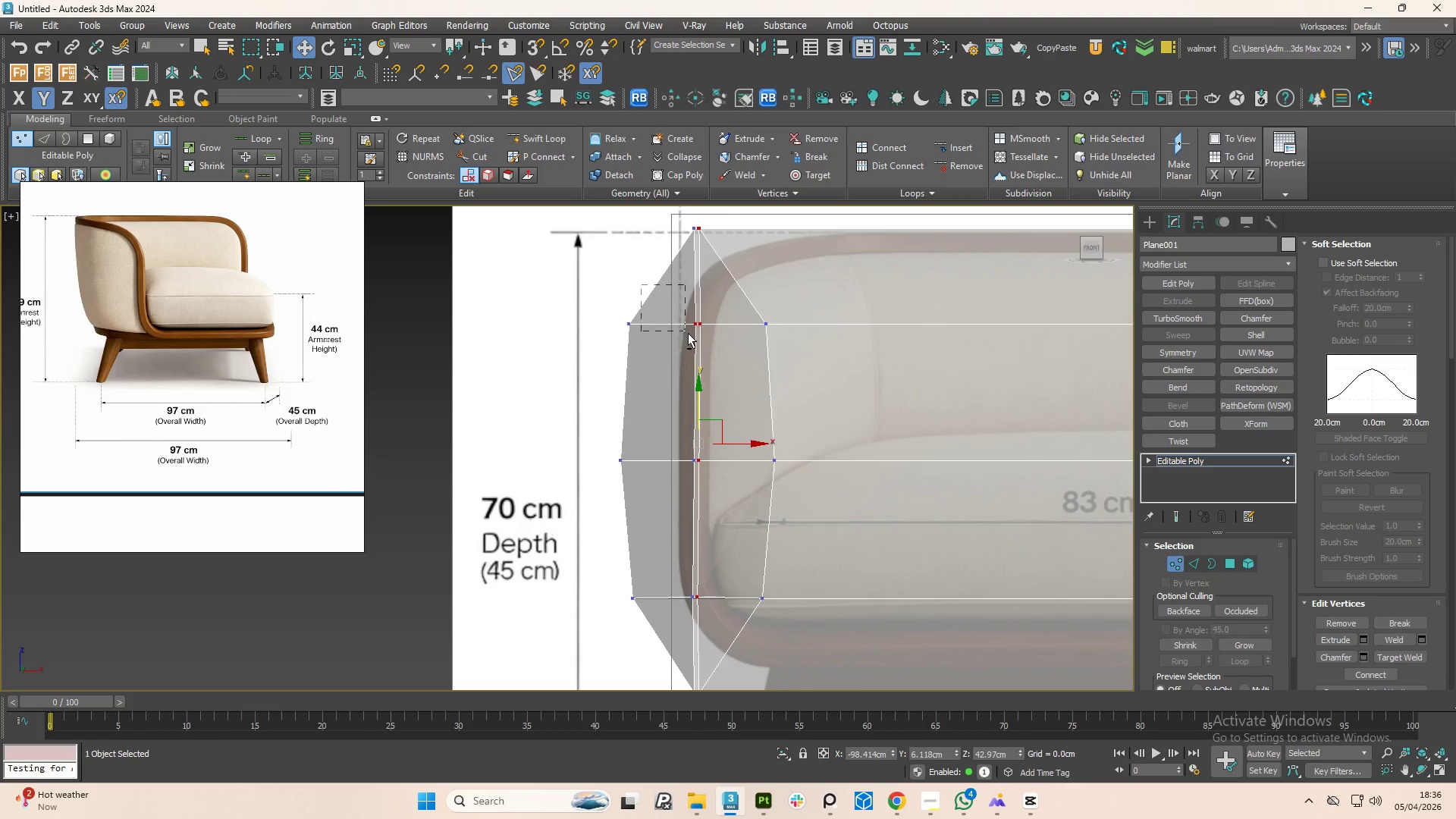 
hold_key(key=AltLeft, duration=1.5)
 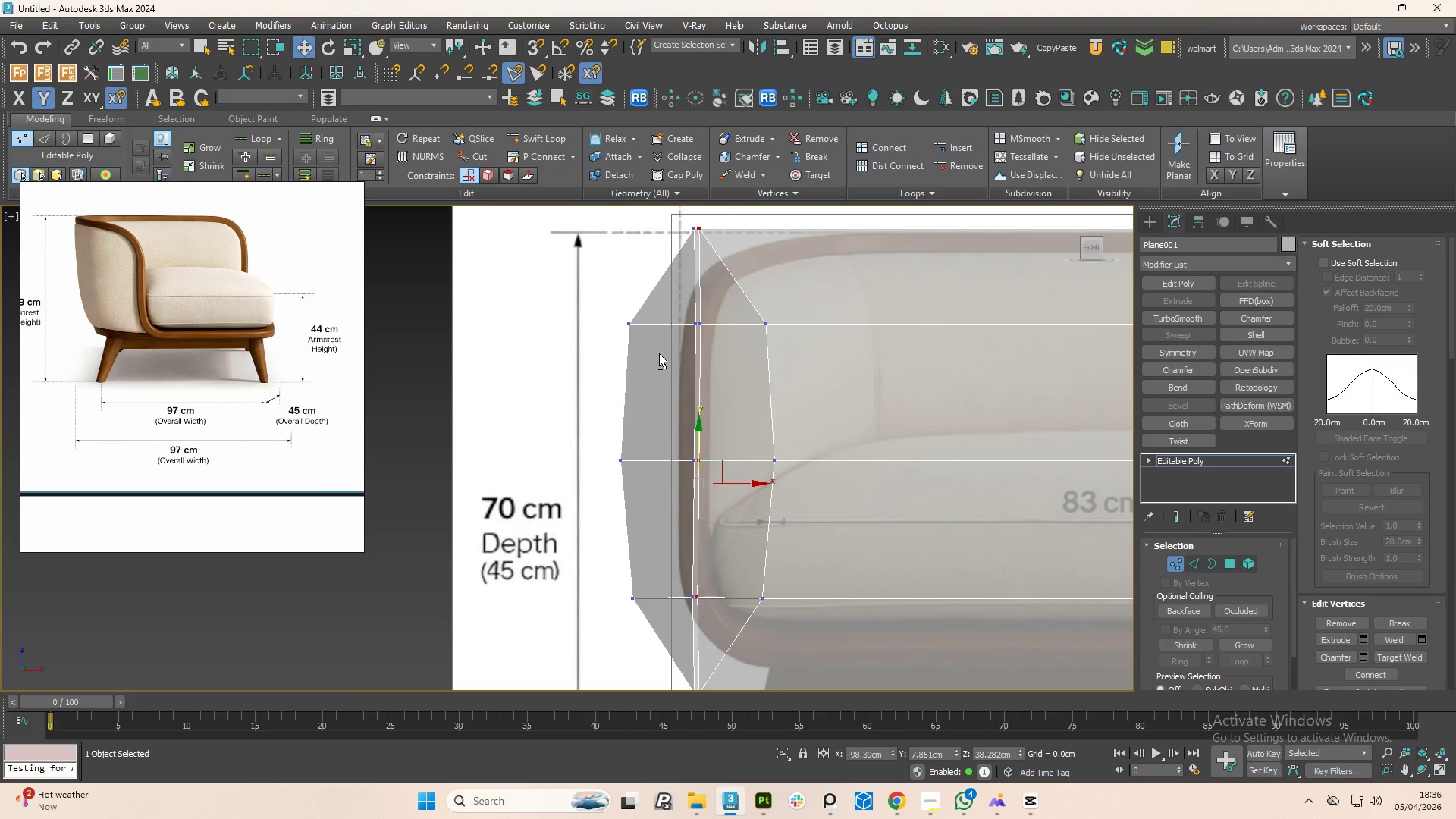 
hold_key(key=AltLeft, duration=1.42)
 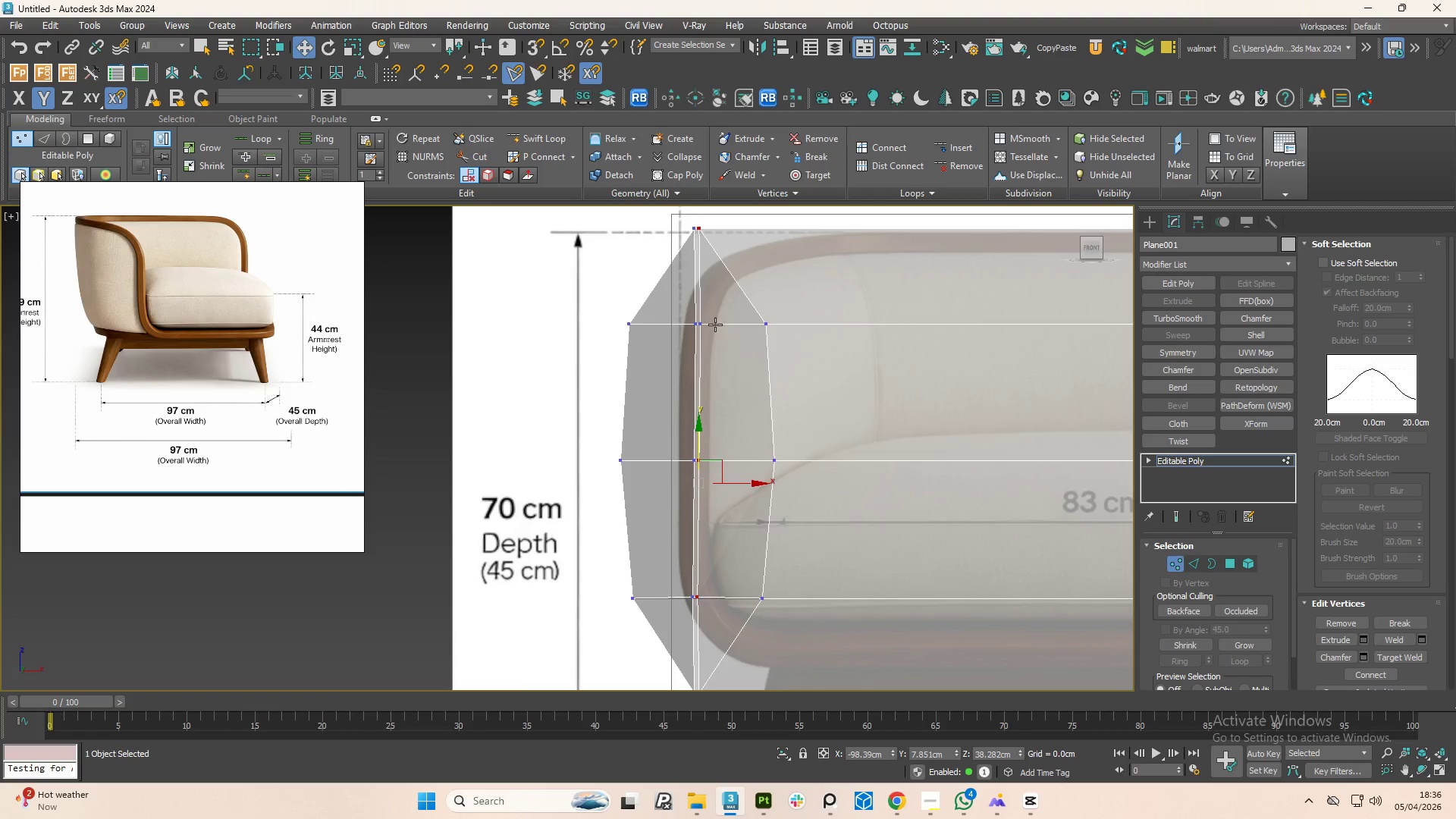 
hold_key(key=ControlLeft, duration=1.5)
left_click_drag(start_coordinate=[728, 377], to_coordinate=[686, 286])
 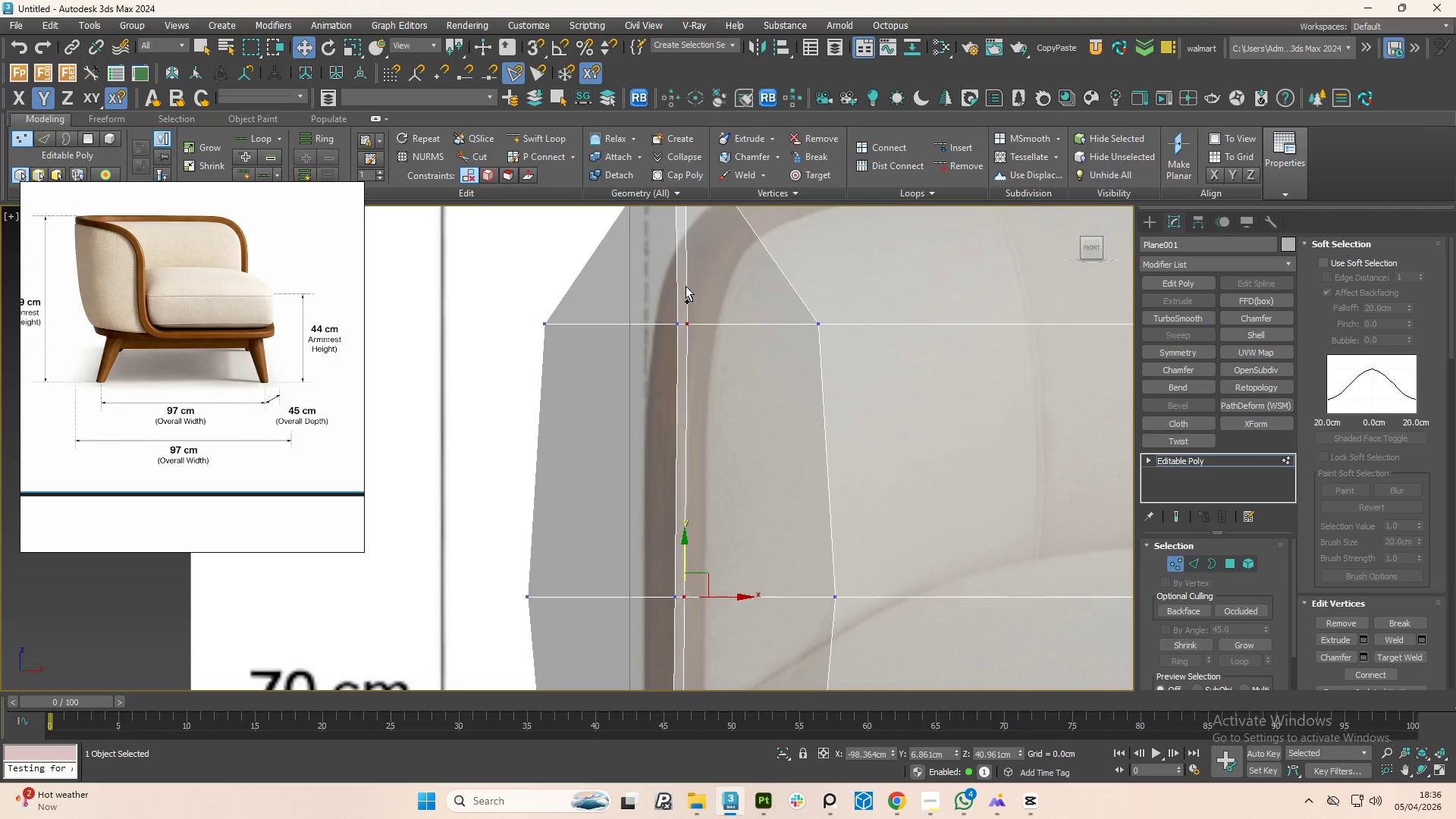 
scroll: coordinate [714, 325], scroll_direction: up, amount: 2.0
 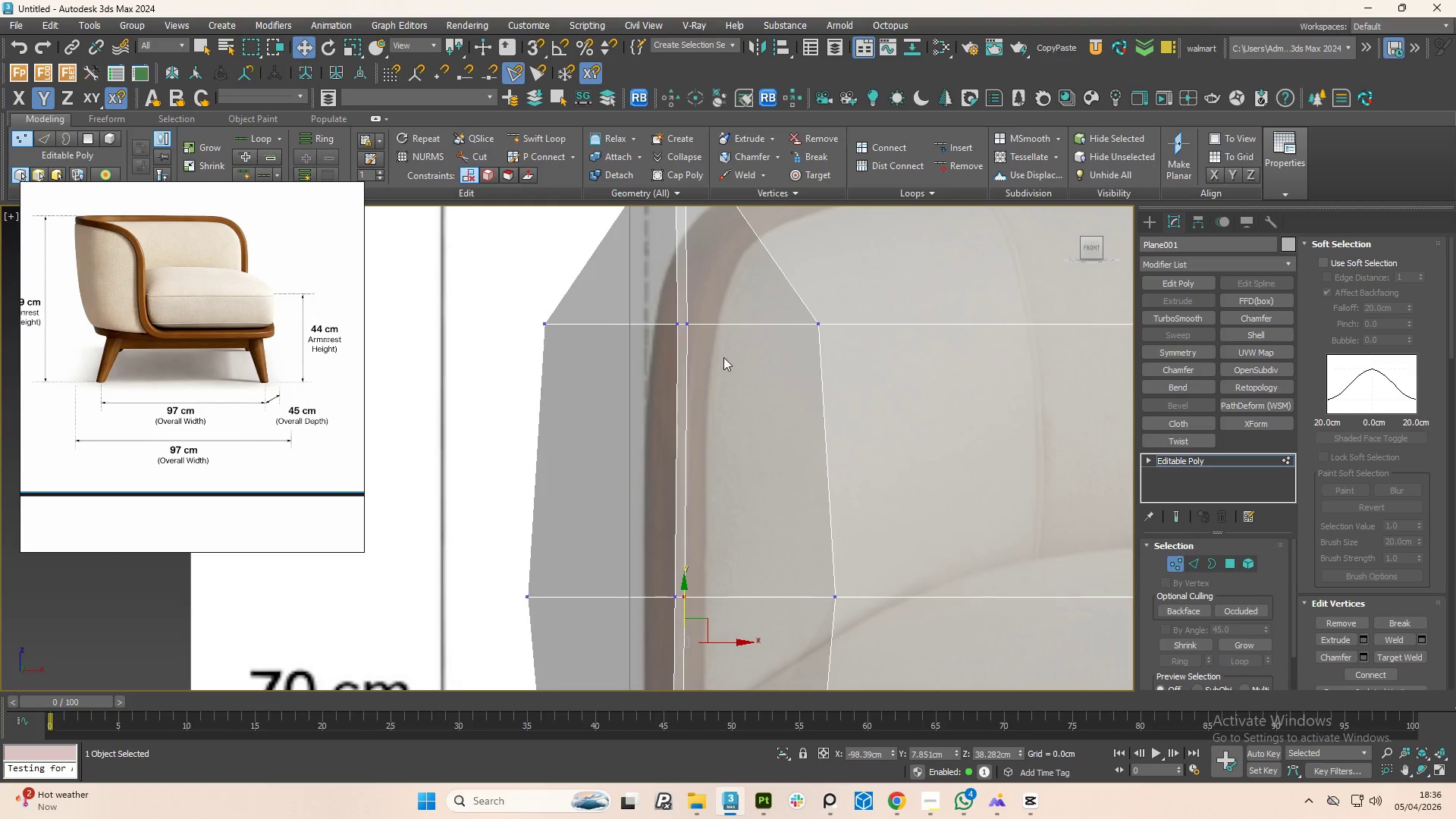 
key(Control+ControlLeft)
 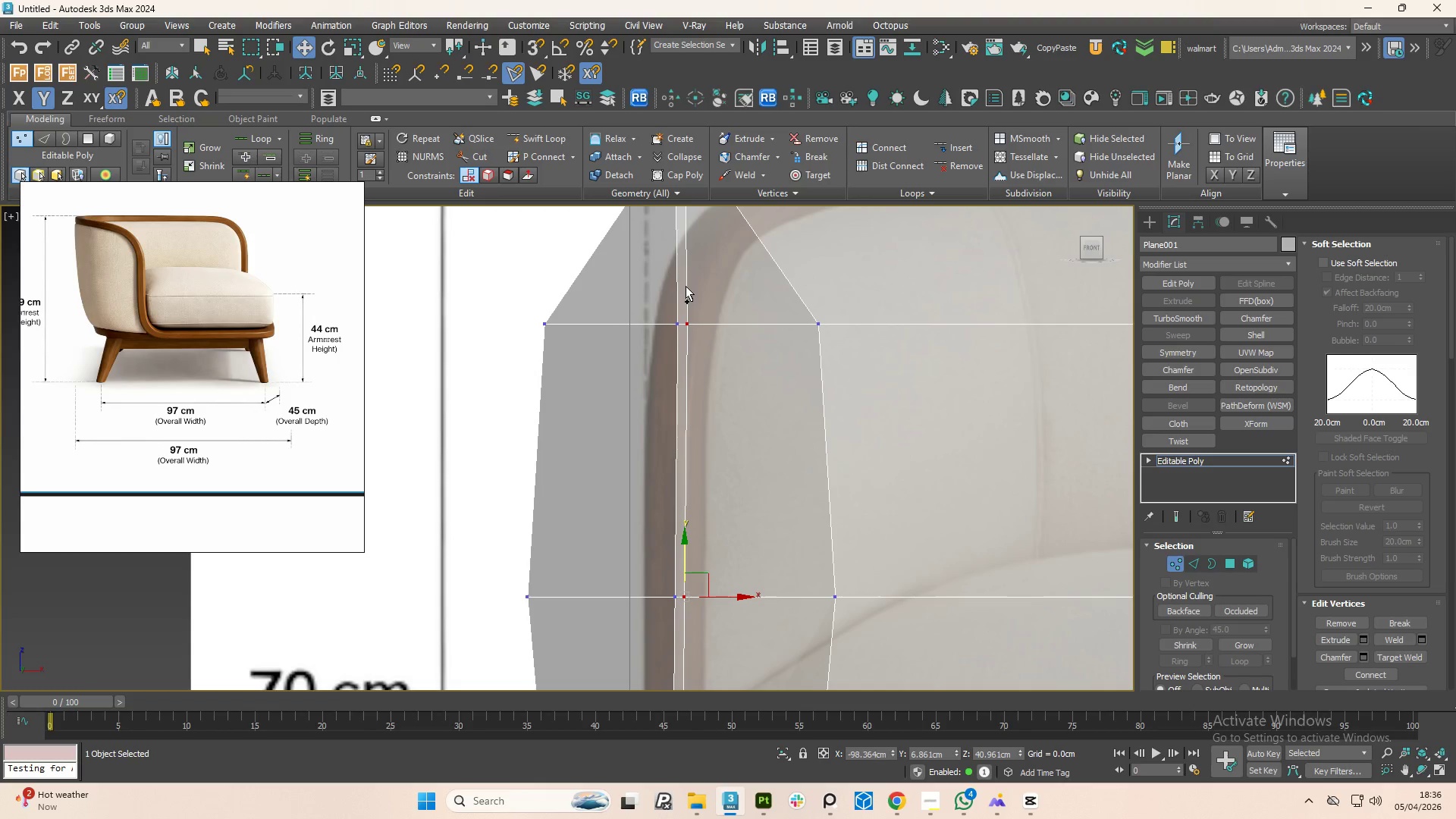 
key(Control+ControlLeft)
 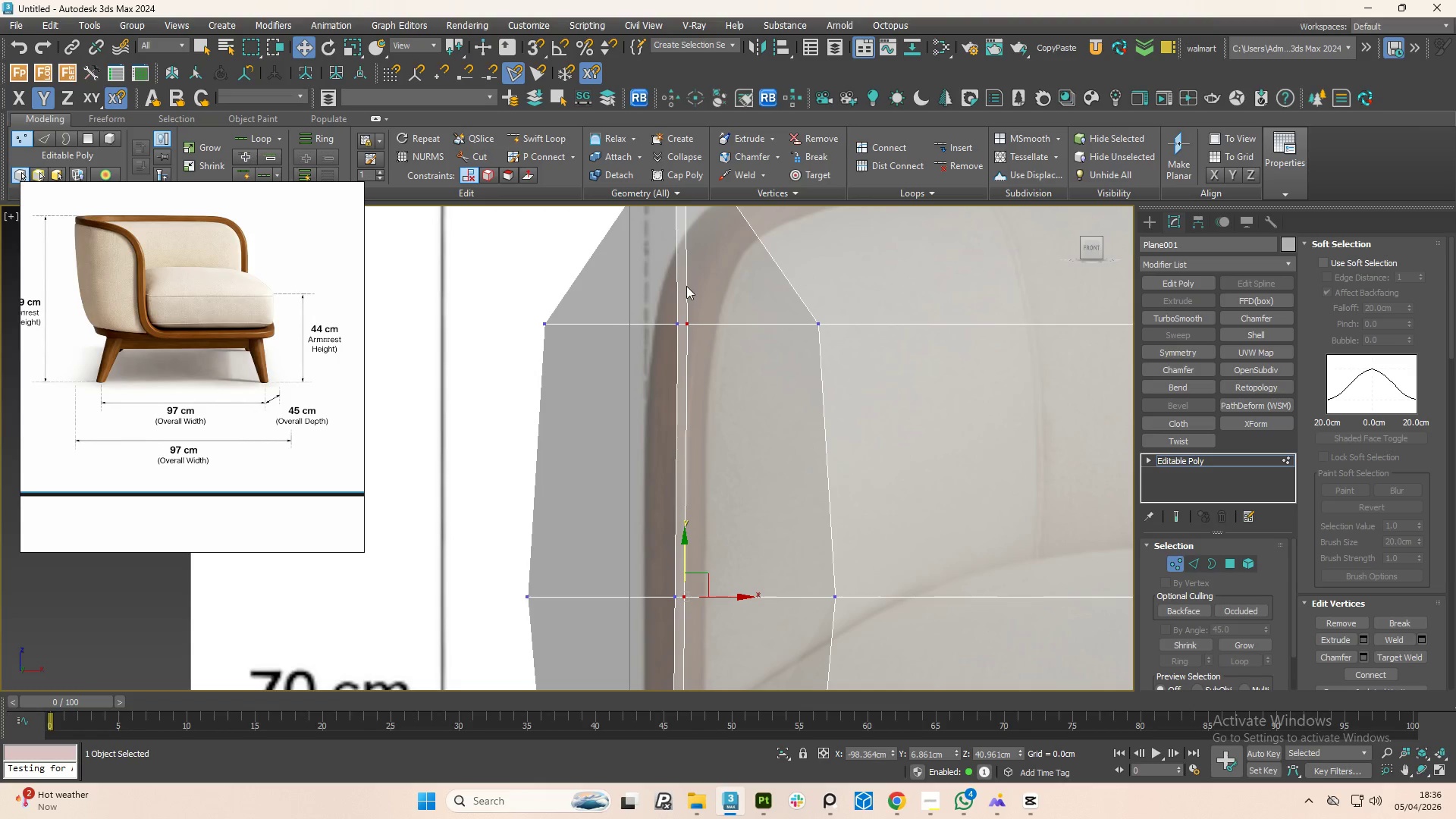 
scroll: coordinate [684, 315], scroll_direction: down, amount: 3.0
 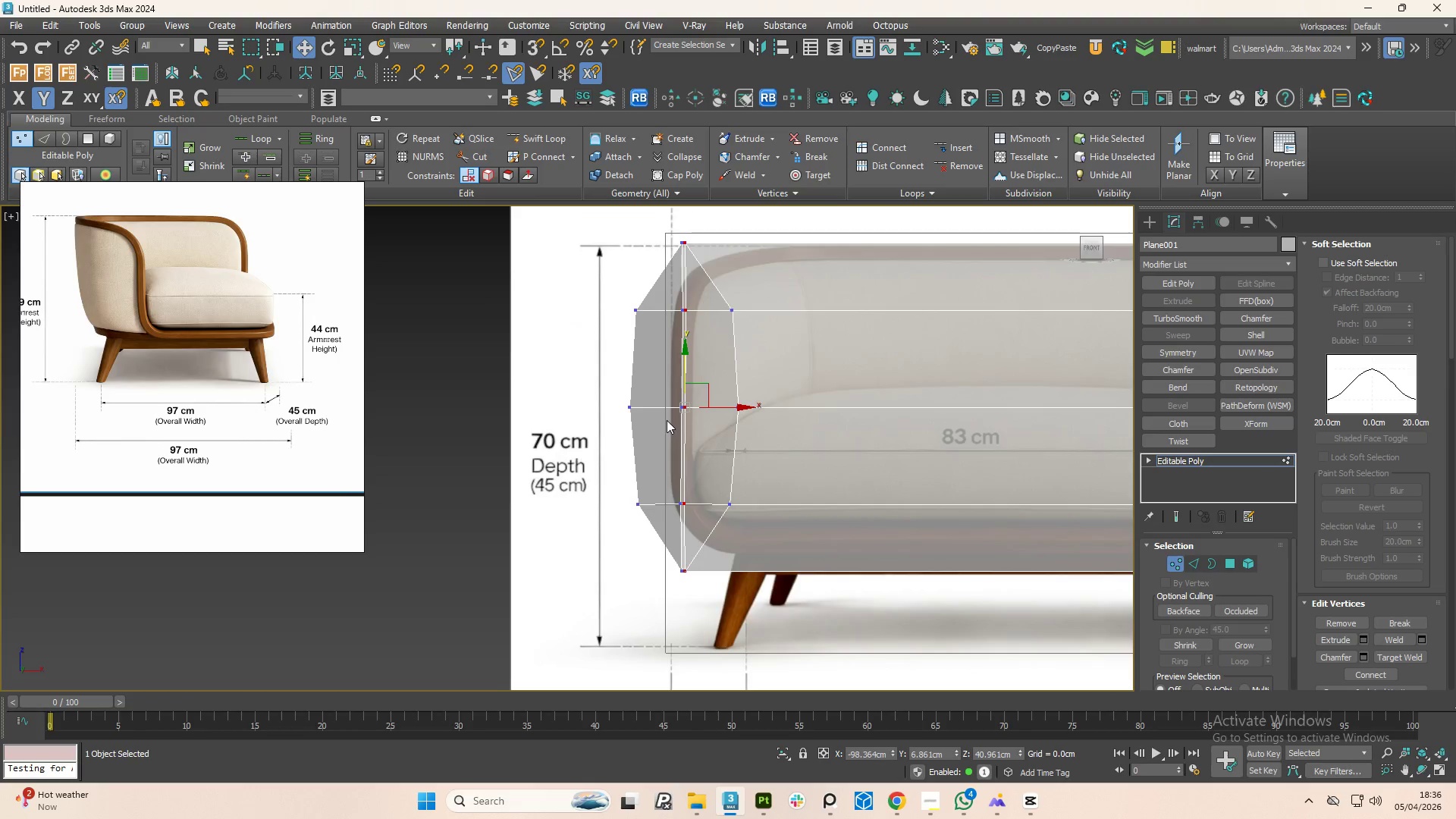 
scroll: coordinate [701, 406], scroll_direction: up, amount: 2.0
 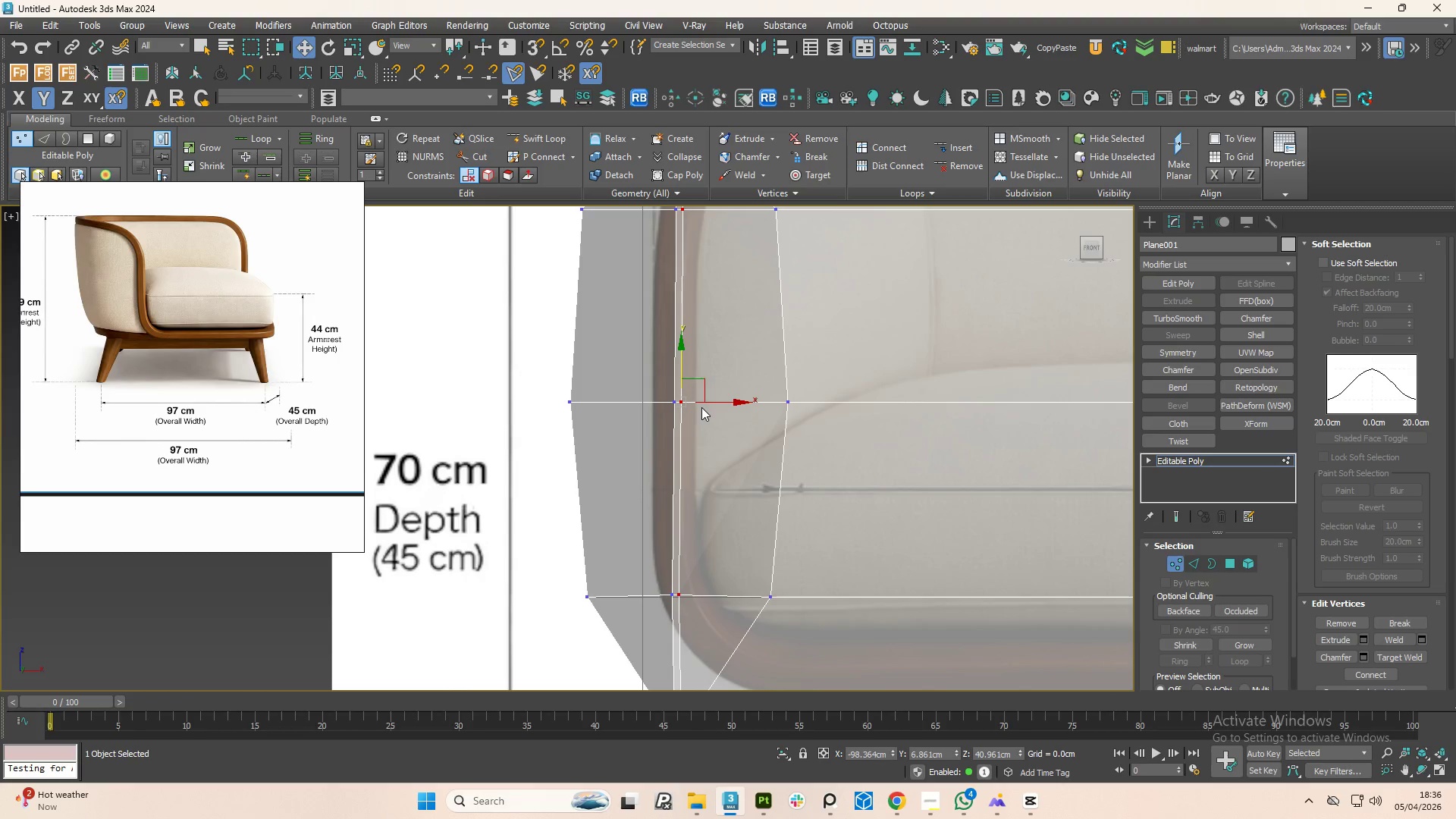 
scroll: coordinate [700, 410], scroll_direction: down, amount: 2.0
 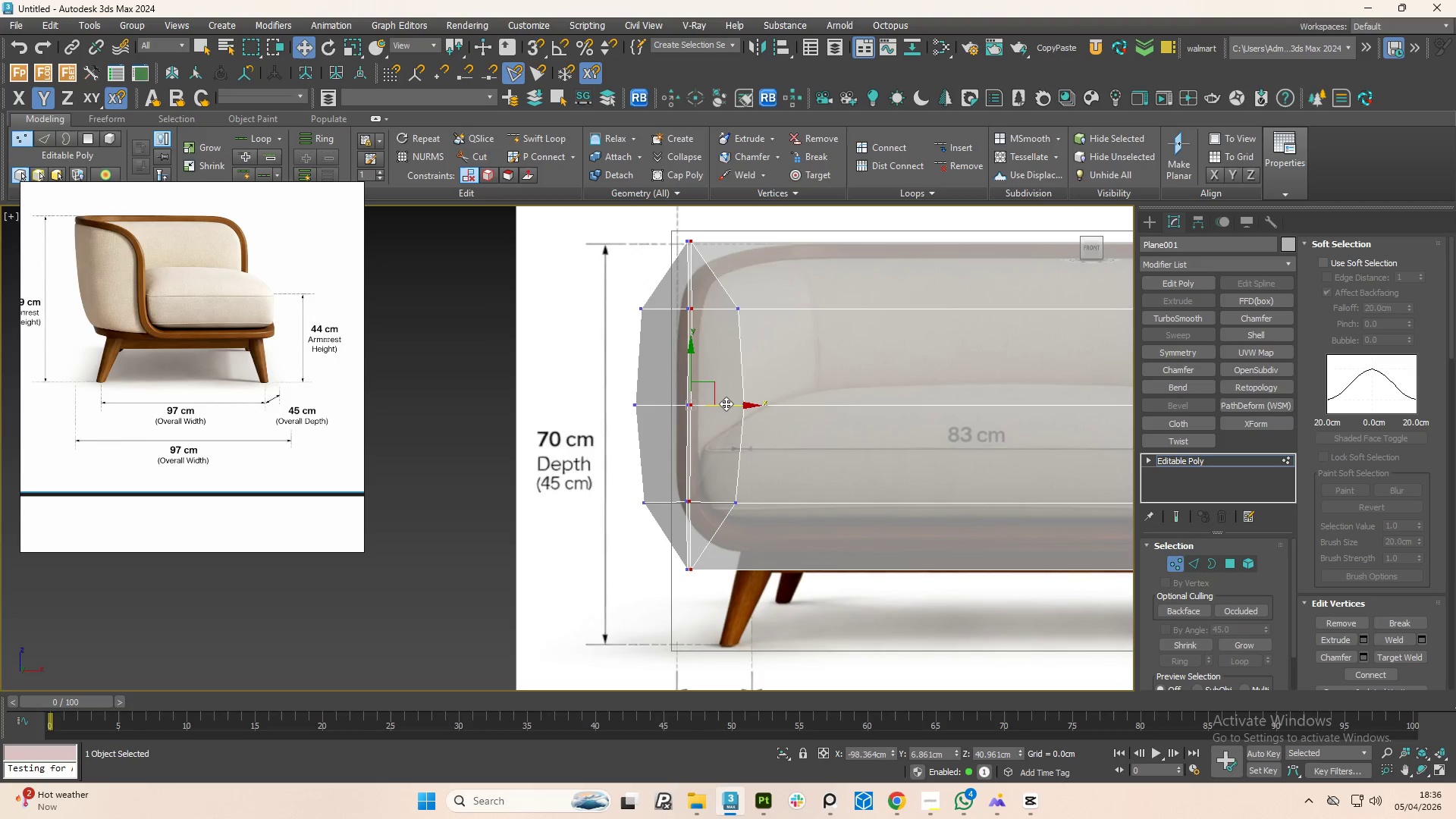 
left_click_drag(start_coordinate=[730, 403], to_coordinate=[750, 400])
 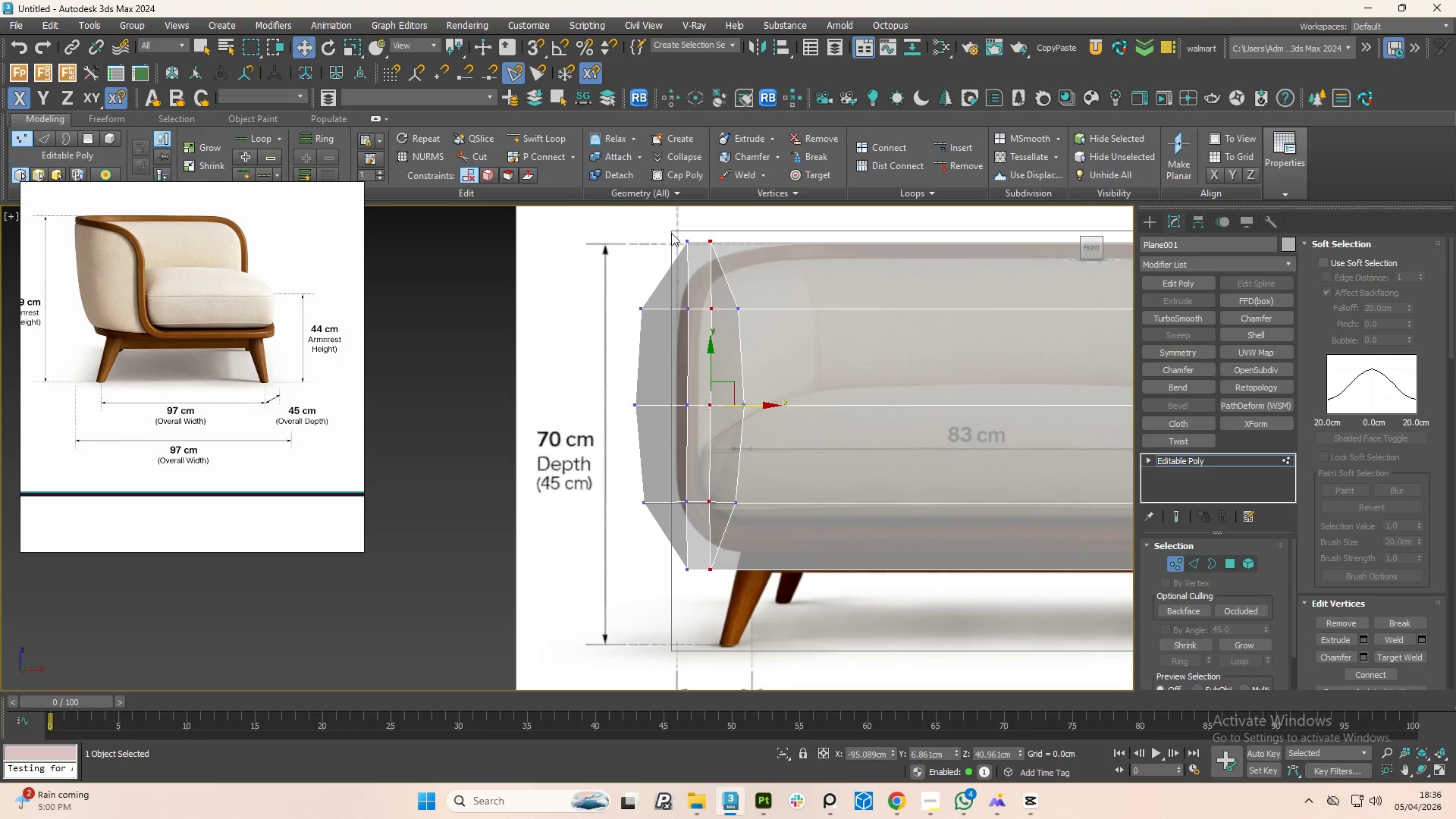 
left_click_drag(start_coordinate=[668, 221], to_coordinate=[695, 587])
 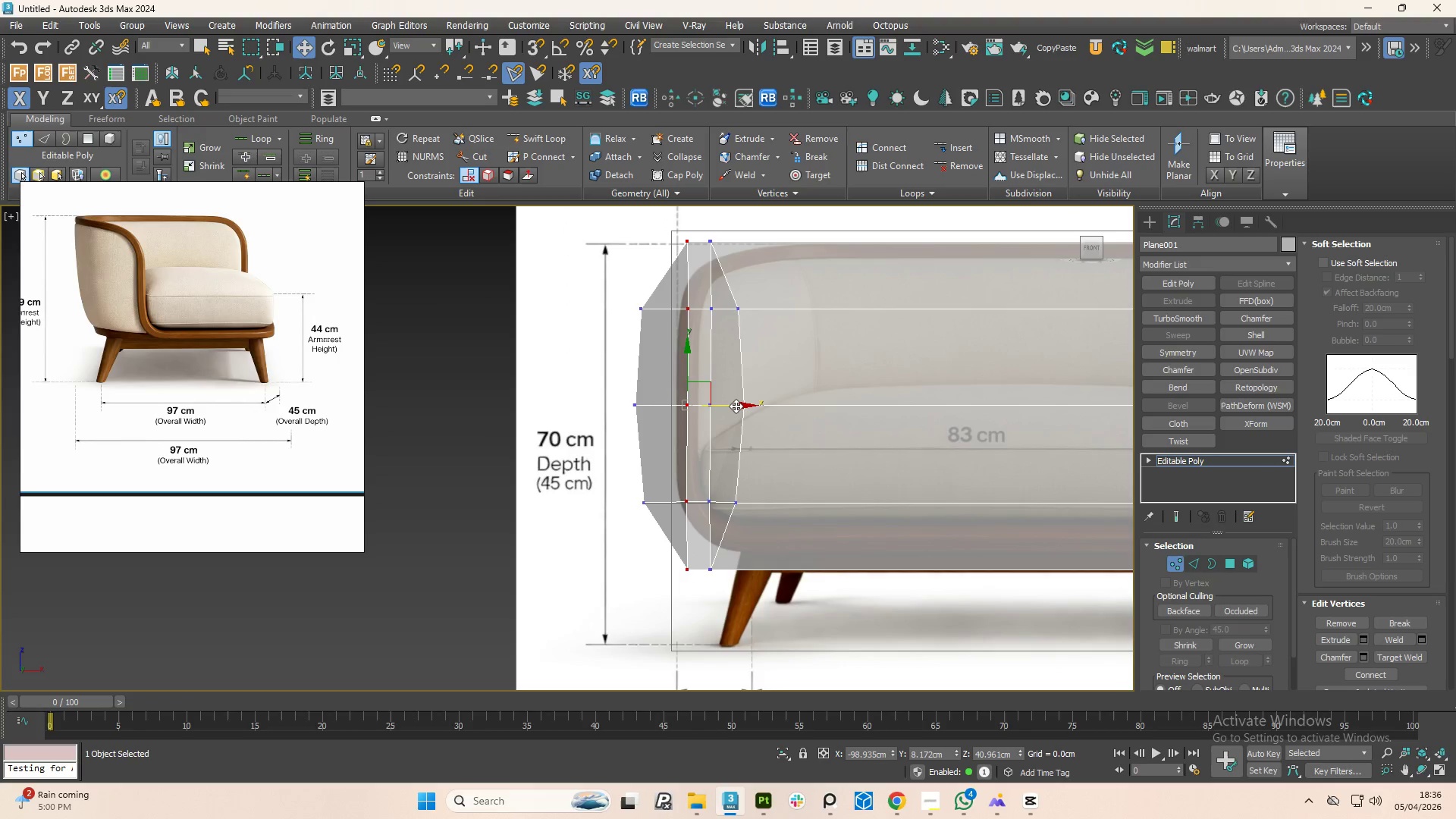 
left_click_drag(start_coordinate=[736, 406], to_coordinate=[730, 406])
 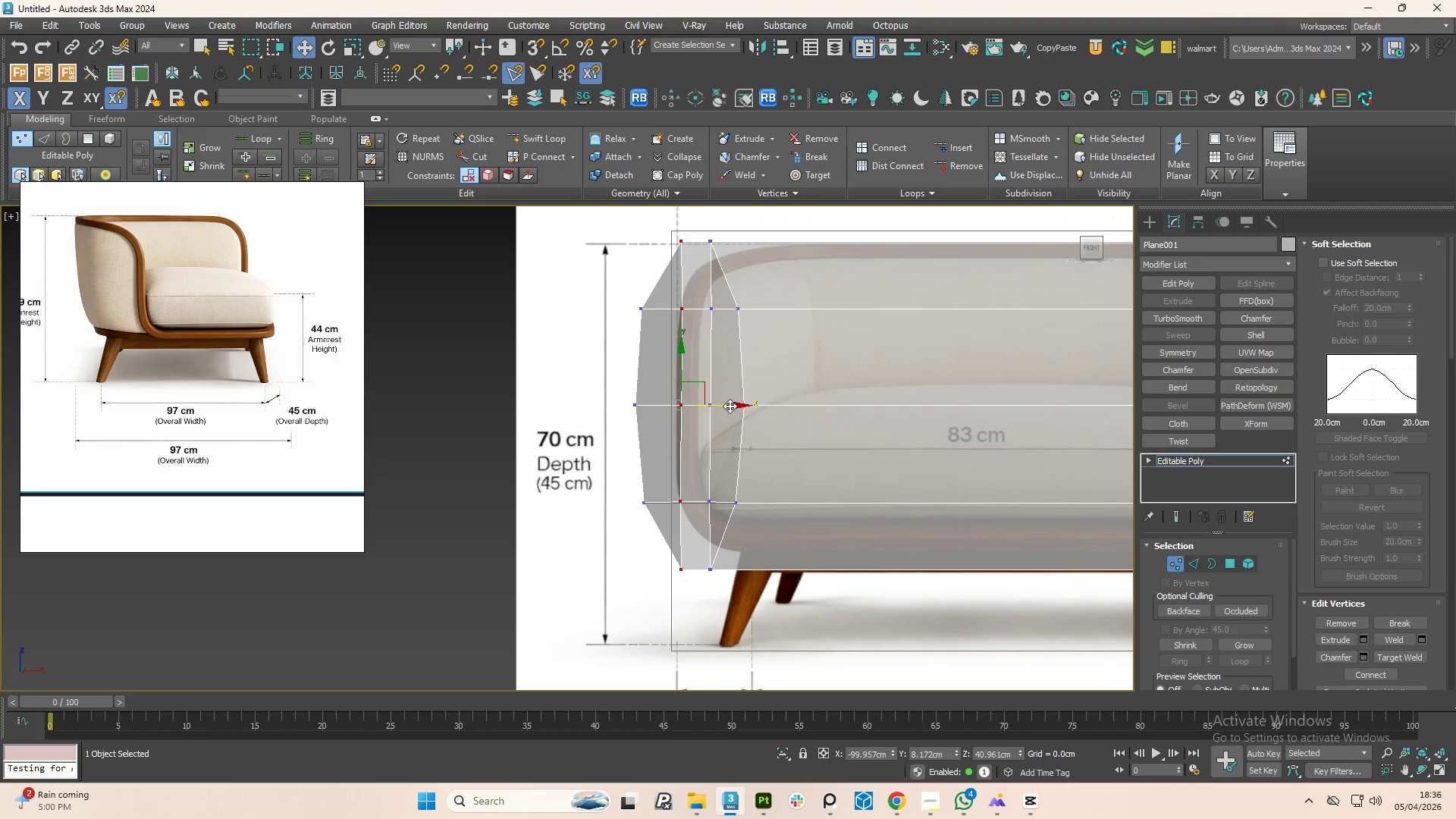 
hold_key(key=AltLeft, duration=1.5)
 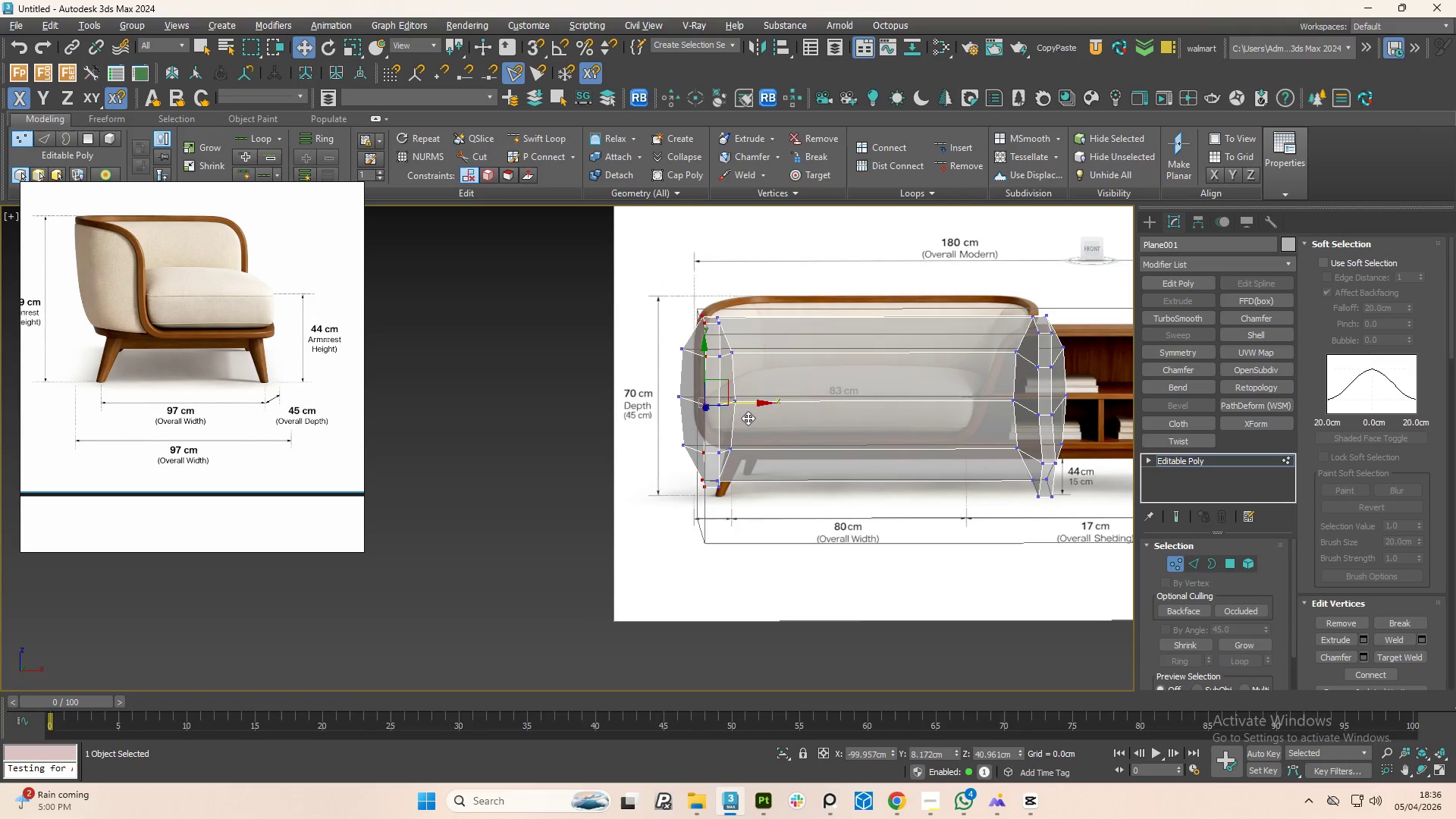 
scroll: coordinate [729, 407], scroll_direction: down, amount: 2.0
 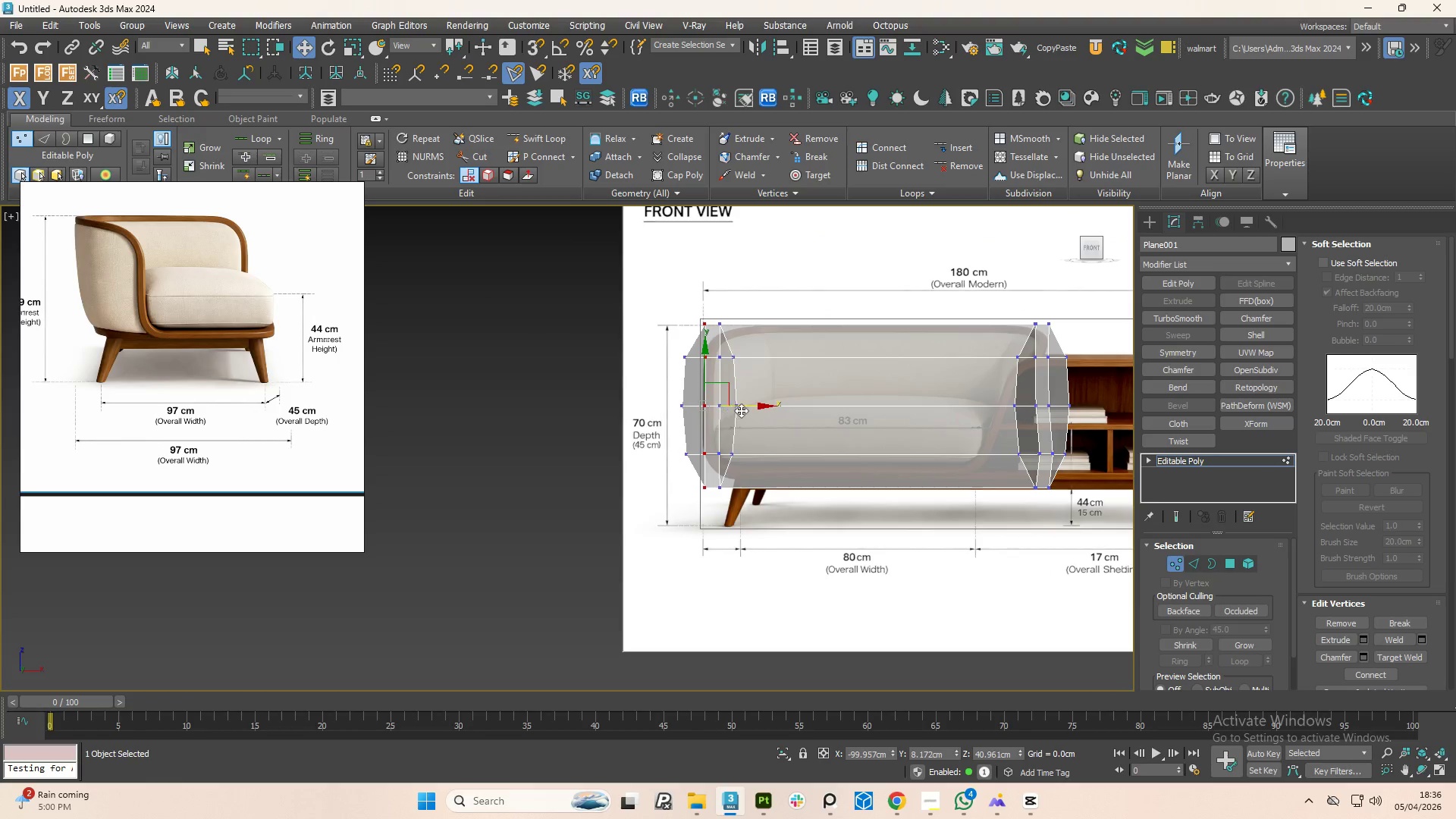 
hold_key(key=AltLeft, duration=0.61)
 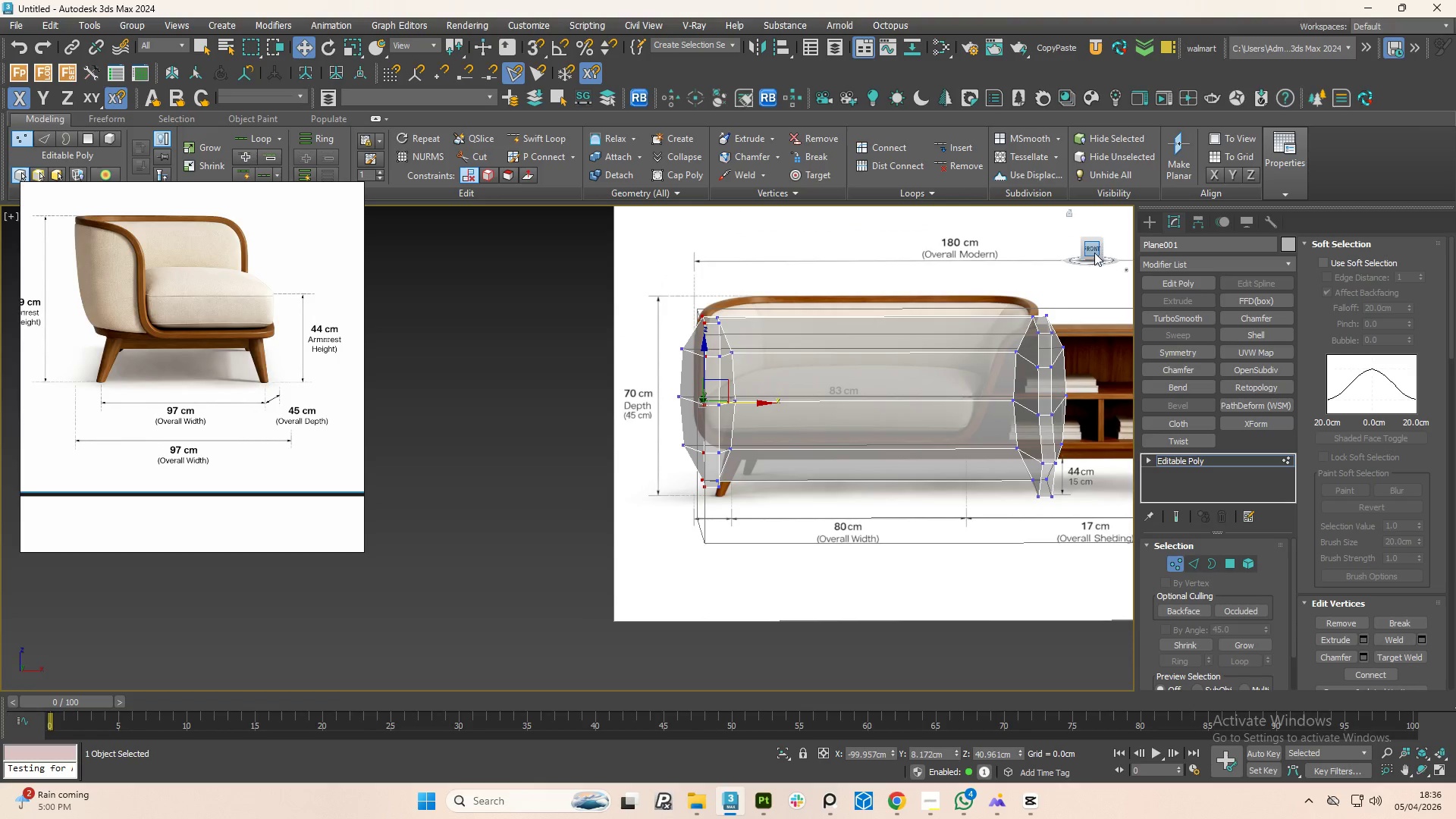 
left_click([1091, 252])
 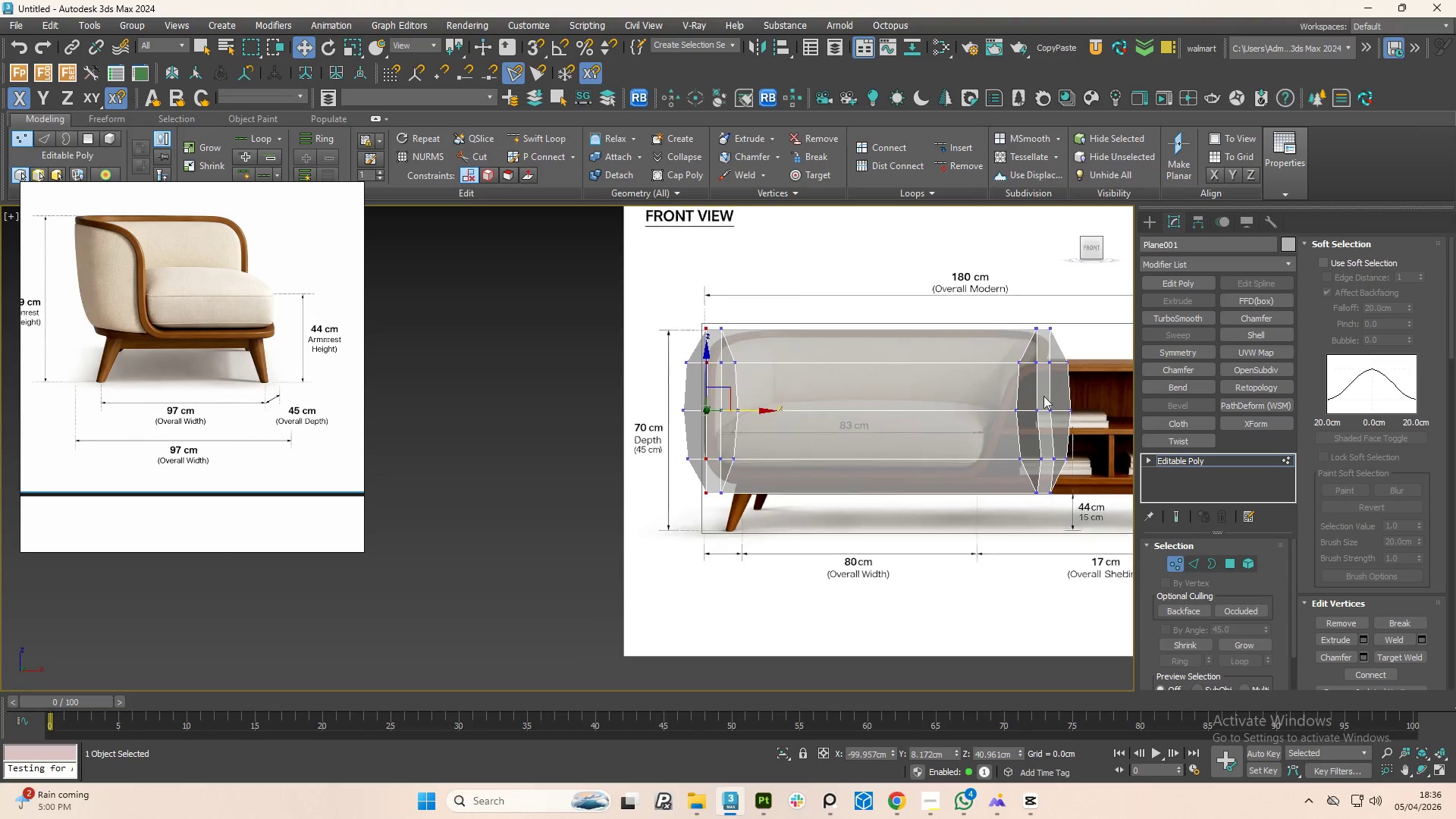 
scroll: coordinate [1058, 391], scroll_direction: up, amount: 1.0
 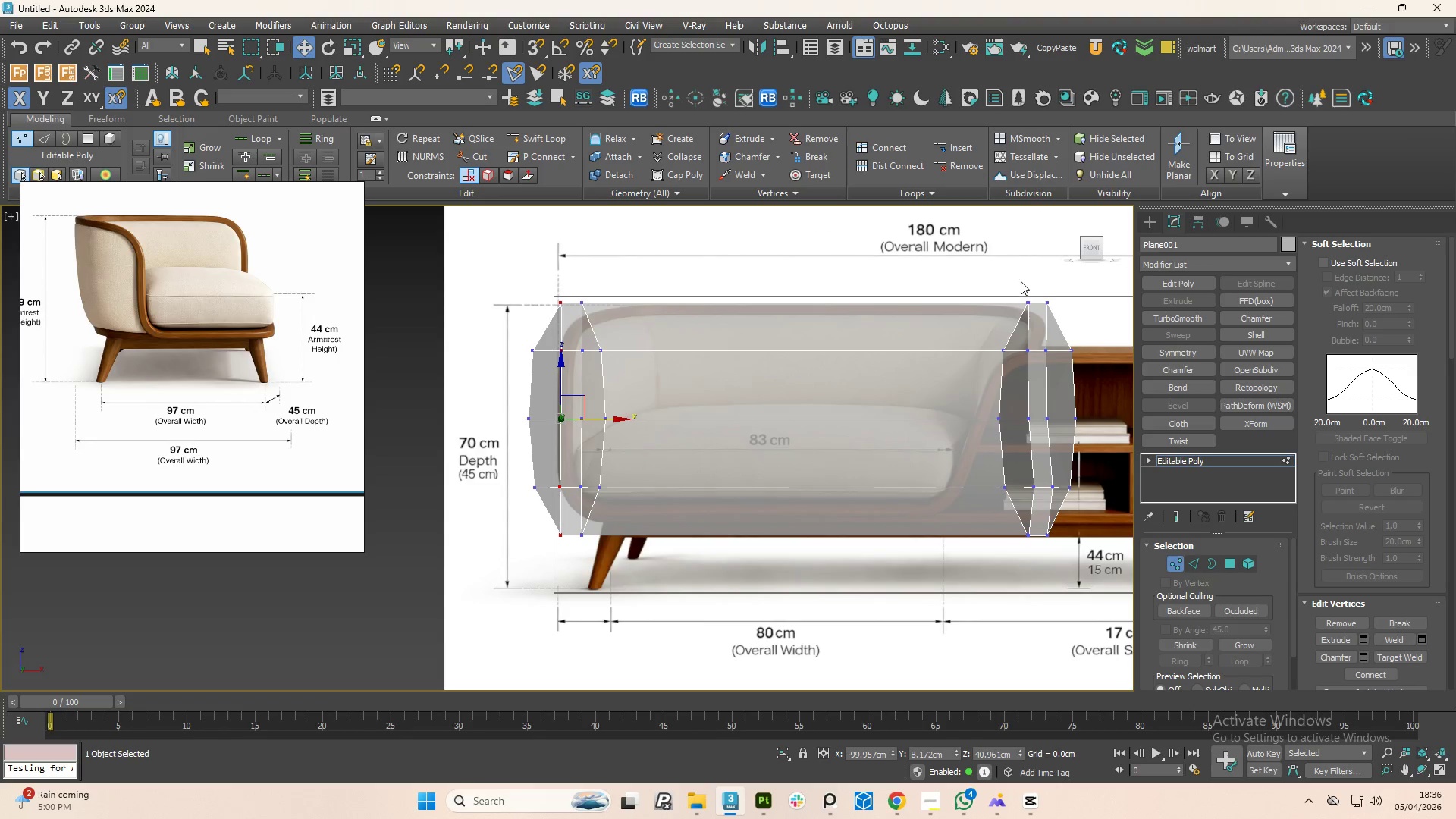 
left_click_drag(start_coordinate=[1020, 272], to_coordinate=[1041, 589])
 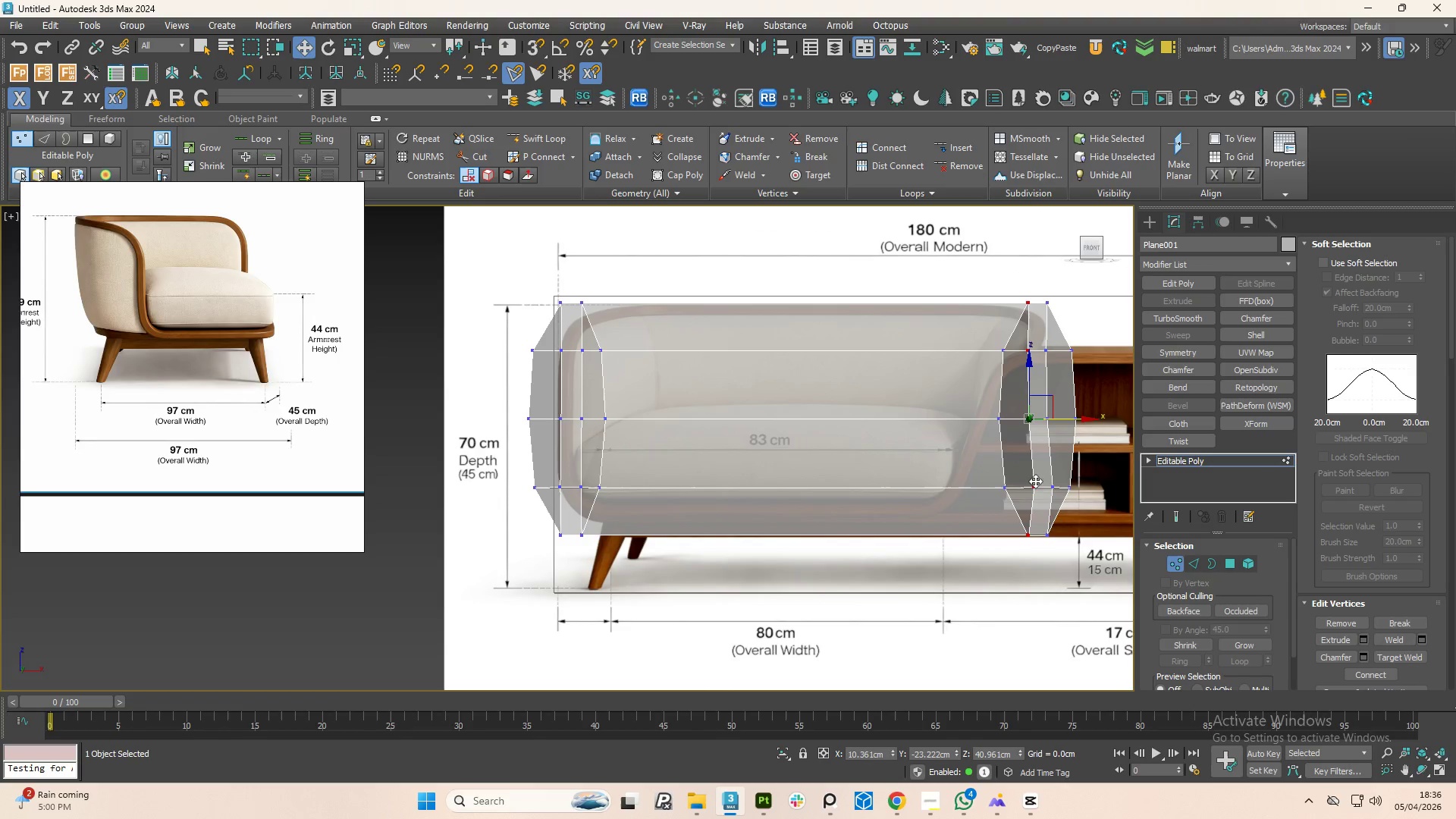 
key(R)
 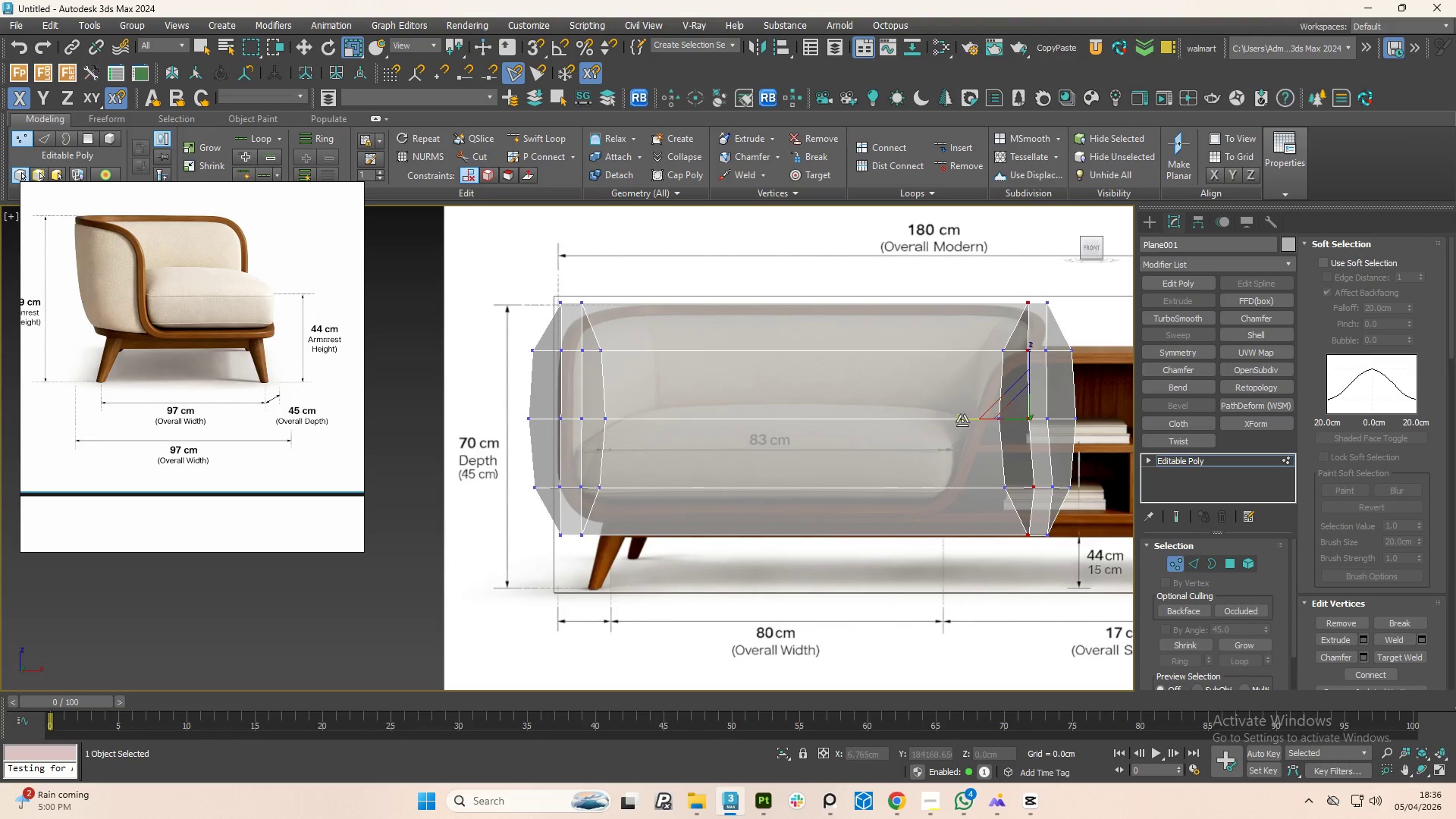 
left_click_drag(start_coordinate=[959, 419], to_coordinate=[1244, 299])
 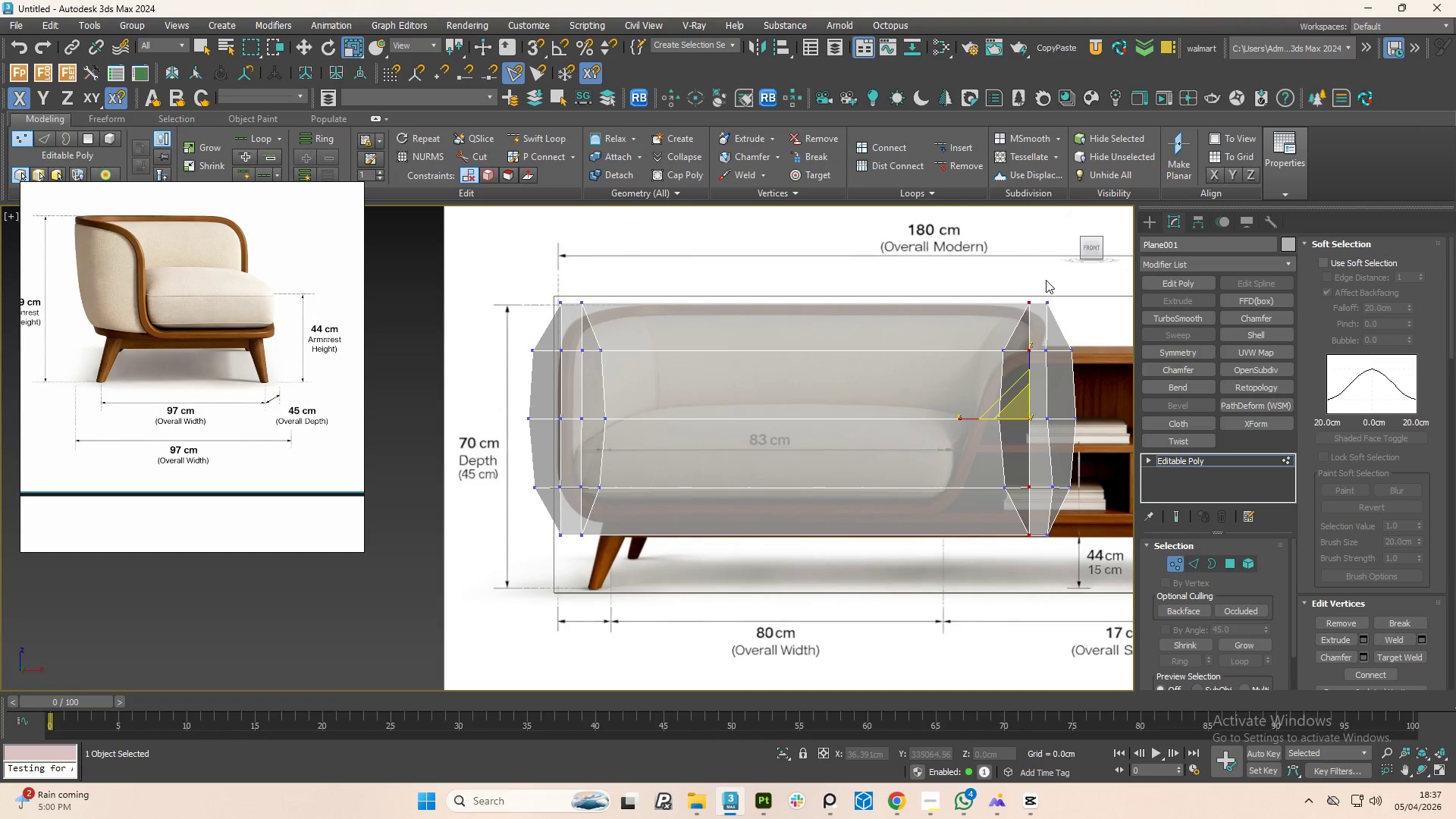 
left_click_drag(start_coordinate=[1044, 281], to_coordinate=[1062, 588])
 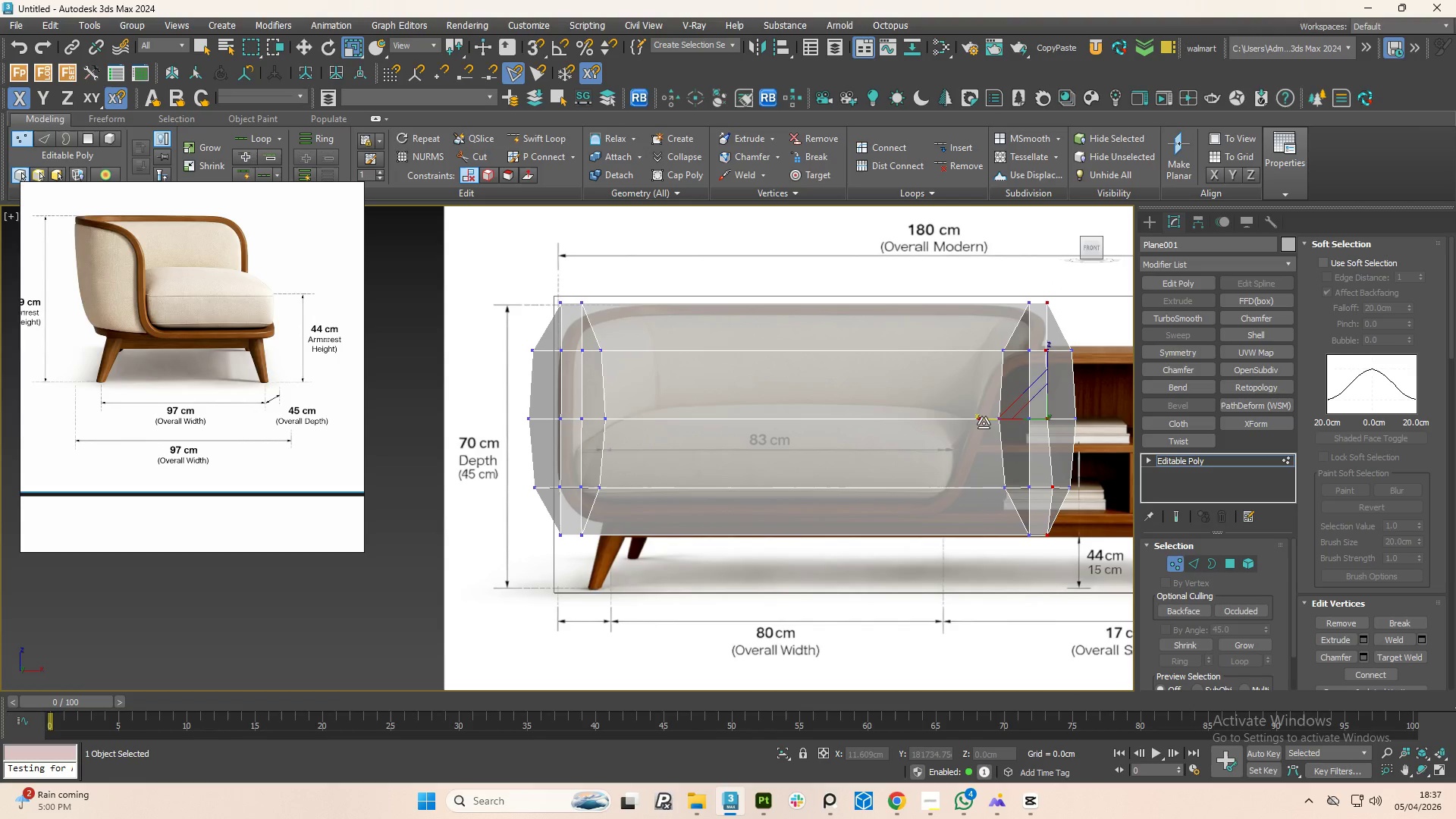 
left_click_drag(start_coordinate=[981, 422], to_coordinate=[199, 409])
 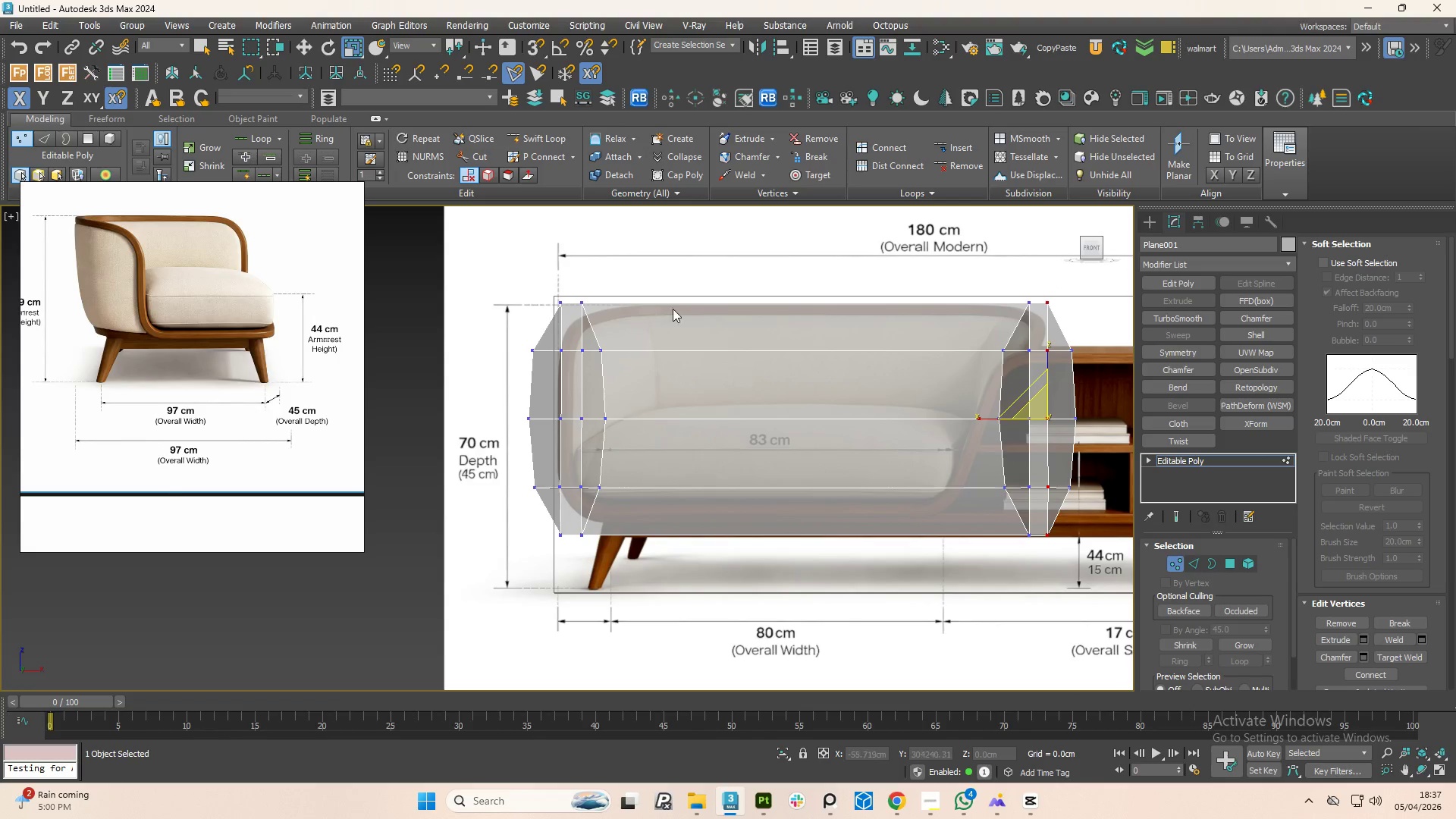 
scroll: coordinate [932, 371], scroll_direction: down, amount: 1.0
 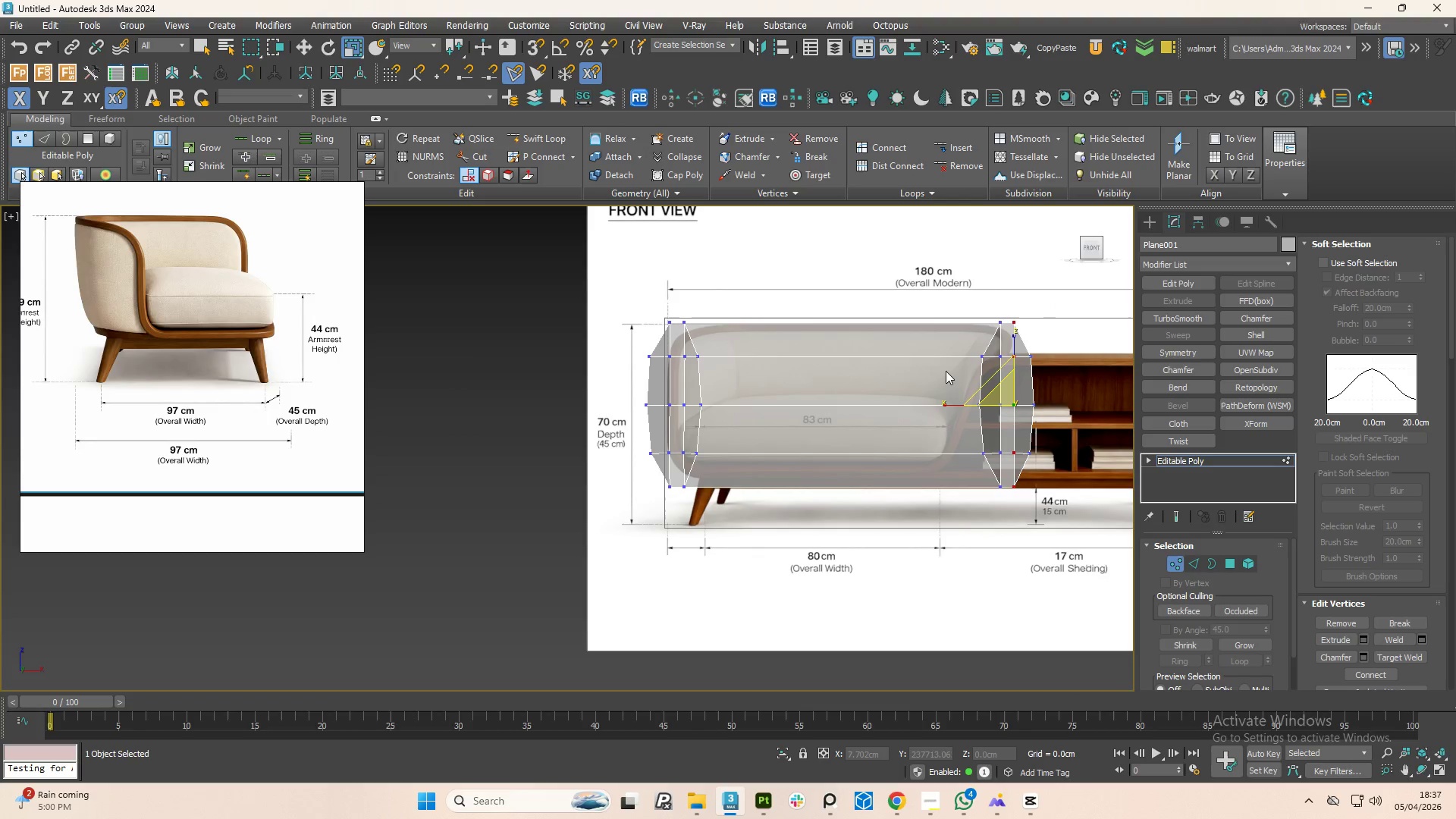 
hold_key(key=AltLeft, duration=1.5)
 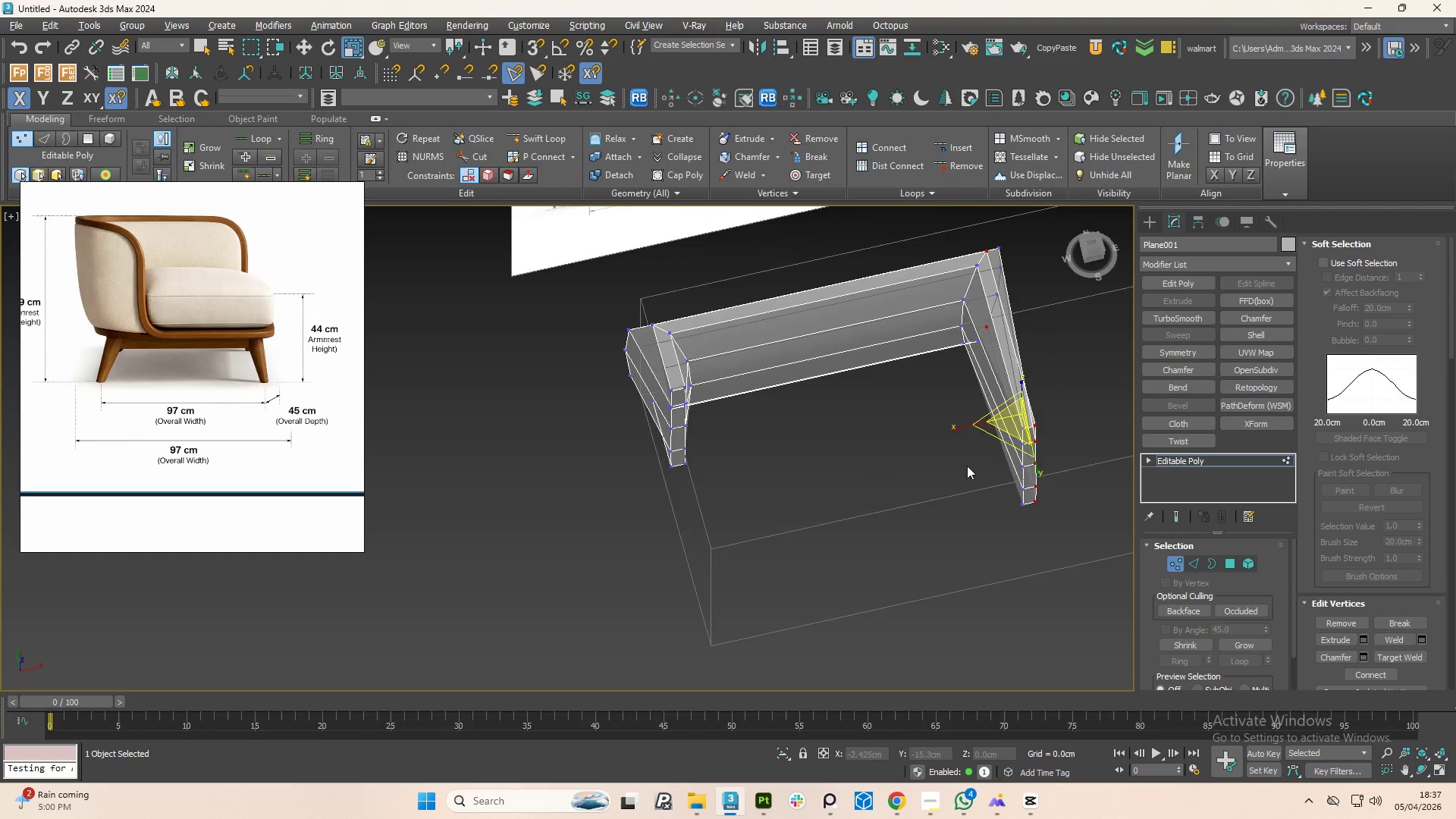 
hold_key(key=AltLeft, duration=1.5)
 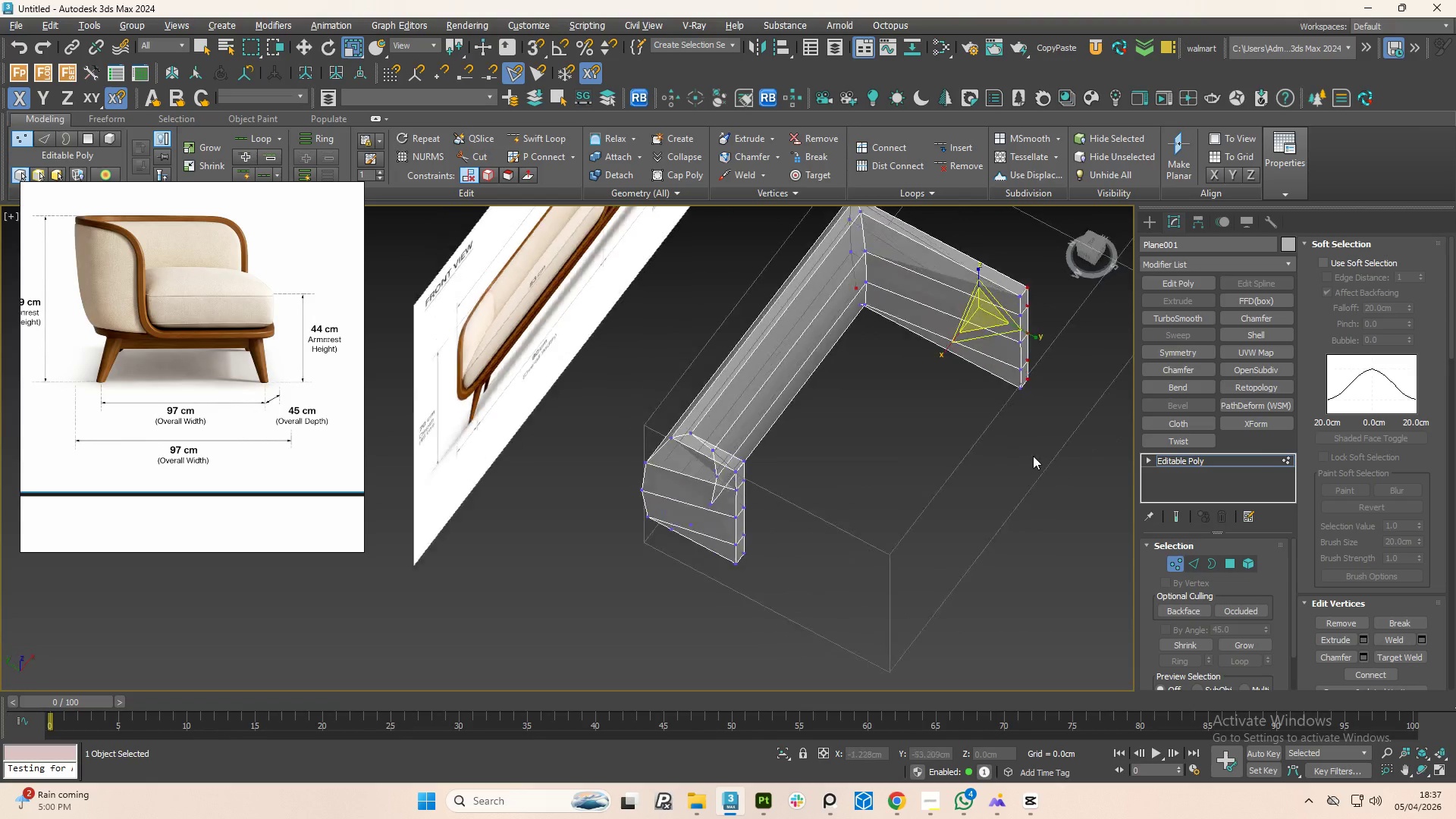 
hold_key(key=AltLeft, duration=1.5)
 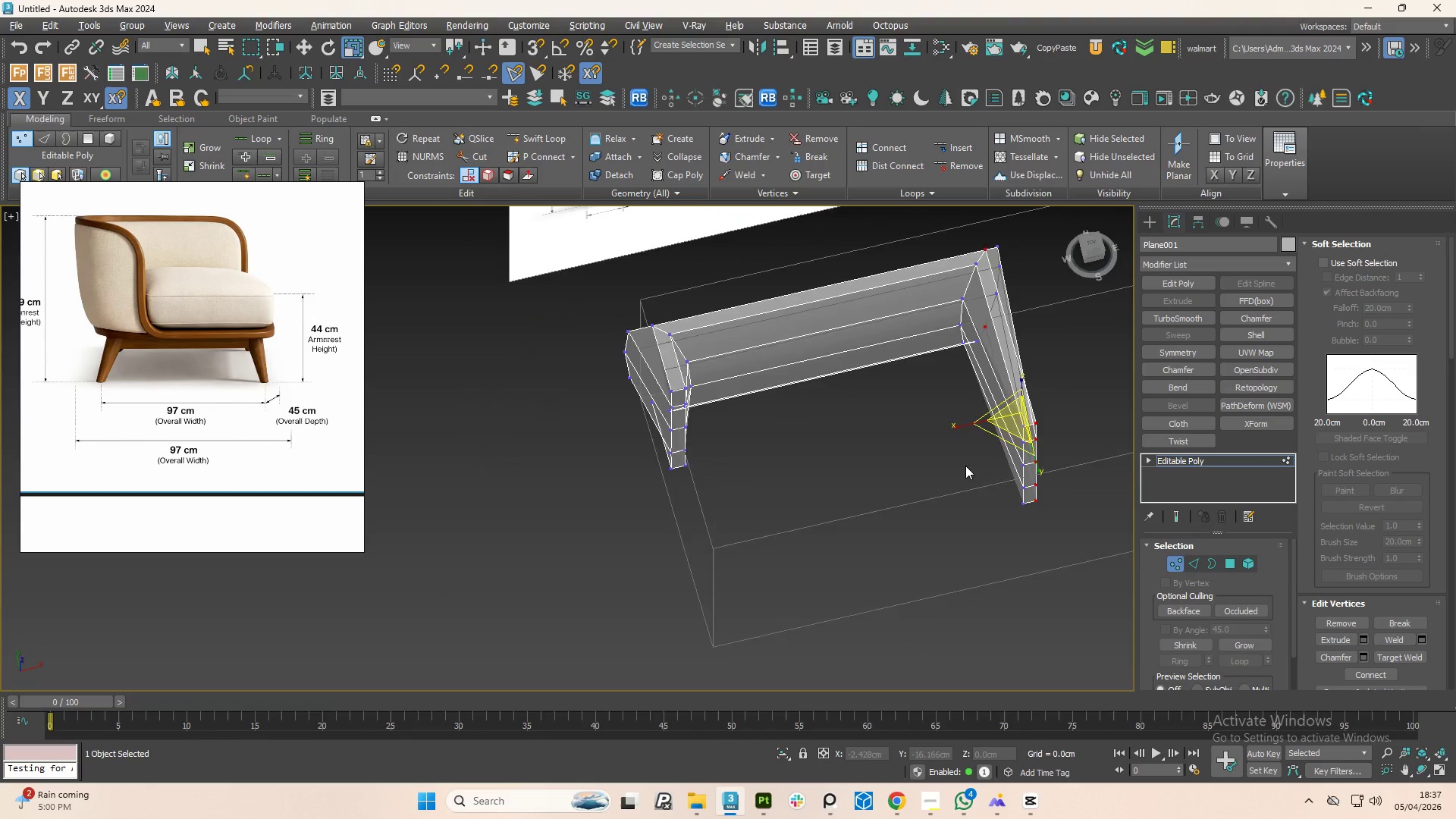 
hold_key(key=AltLeft, duration=1.52)
 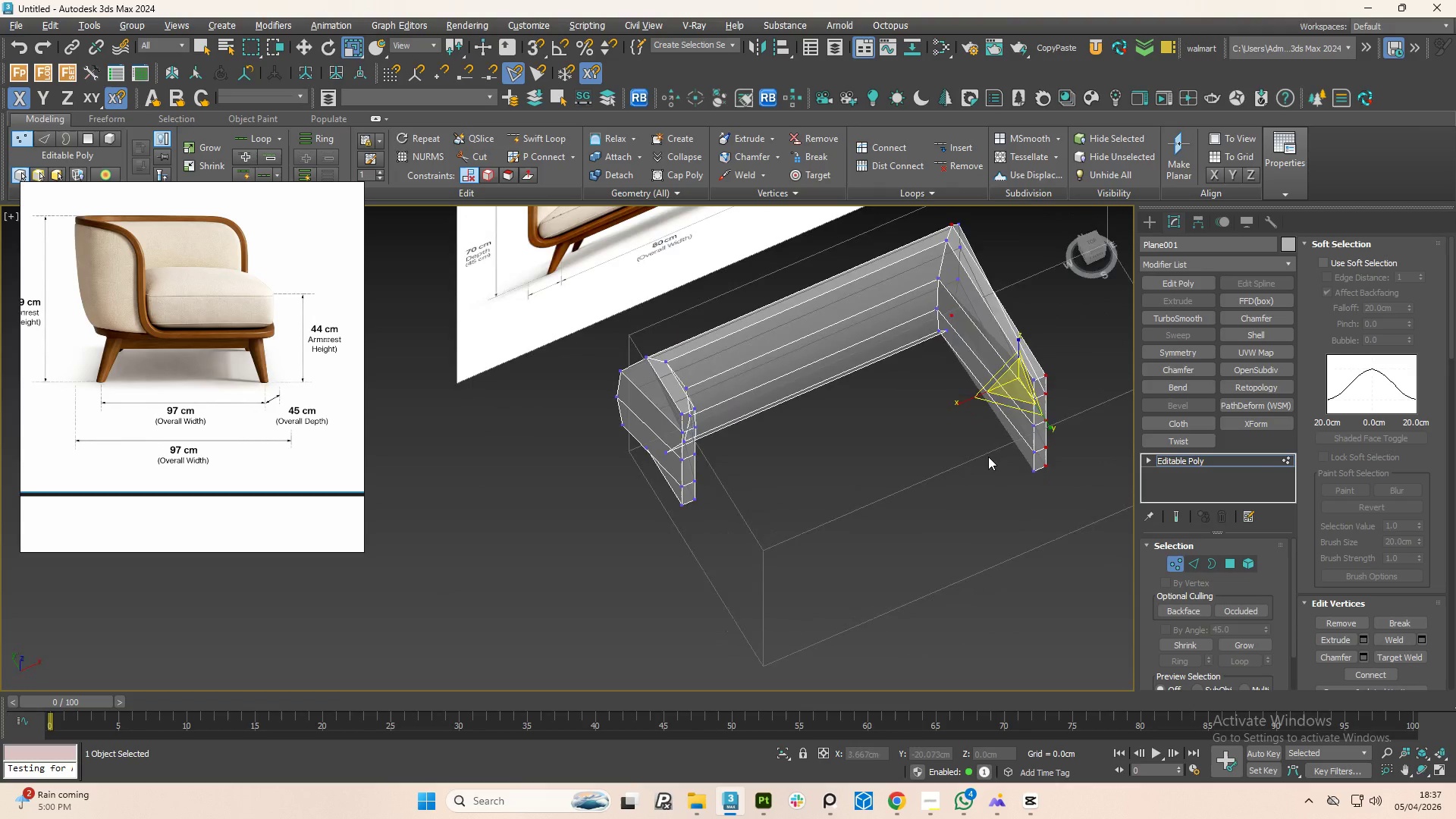 
key(Alt+AltLeft)
 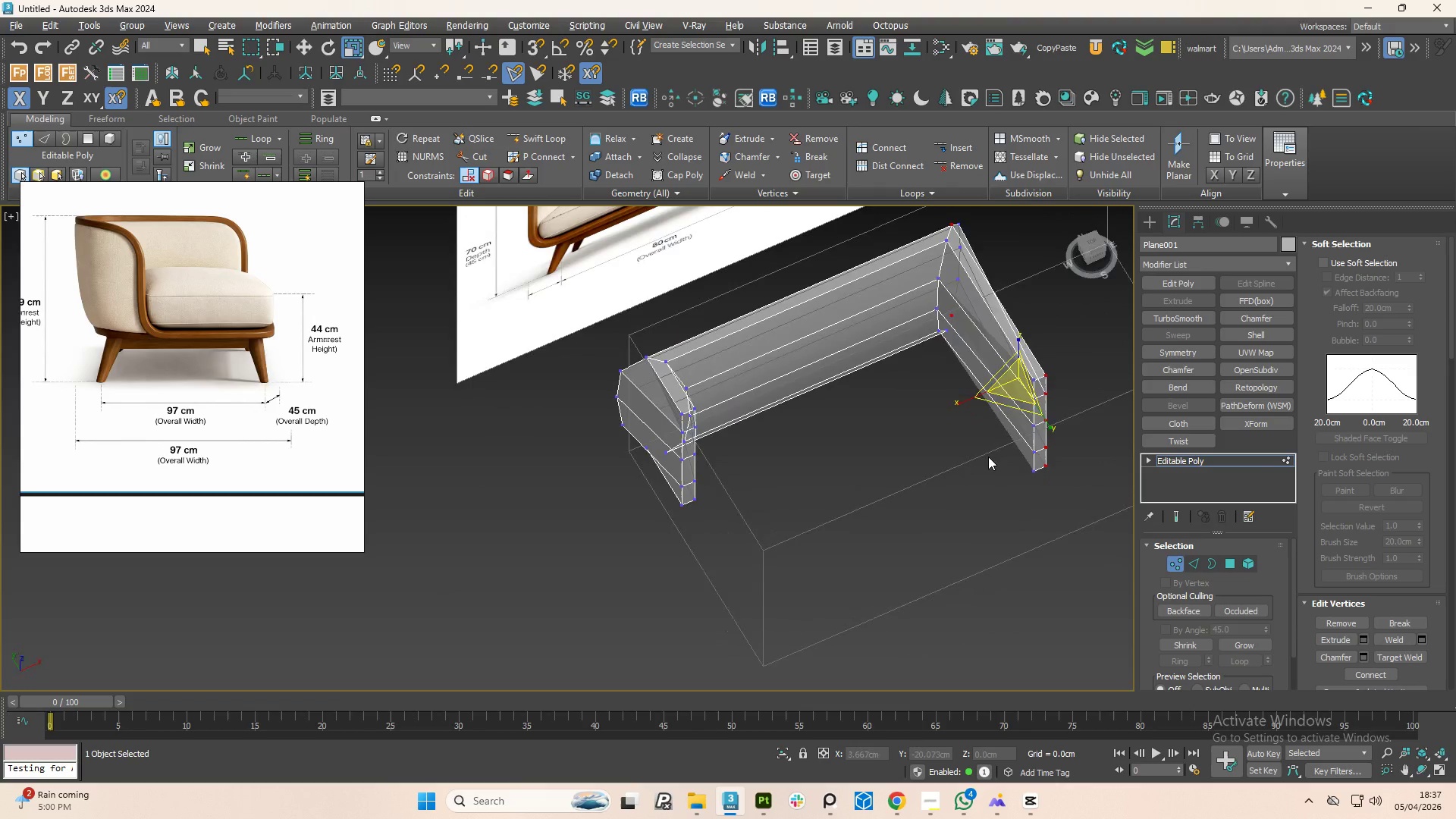 
key(Alt+AltLeft)
 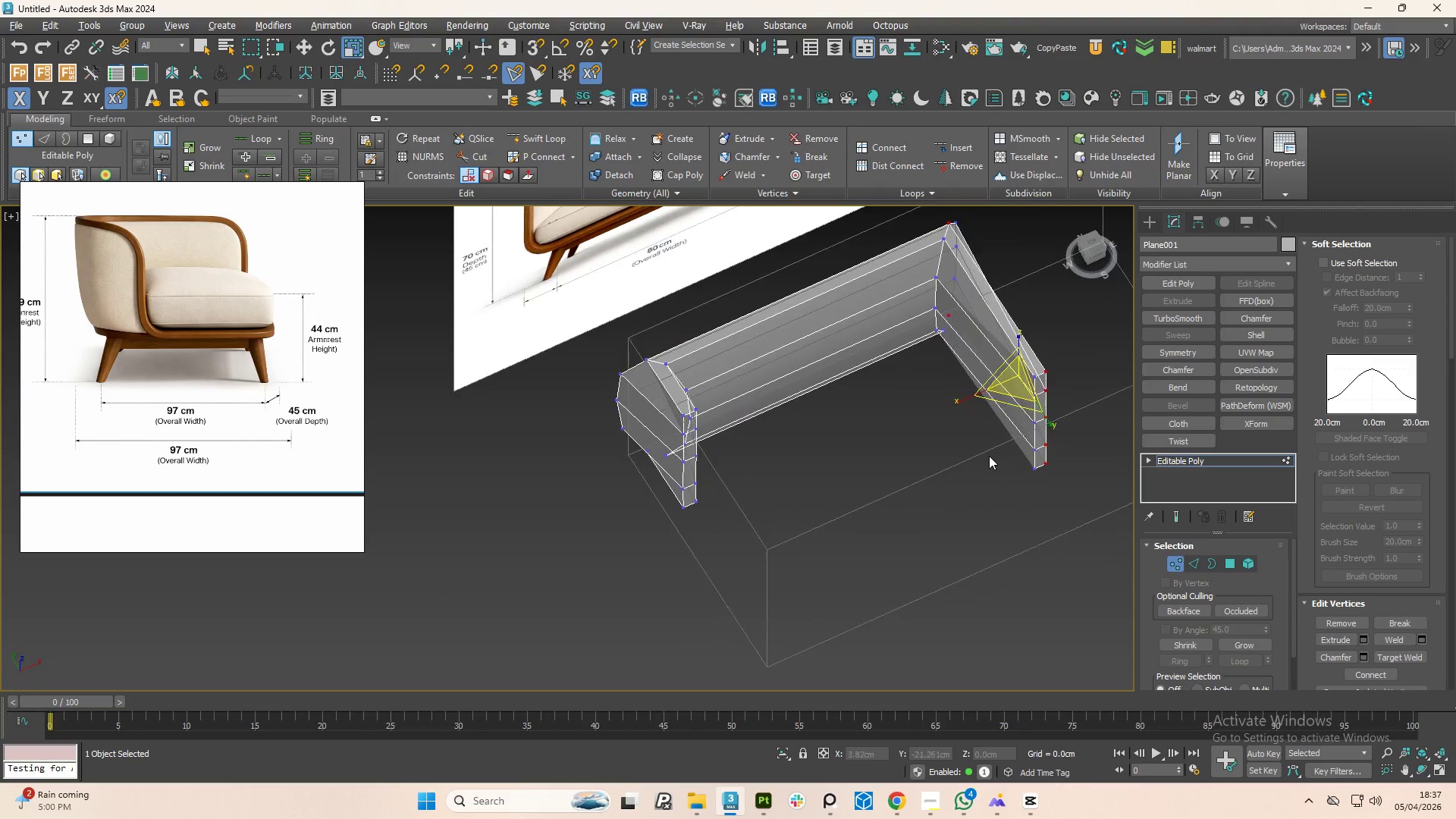 
key(Alt+AltLeft)
 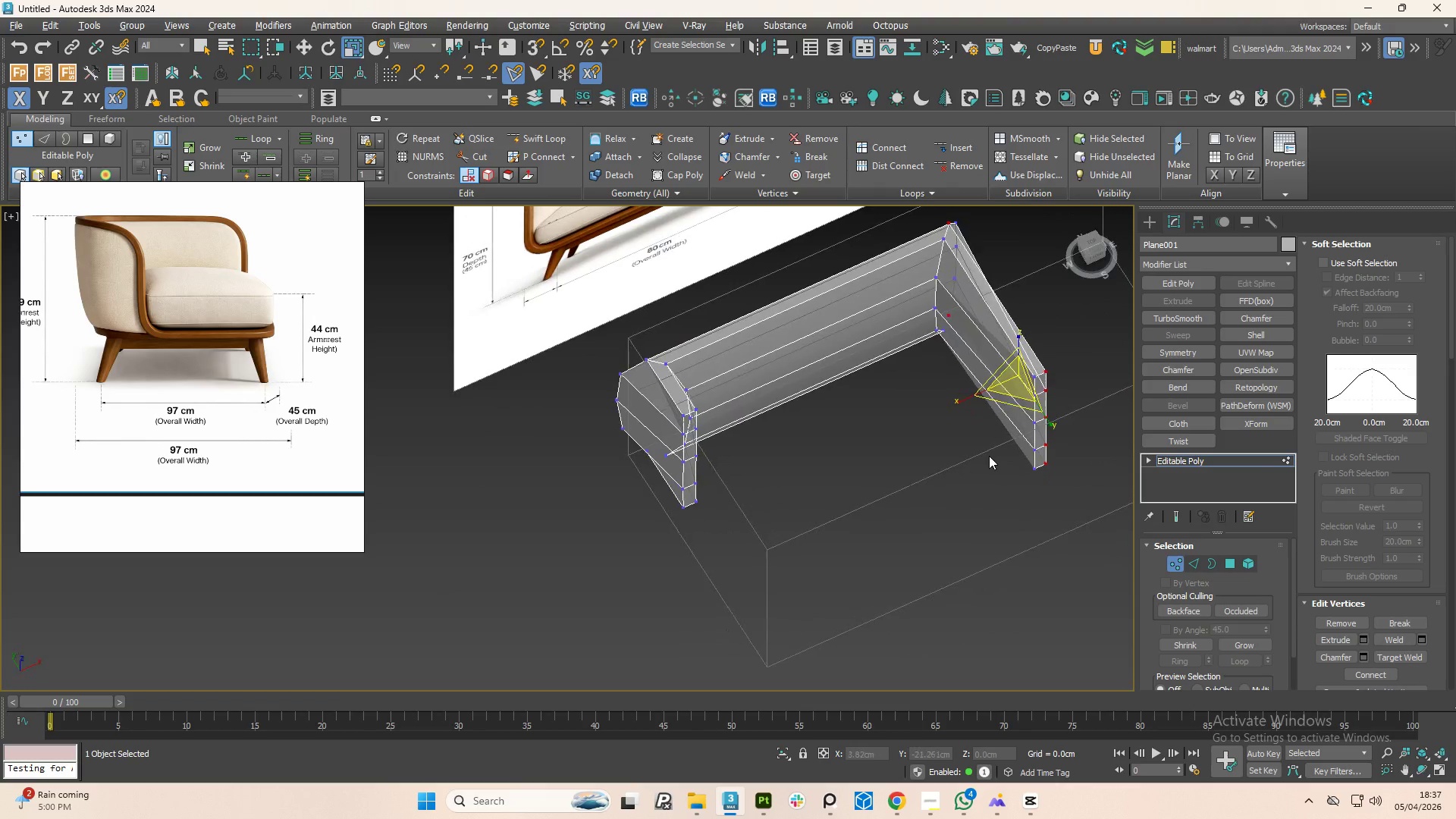 
key(Alt+AltLeft)
 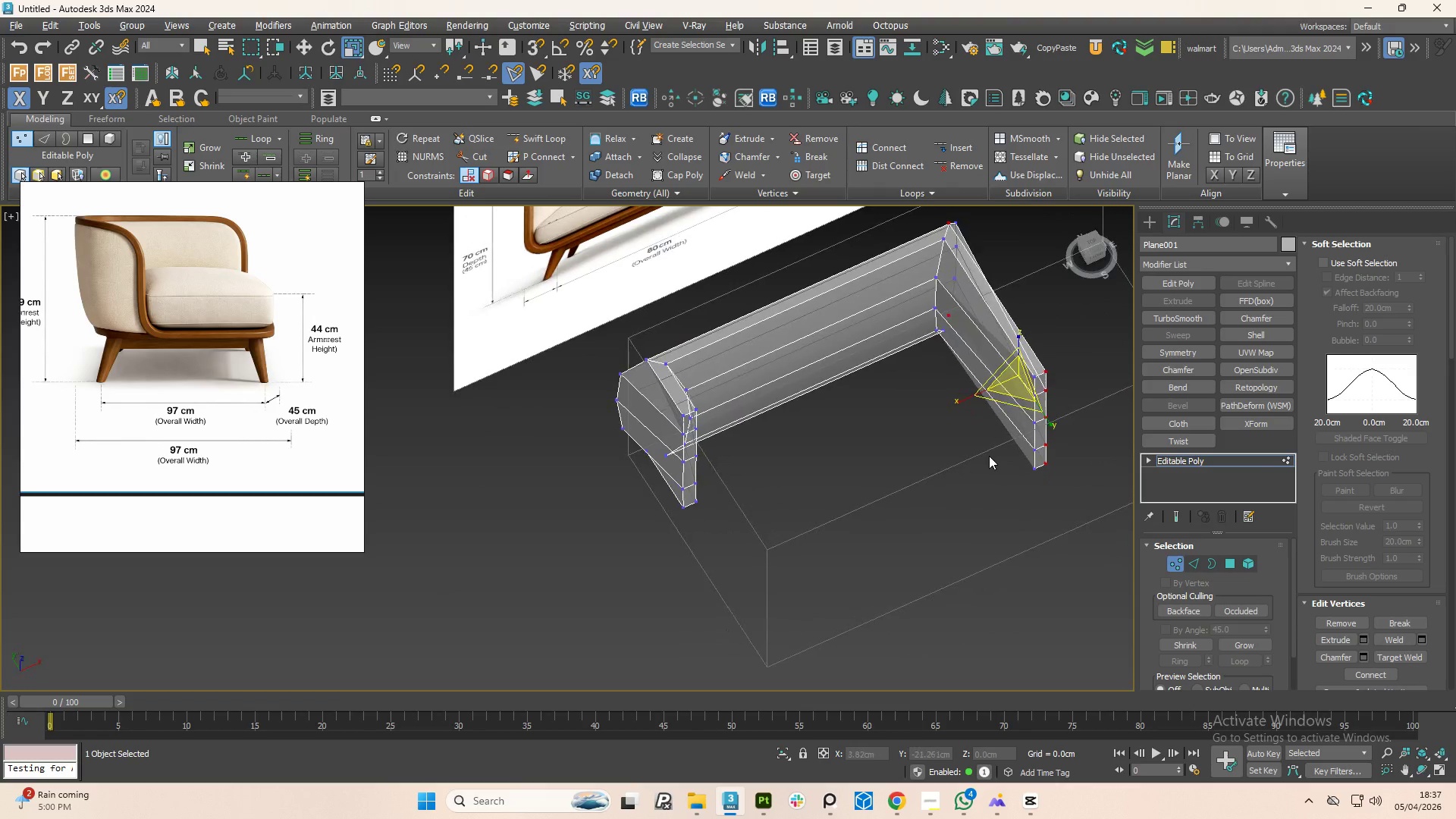 
key(Alt+AltLeft)
 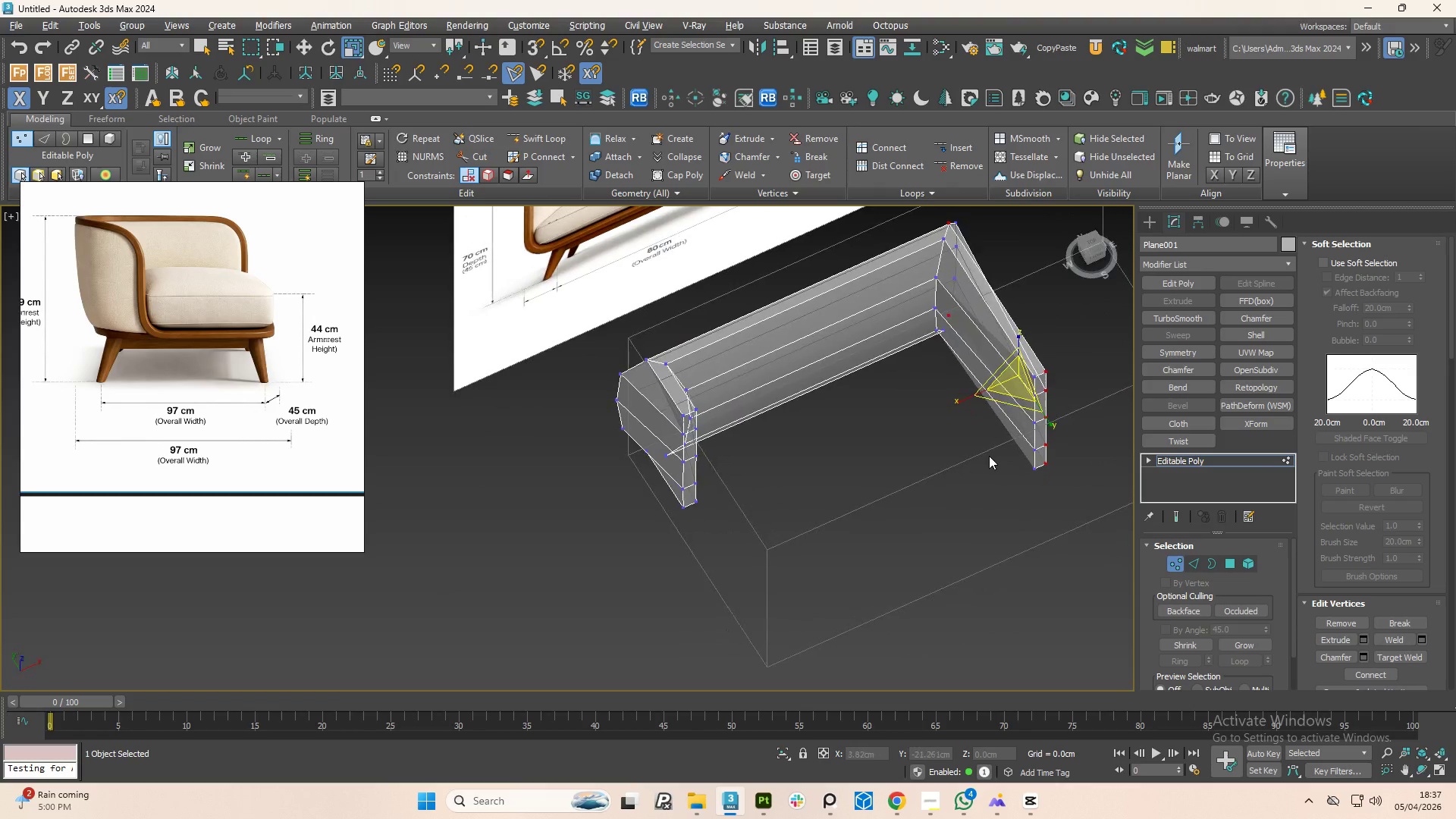 
key(Alt+AltLeft)
 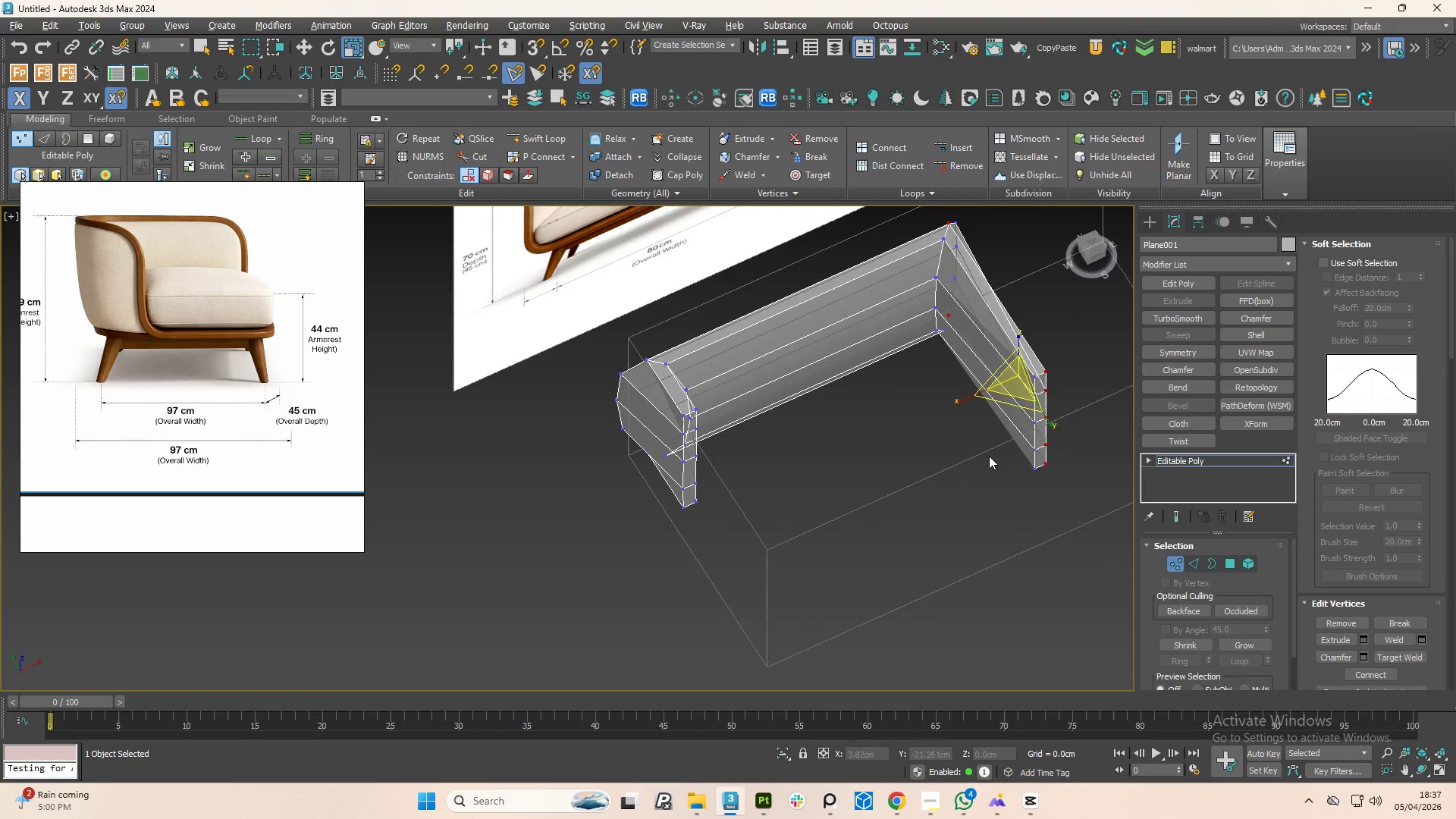 
key(Alt+AltLeft)
 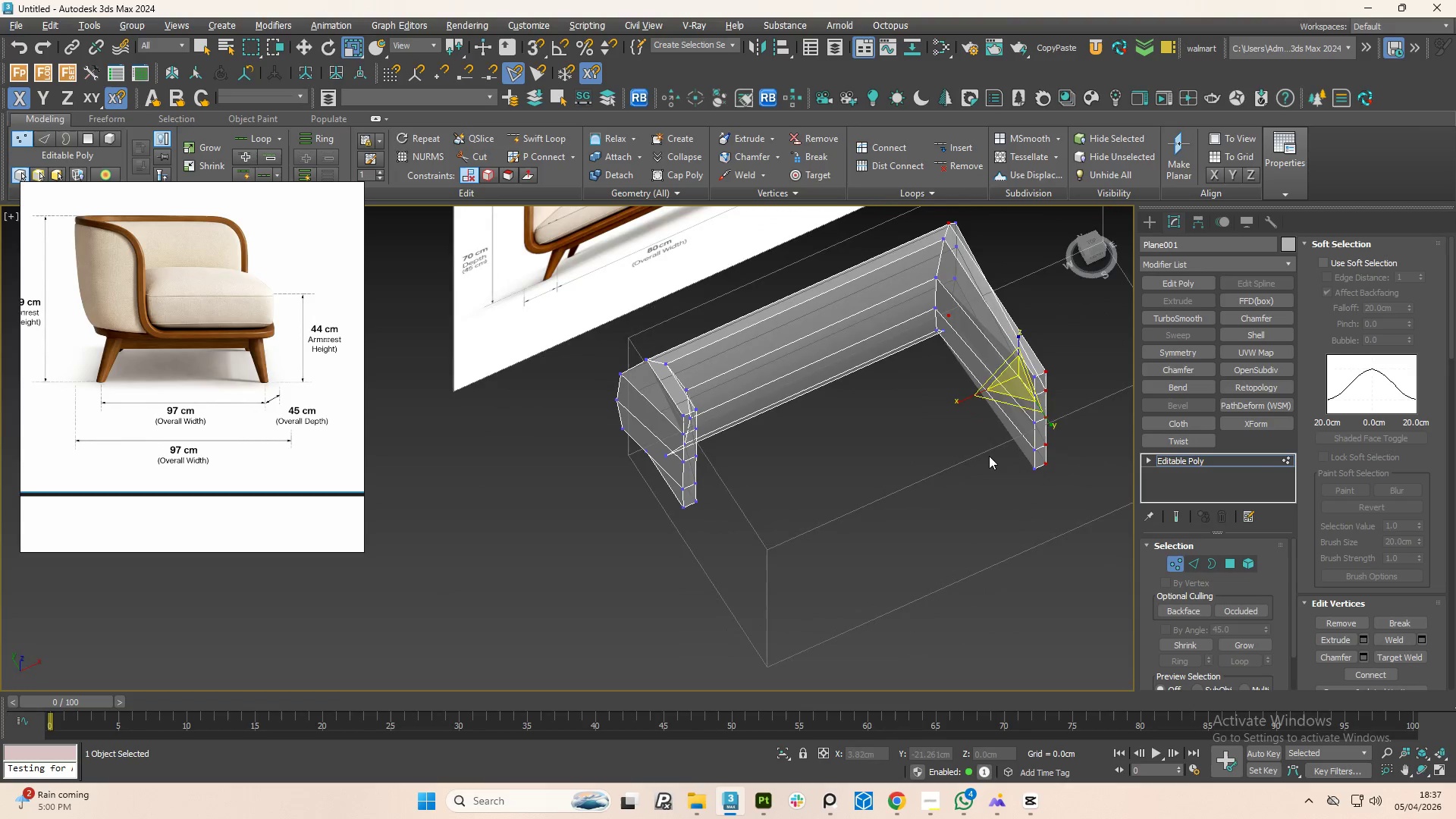 
key(Alt+AltLeft)
 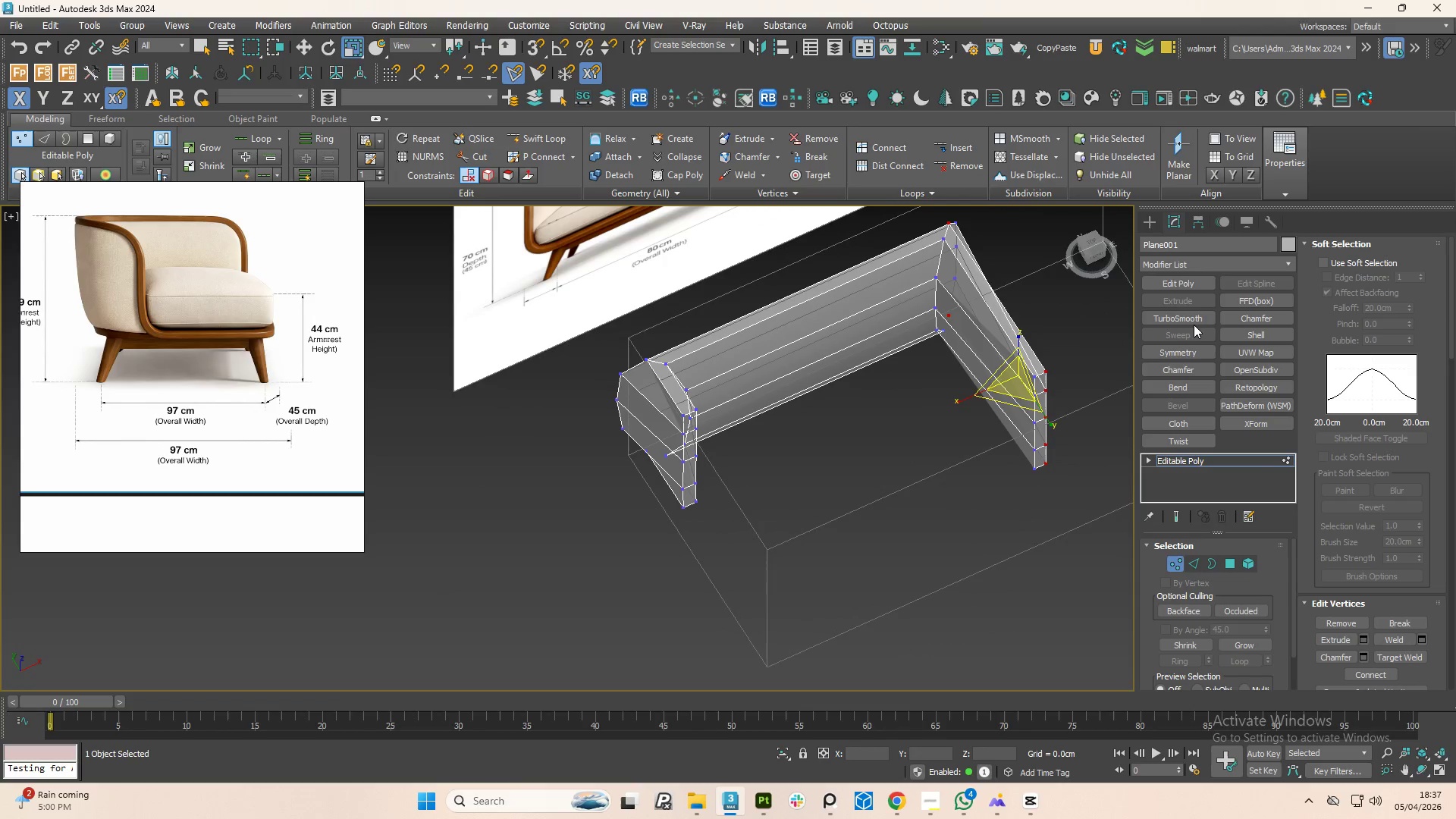 
left_click([1191, 319])
 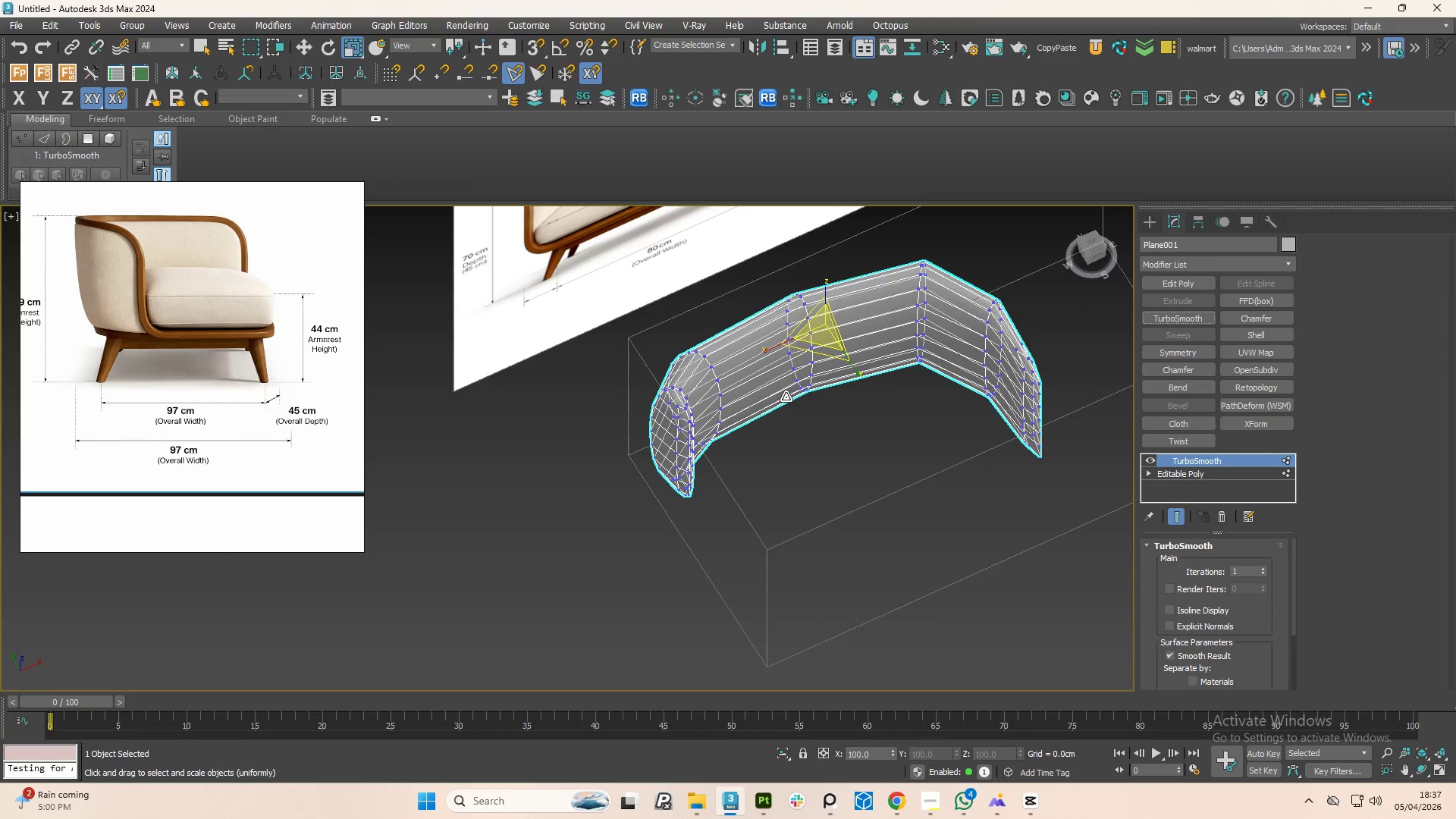 
key(Control+Z)
 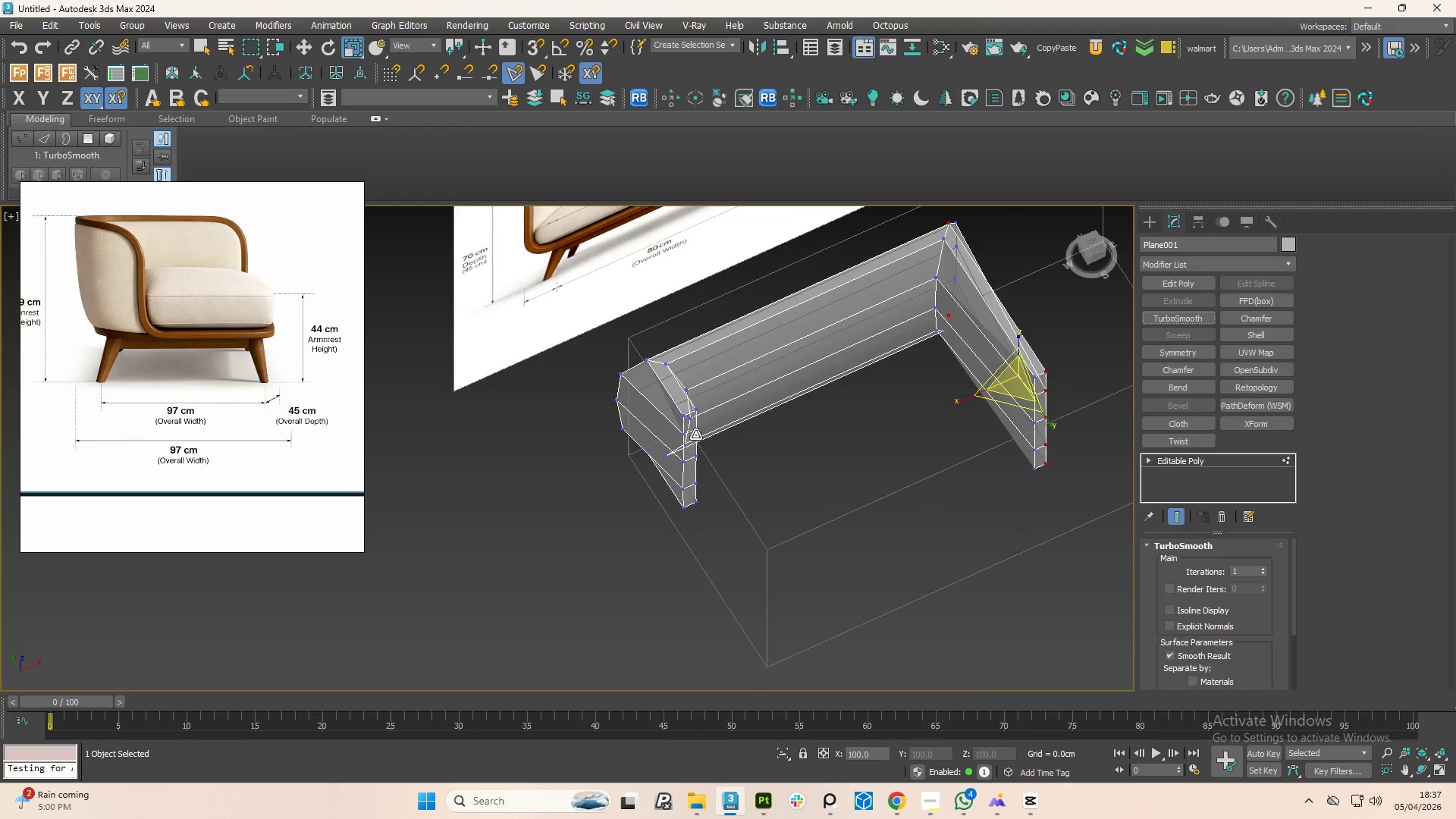 
hold_key(key=AltLeft, duration=1.5)
 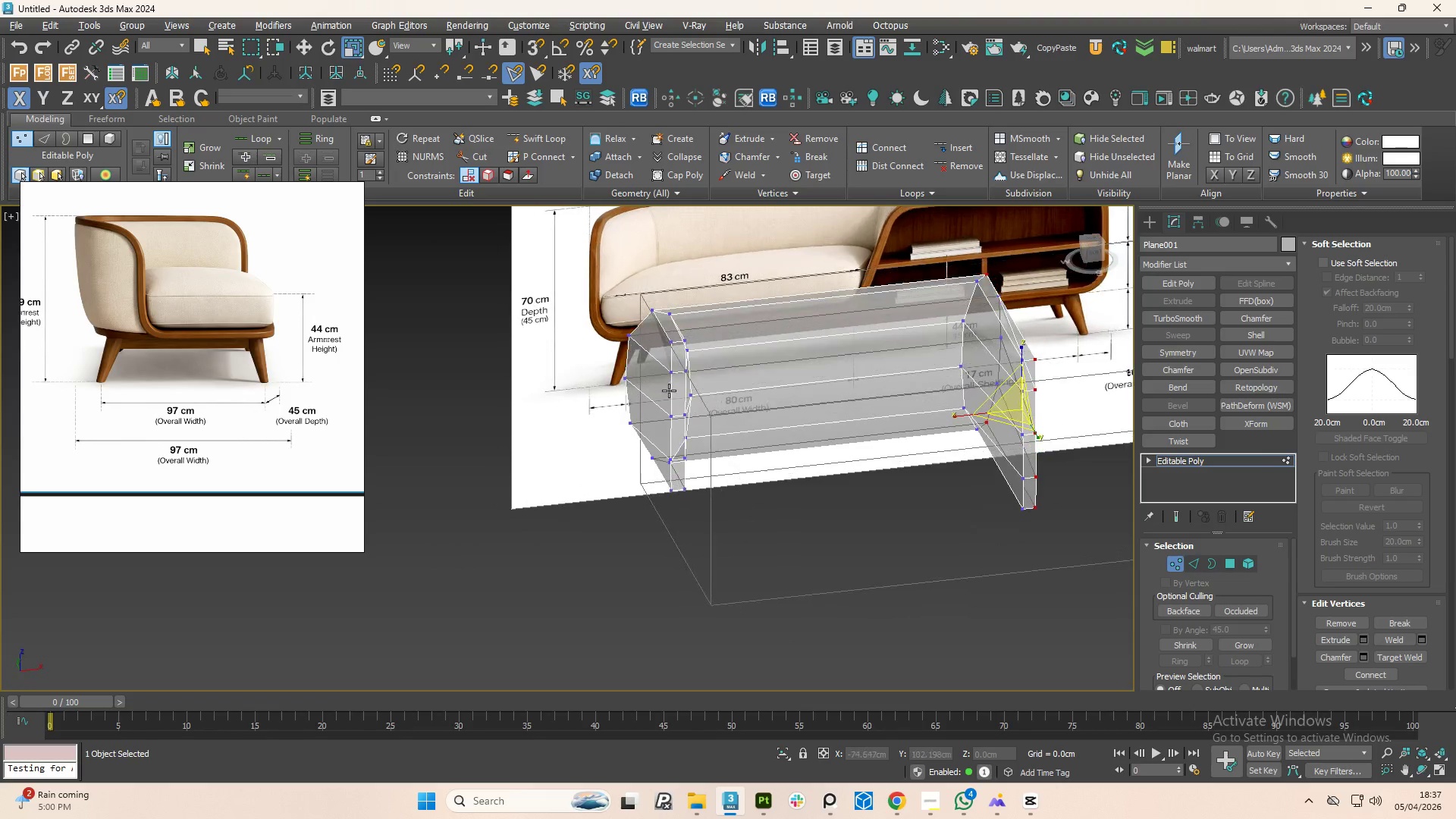 
scroll: coordinate [691, 435], scroll_direction: none, amount: 0.0
 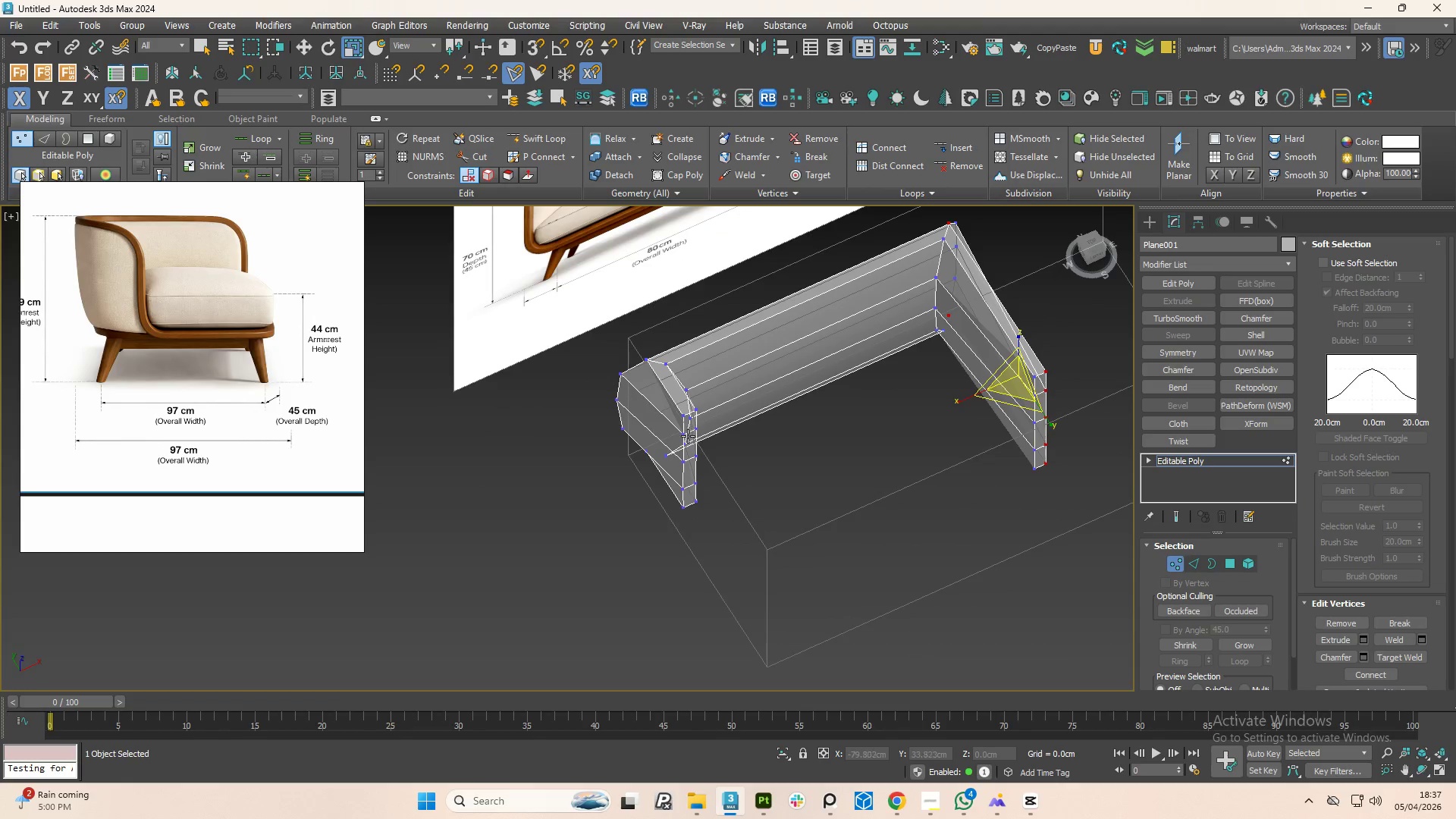 
hold_key(key=AltLeft, duration=1.5)
 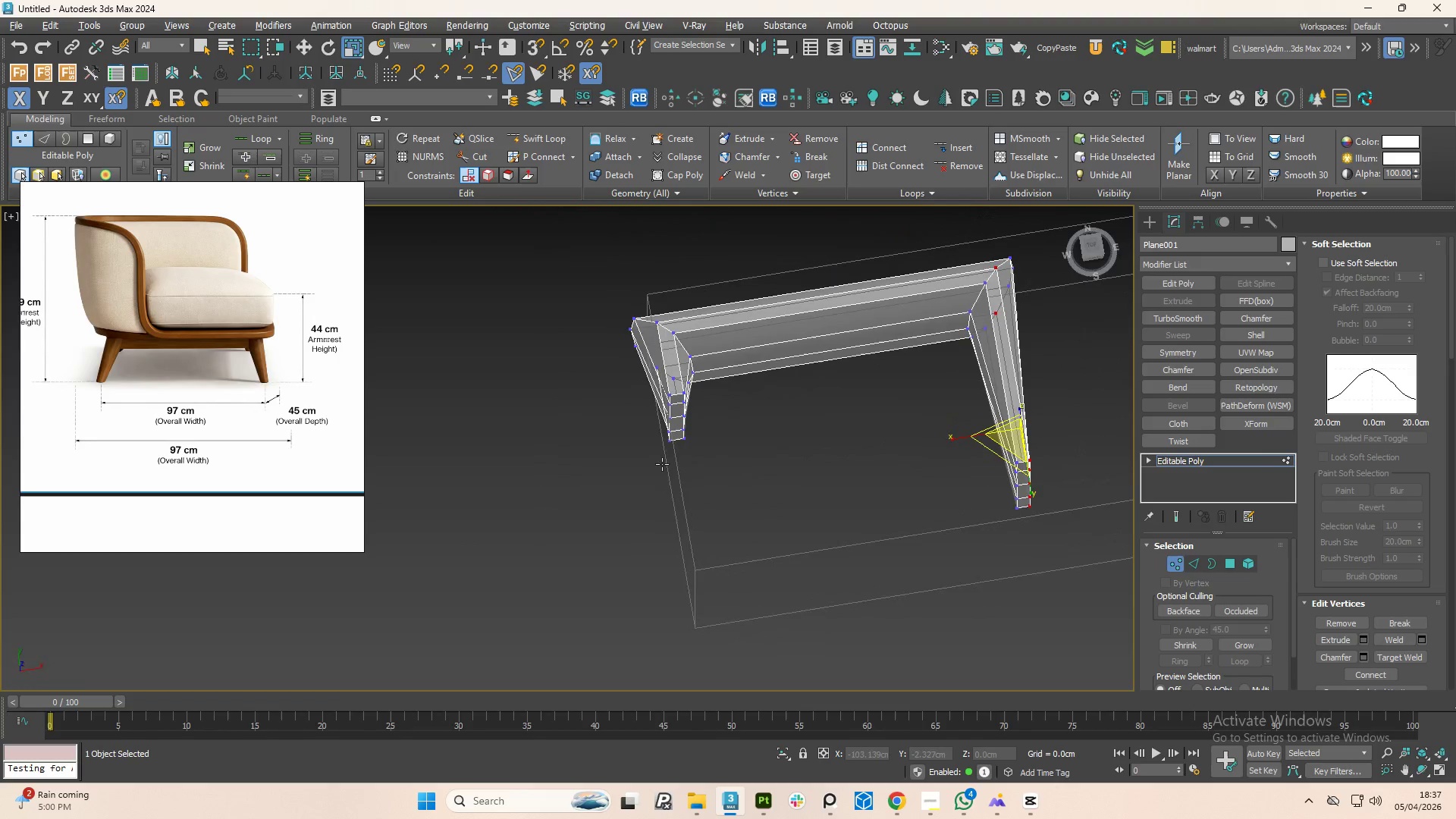 
hold_key(key=AltLeft, duration=1.03)
 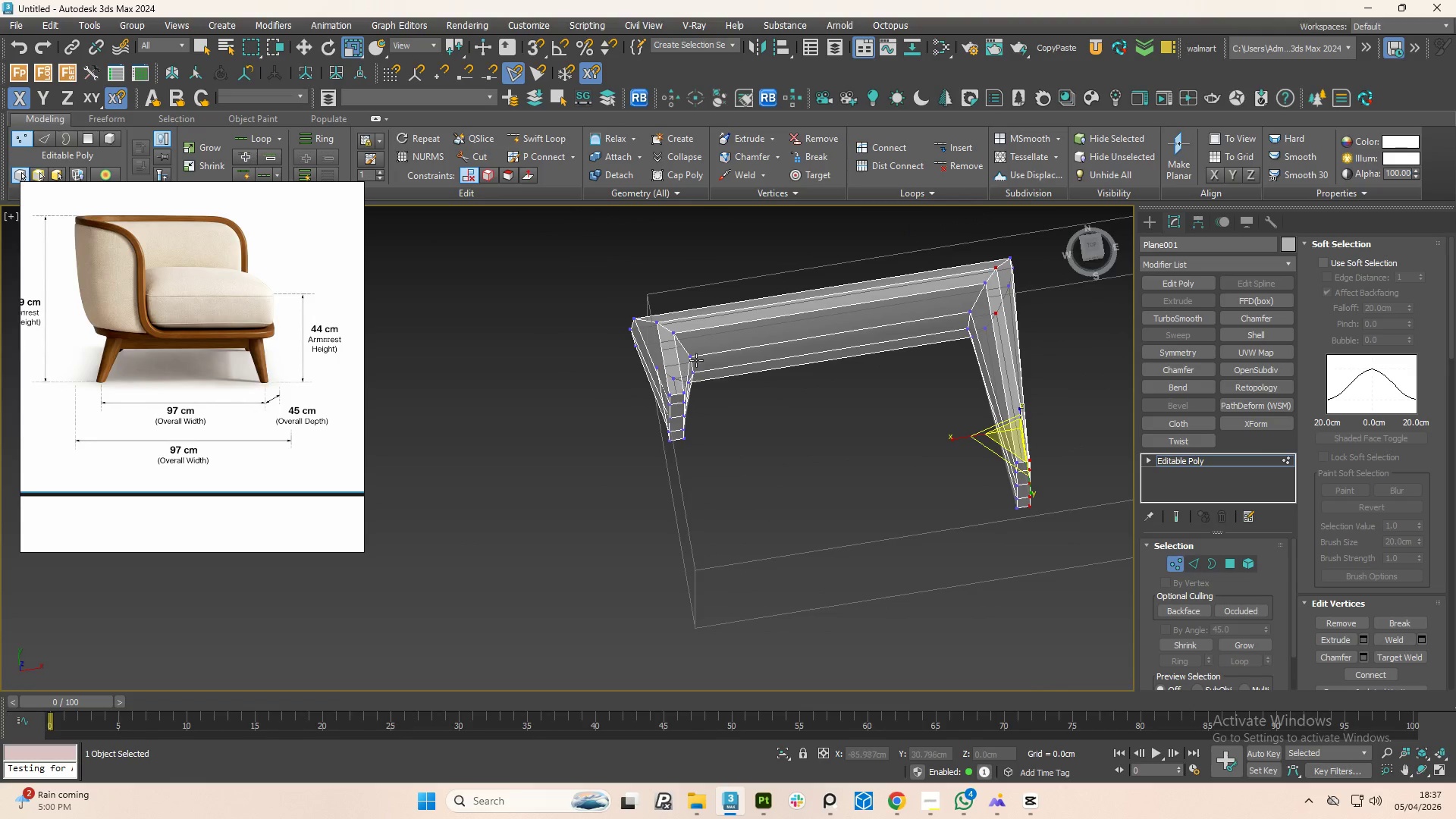 
hold_key(key=AltLeft, duration=0.81)
 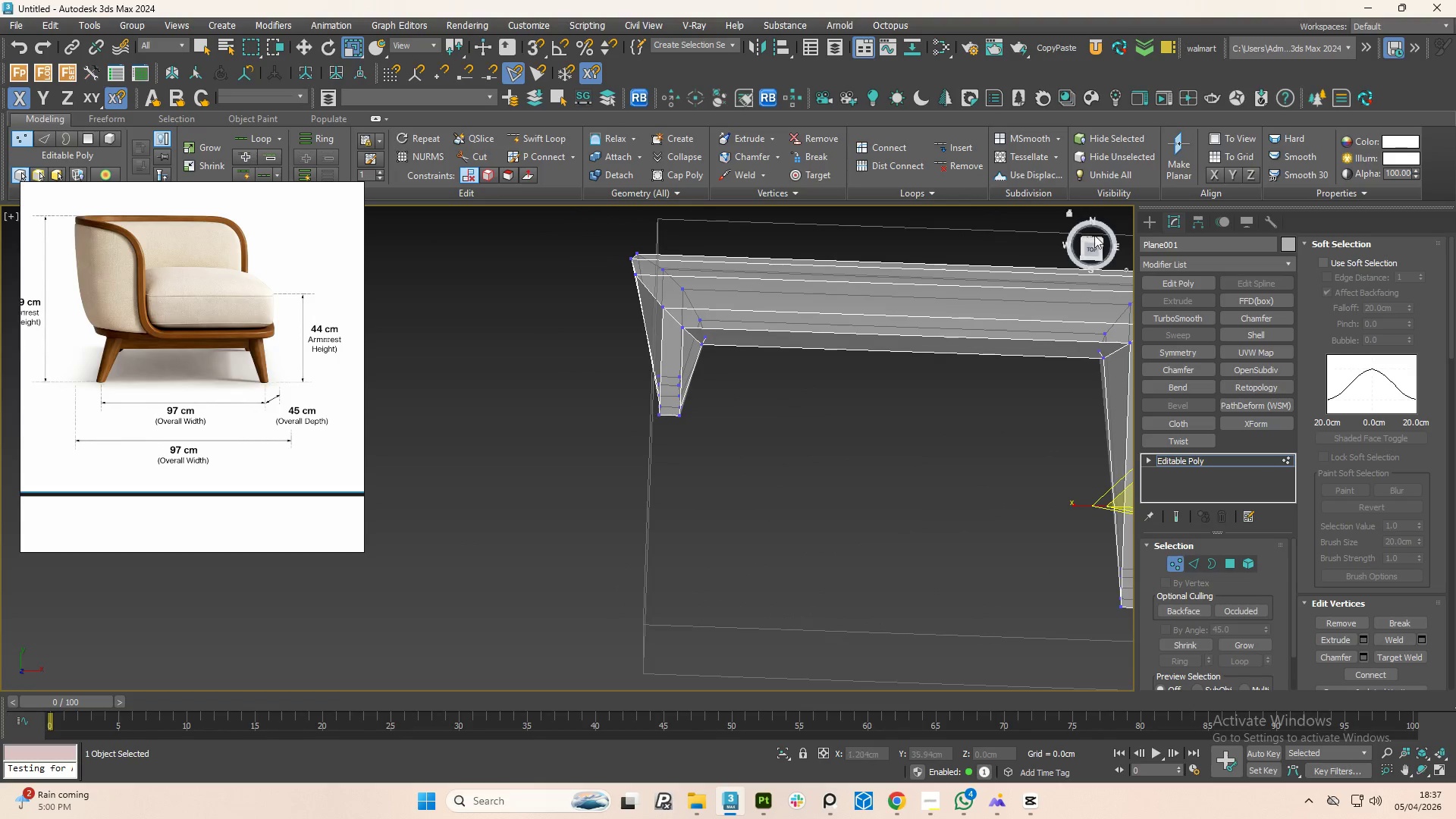 
scroll: coordinate [697, 358], scroll_direction: up, amount: 1.0
 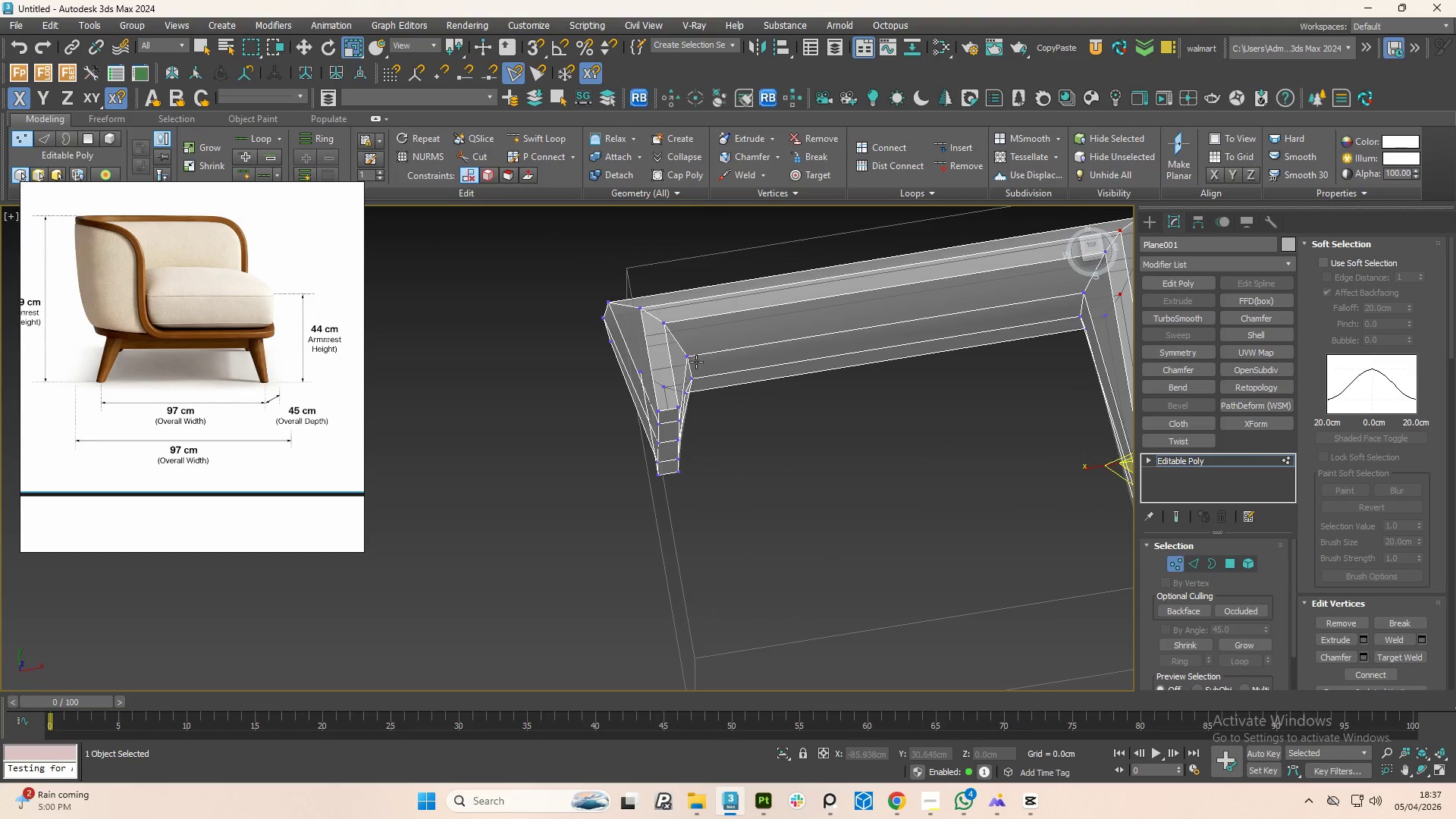 
hold_key(key=AltLeft, duration=13.52)
left_click([1089, 249])
 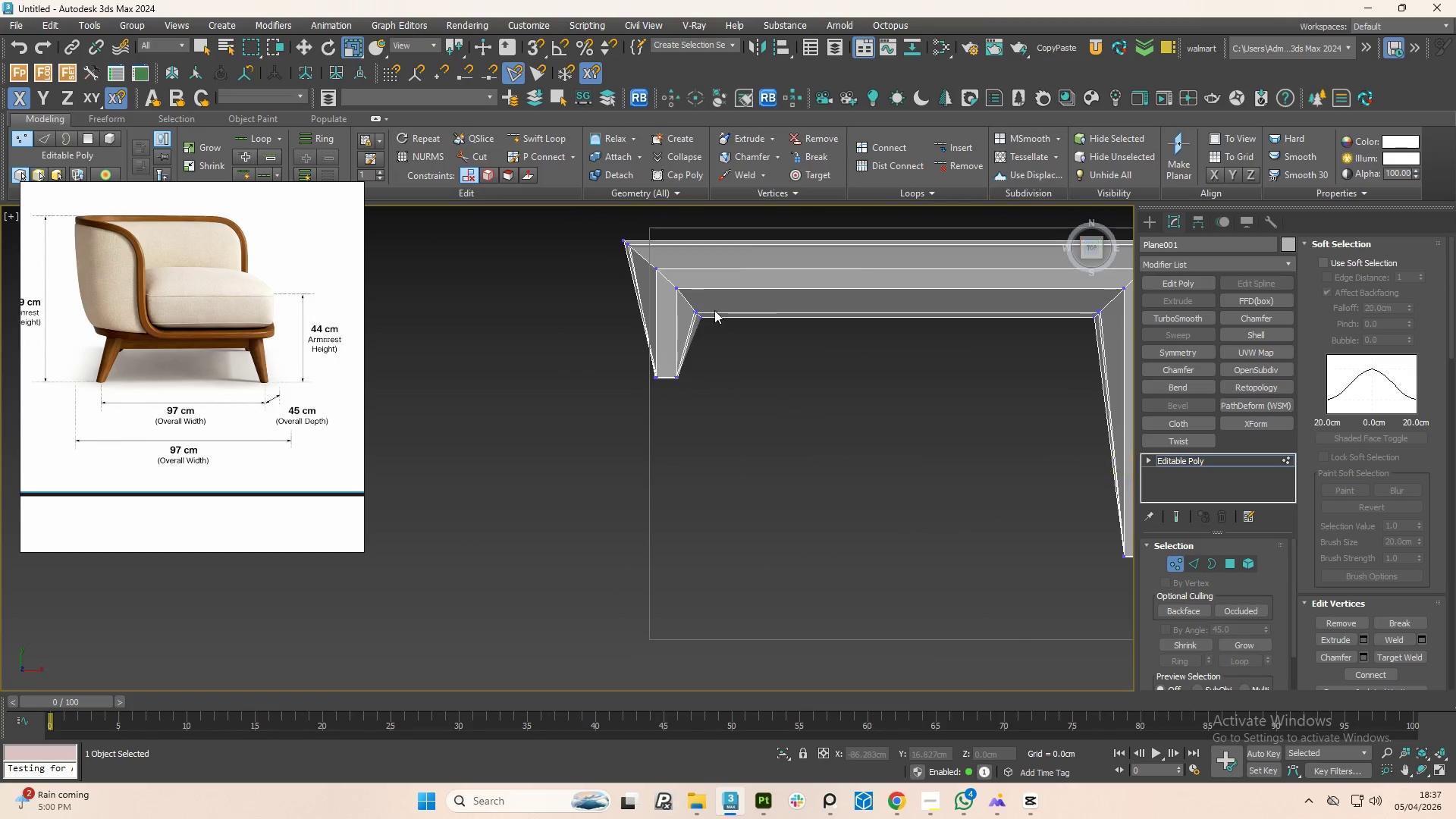 
scroll: coordinate [714, 310], scroll_direction: up, amount: 2.0
 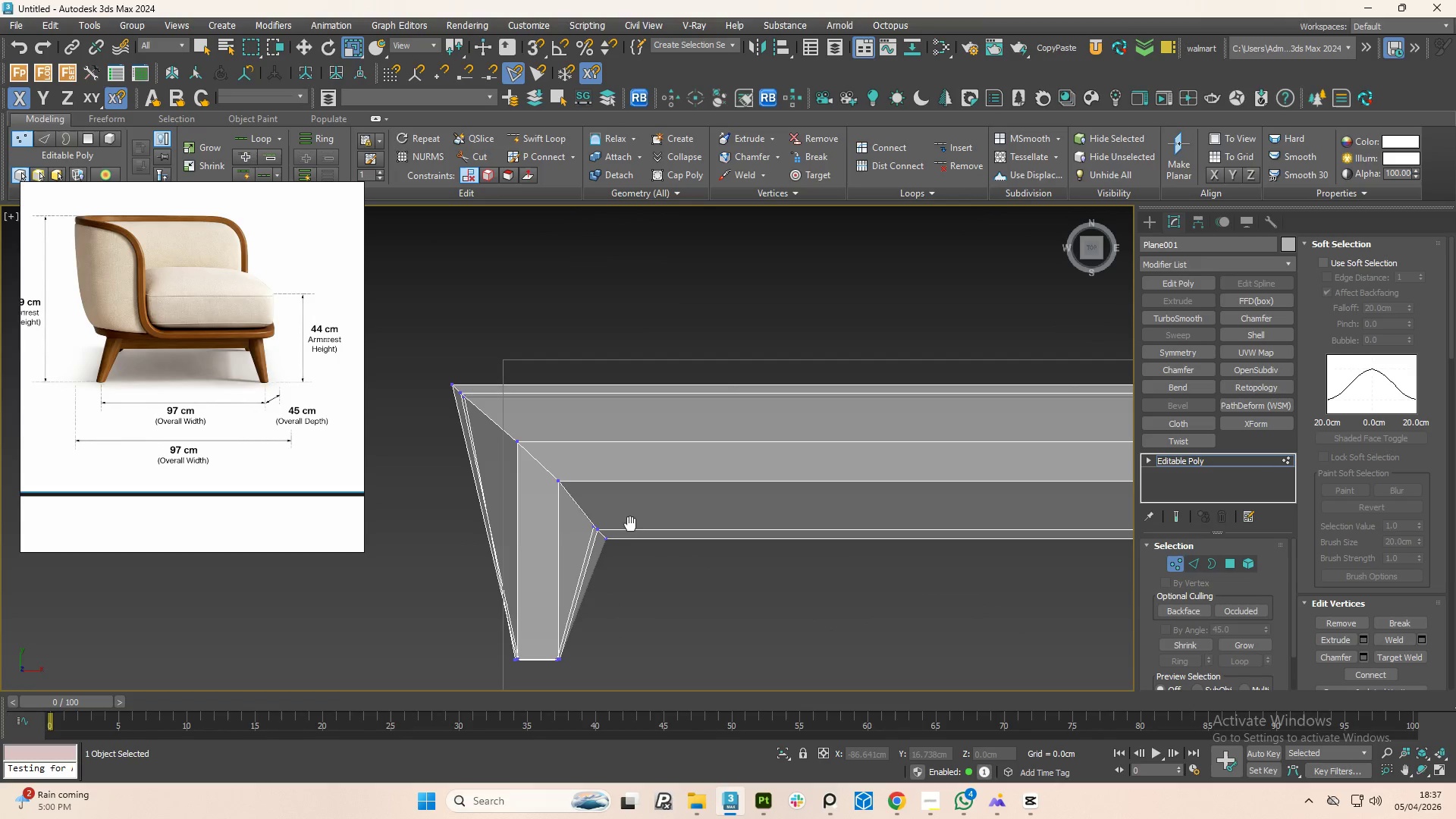 
scroll: coordinate [223, 389], scroll_direction: down, amount: 7.0
 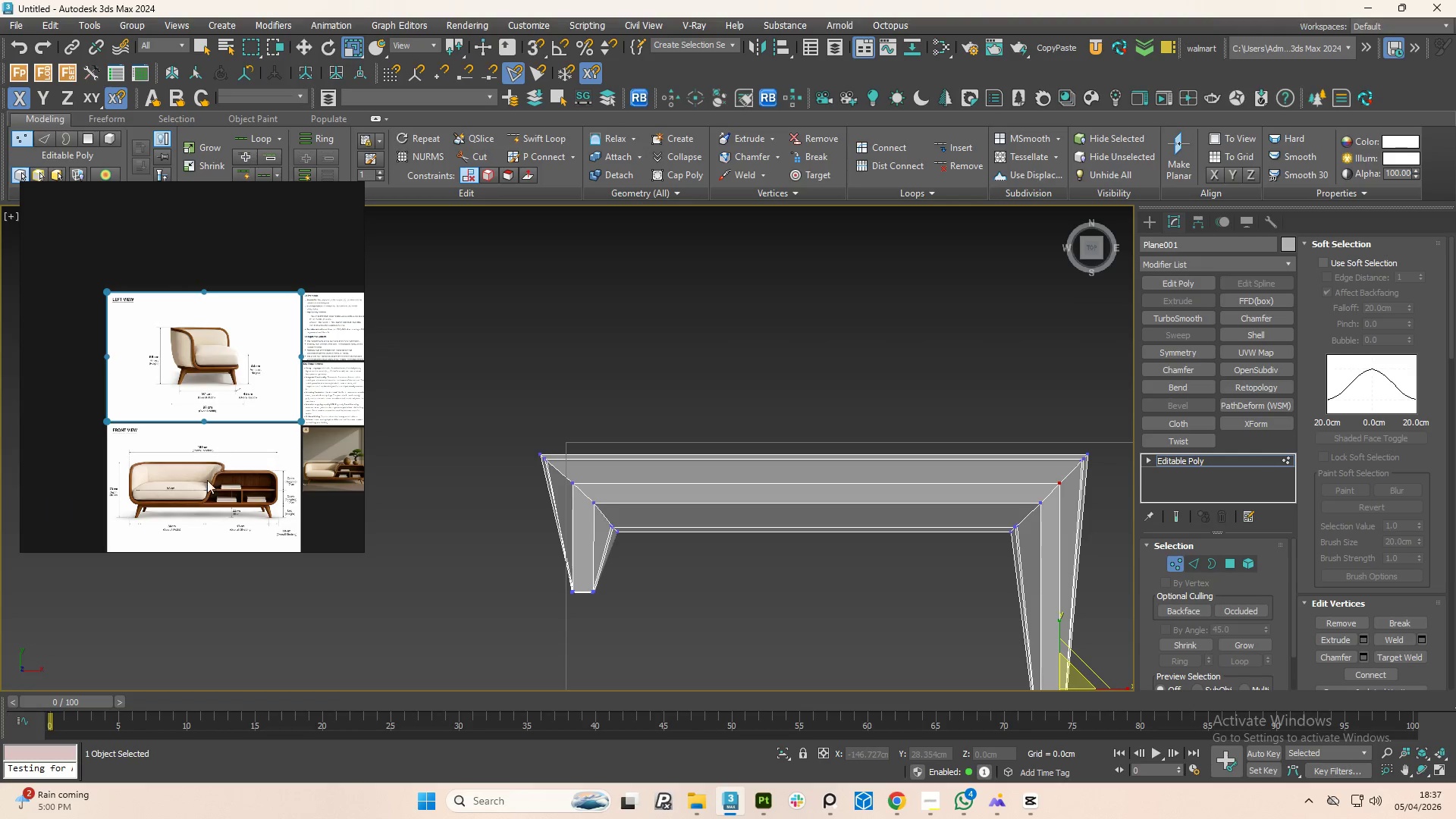 
scroll: coordinate [201, 488], scroll_direction: up, amount: 3.0
 